 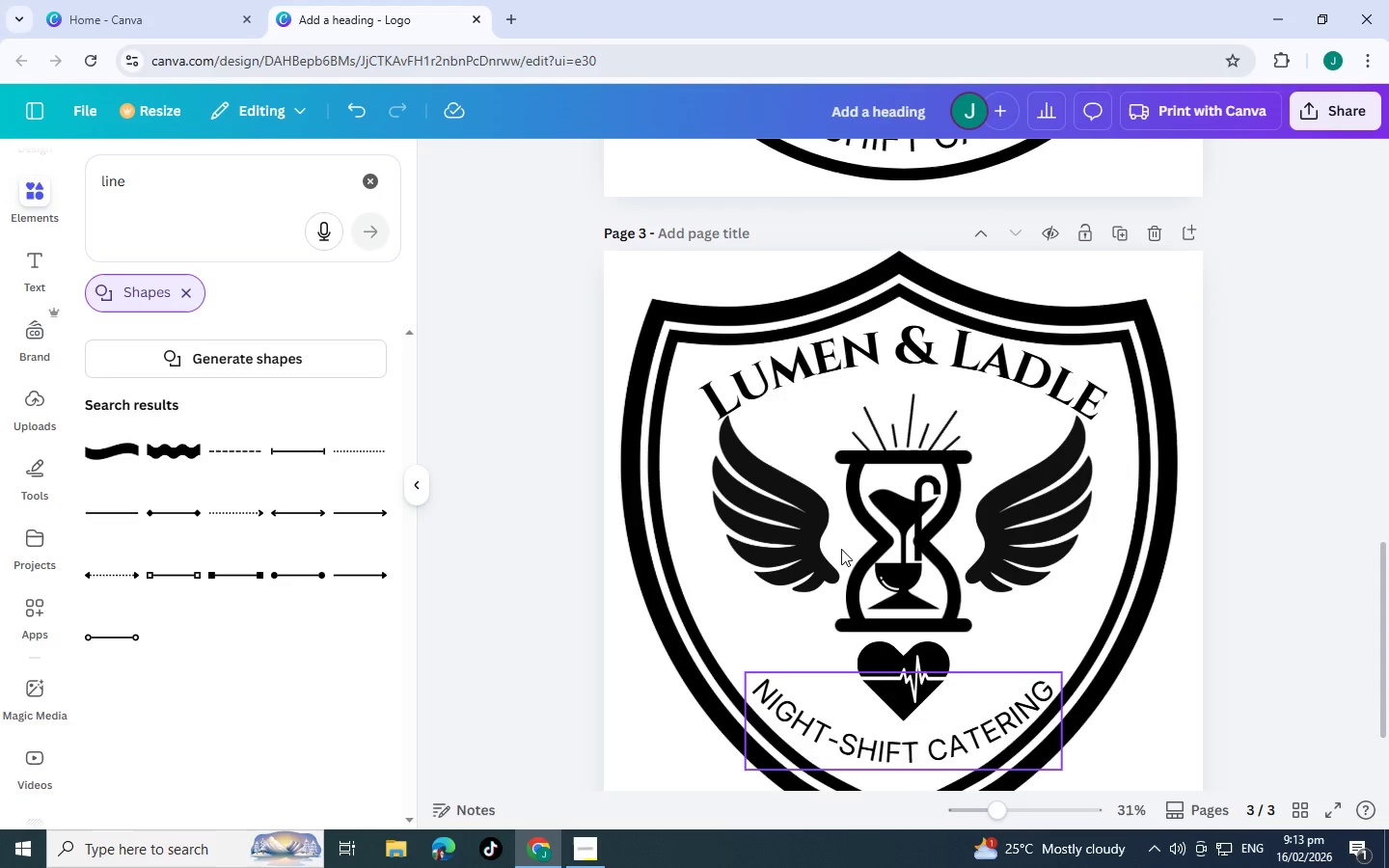 
scroll: coordinate [841, 549], scroll_direction: down, amount: 3.0
 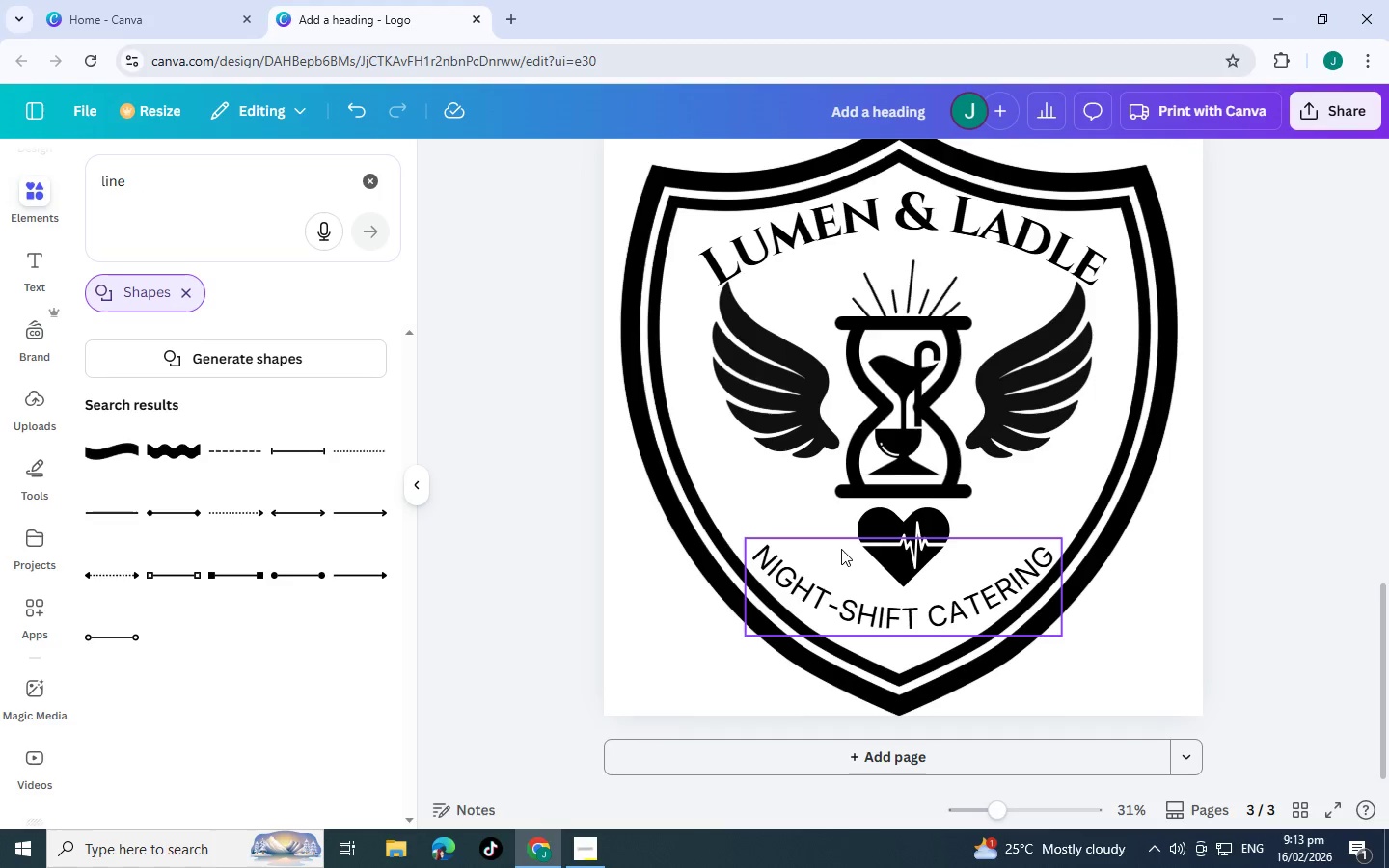 
wait(10.08)
 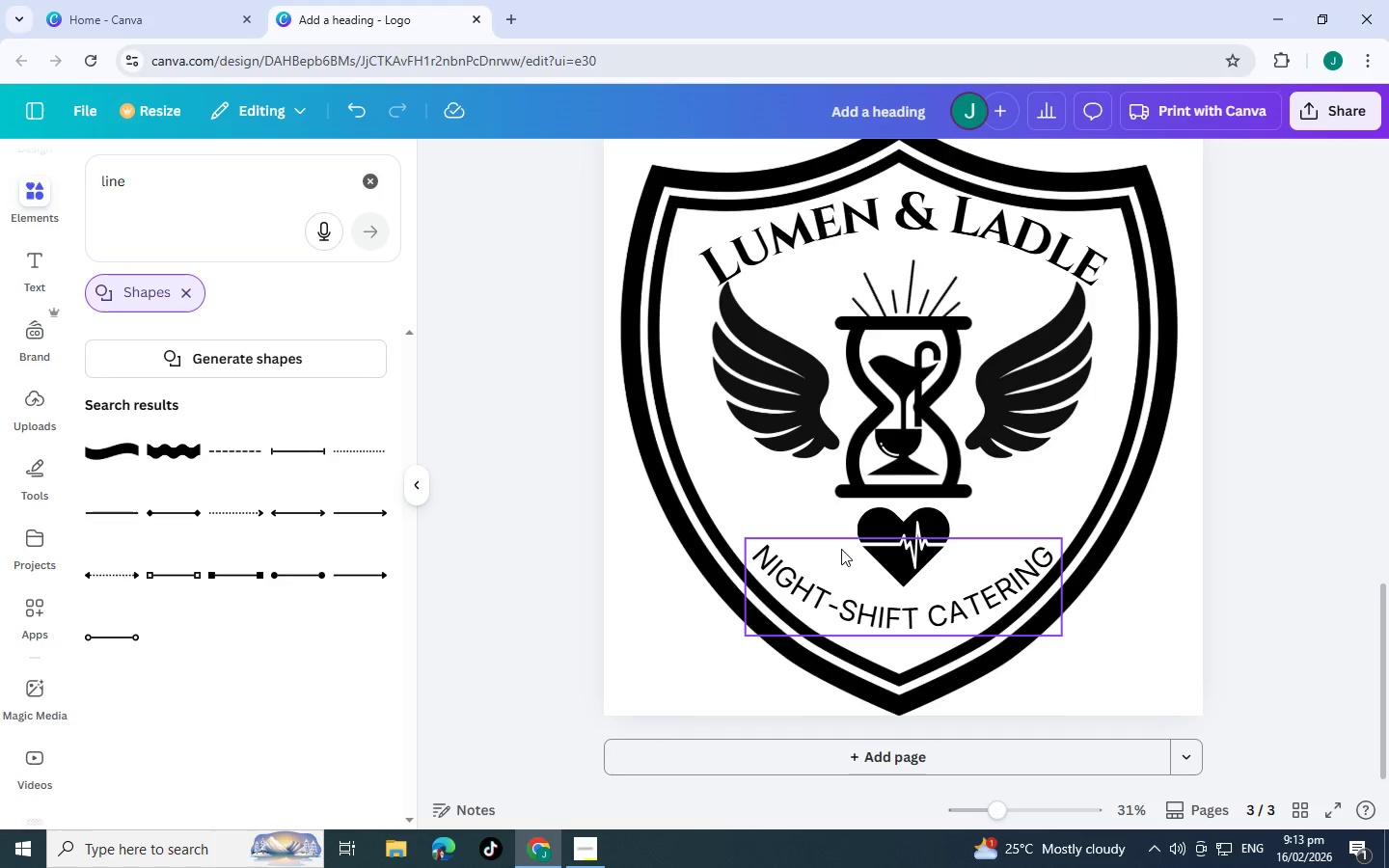 
scroll: coordinate [857, 536], scroll_direction: down, amount: 1.0
 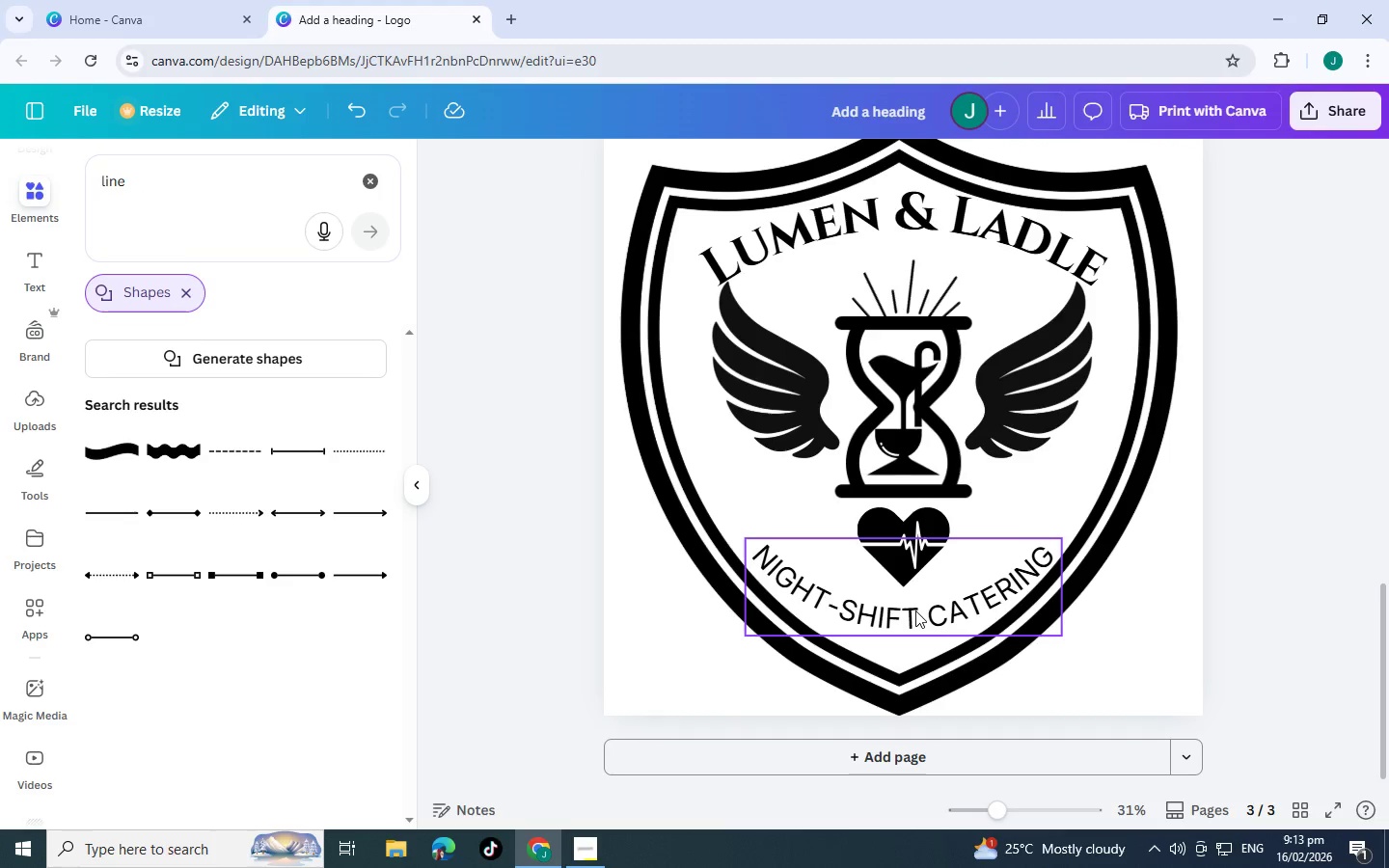 
wait(13.53)
 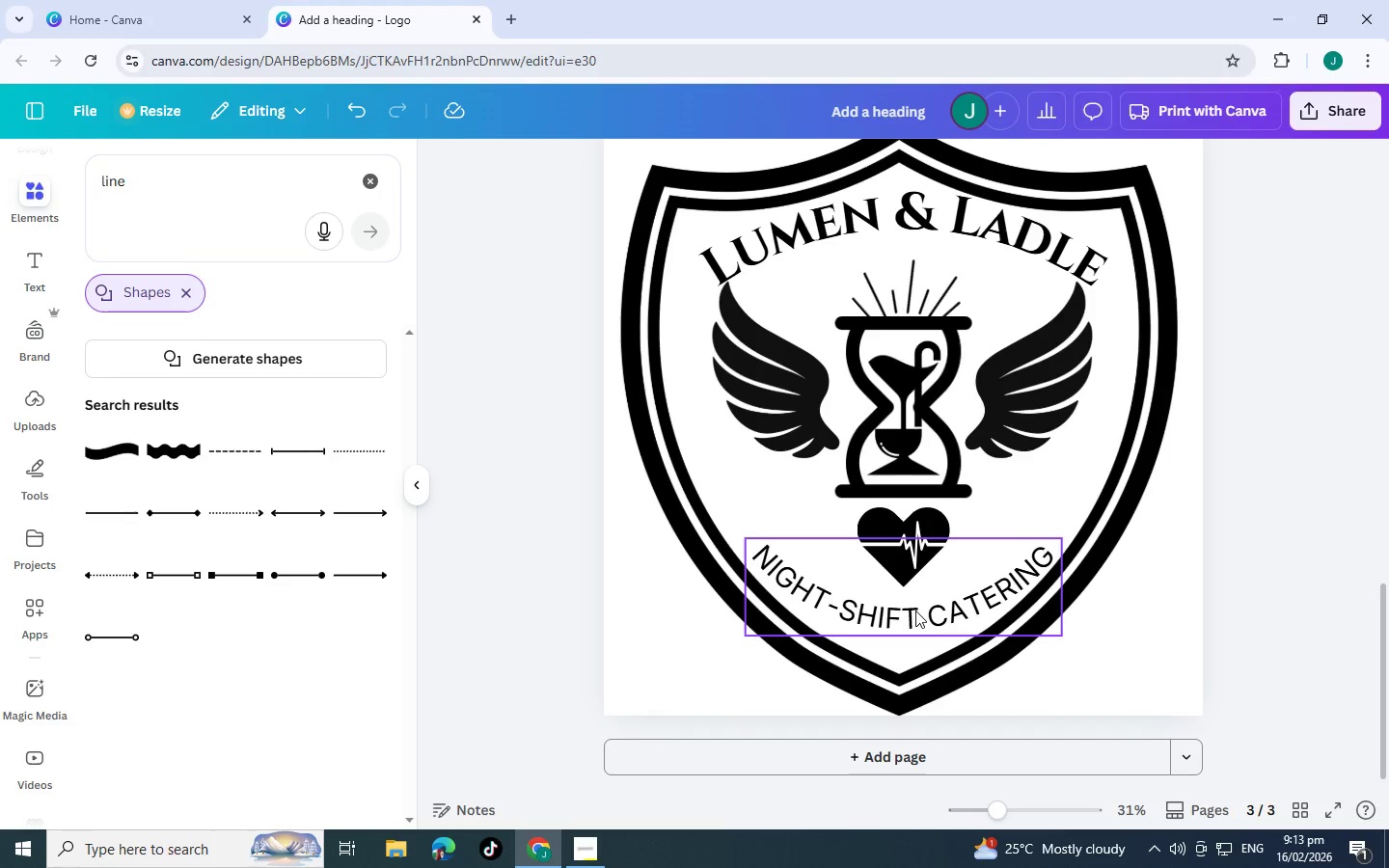 
scroll: coordinate [923, 584], scroll_direction: up, amount: 15.0
 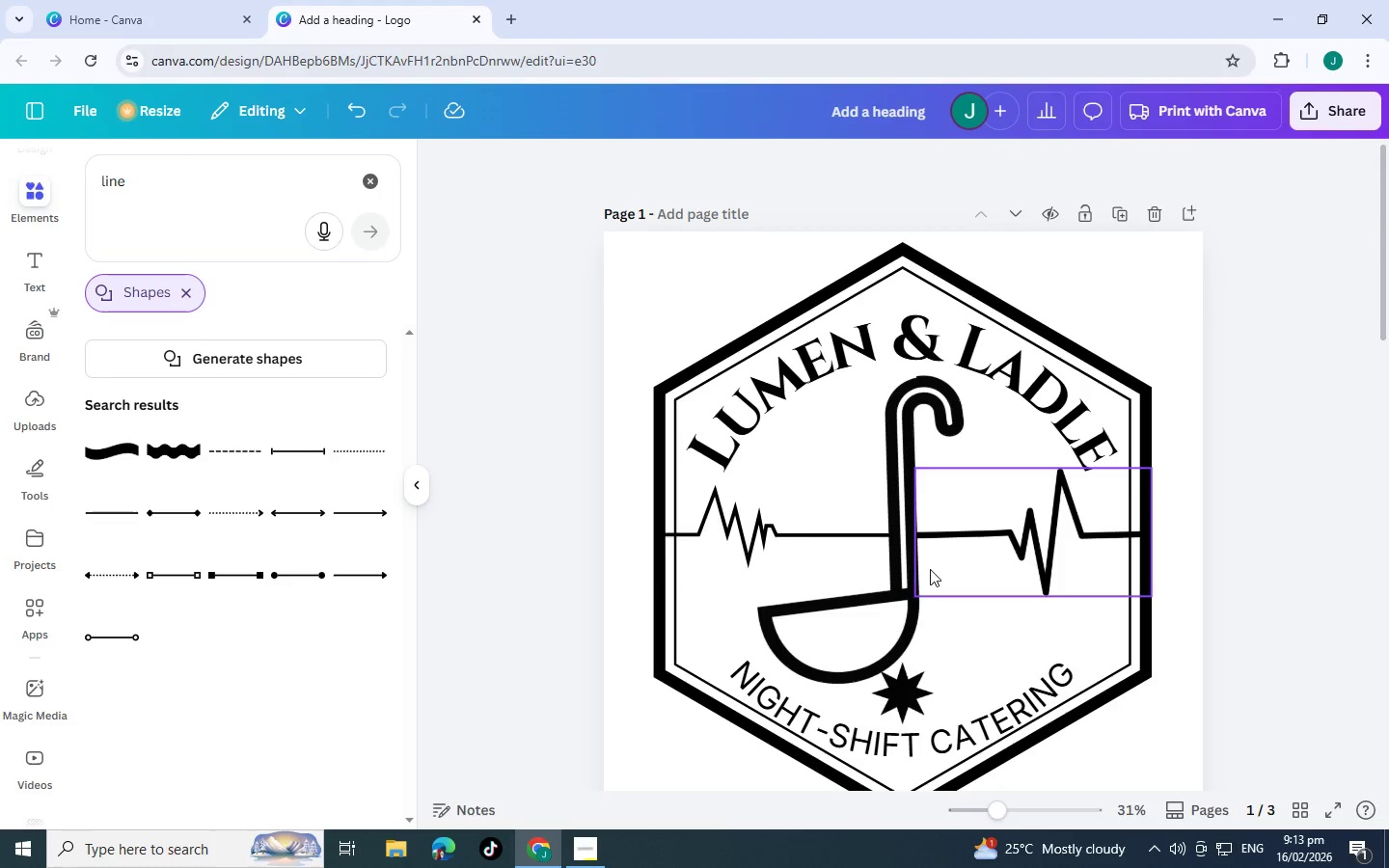 
wait(9.62)
 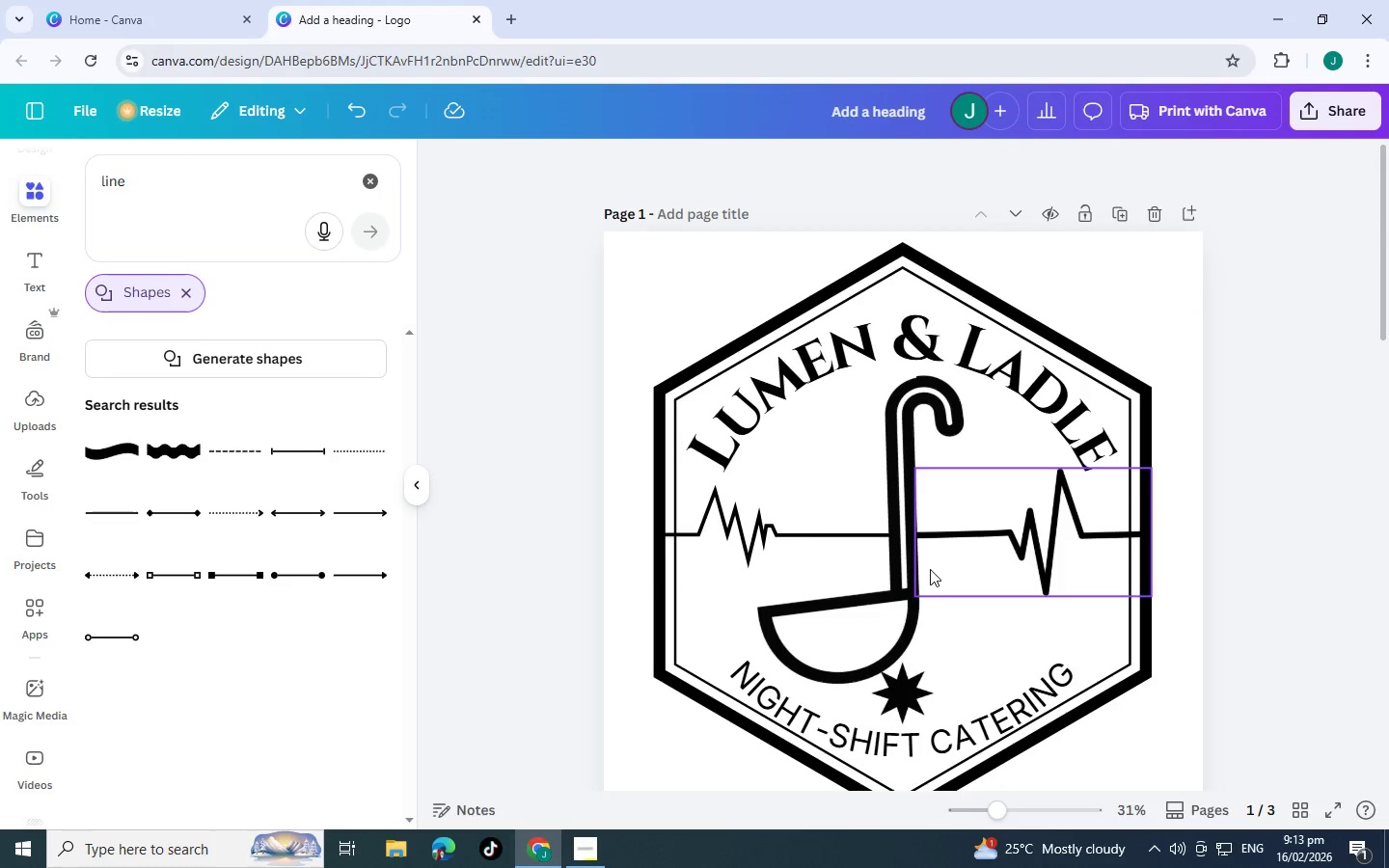 
left_click([681, 295])
 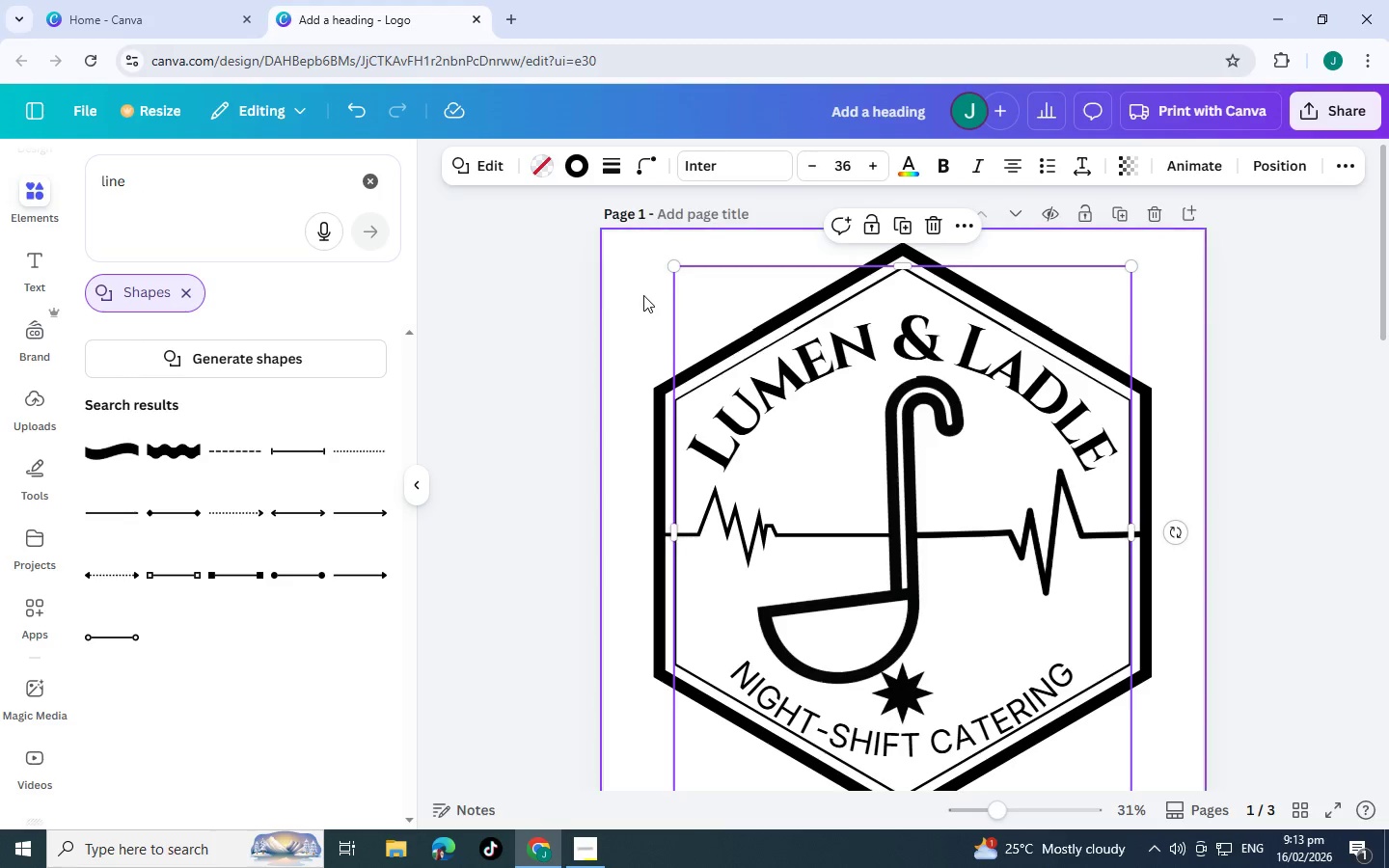 
left_click([643, 295])
 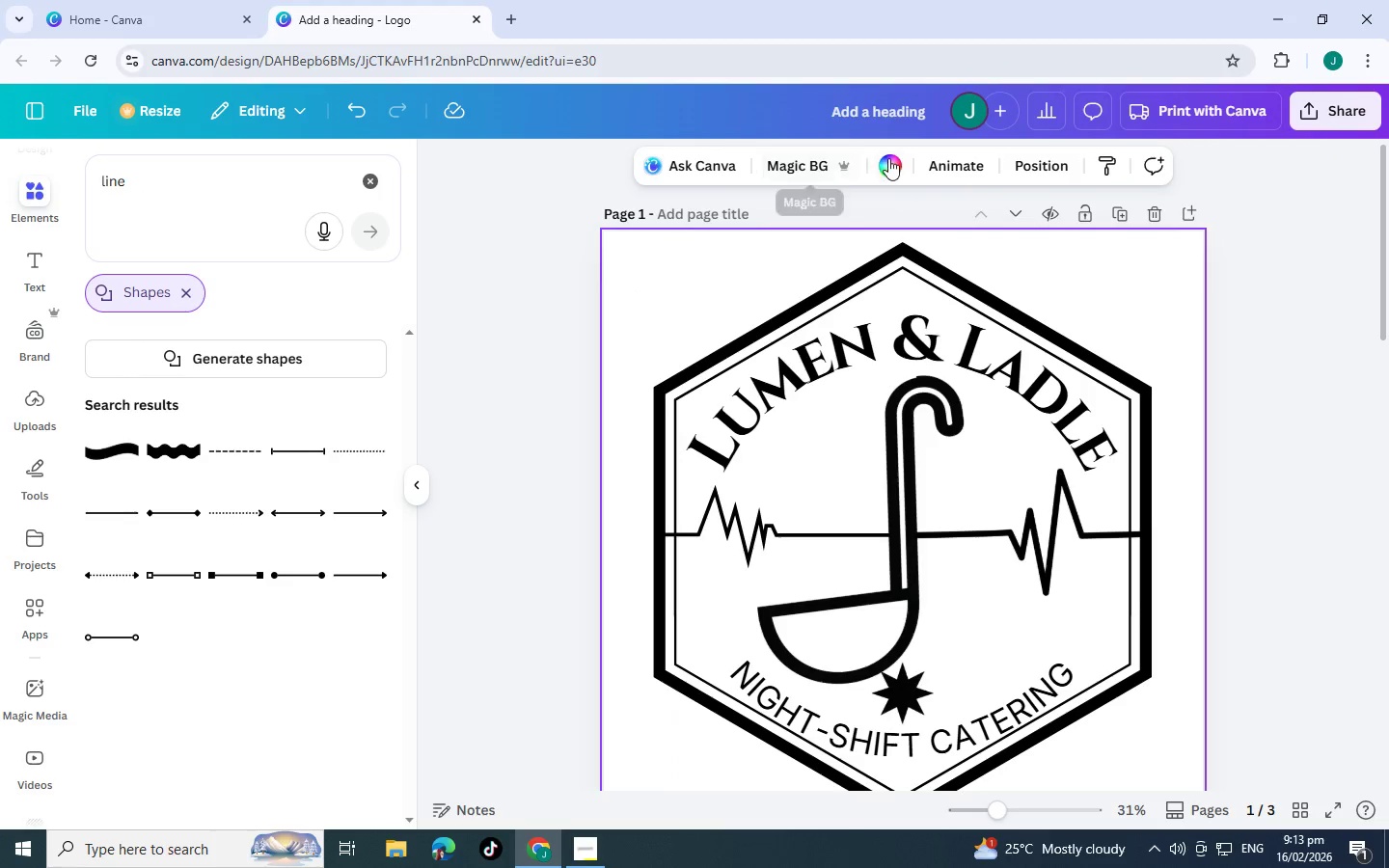 
left_click([888, 158])
 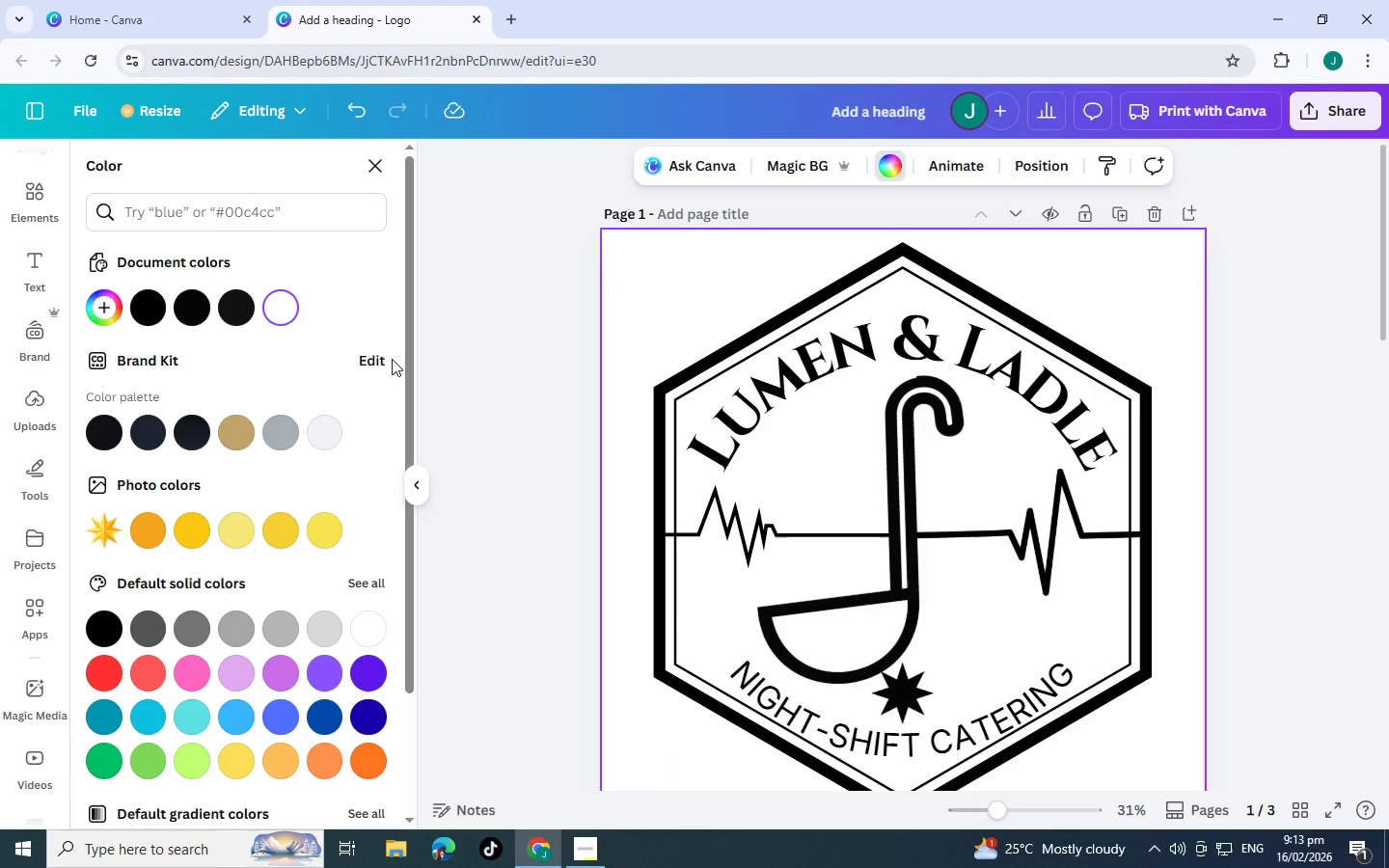 
left_click([368, 361])
 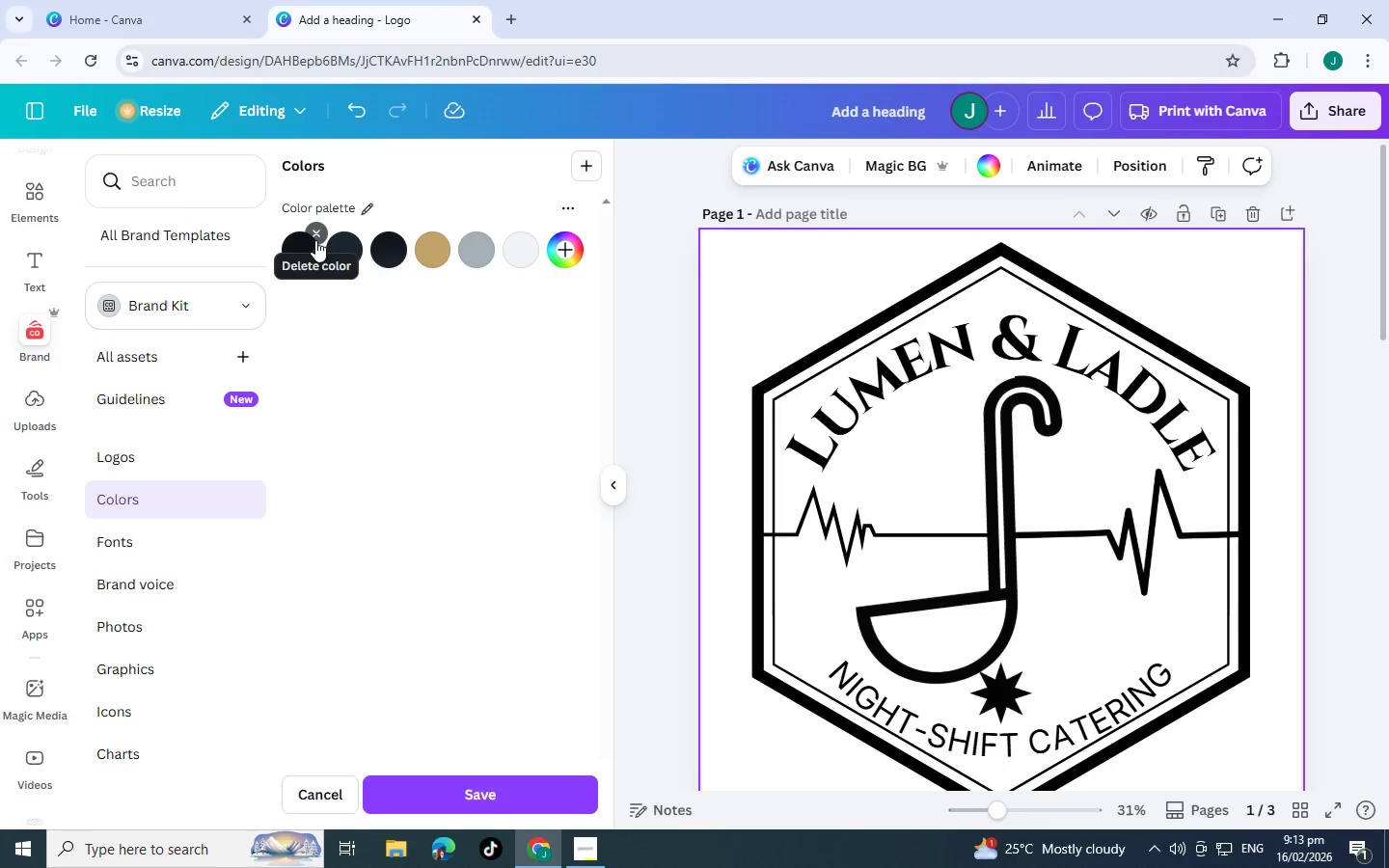 
left_click([316, 236])
 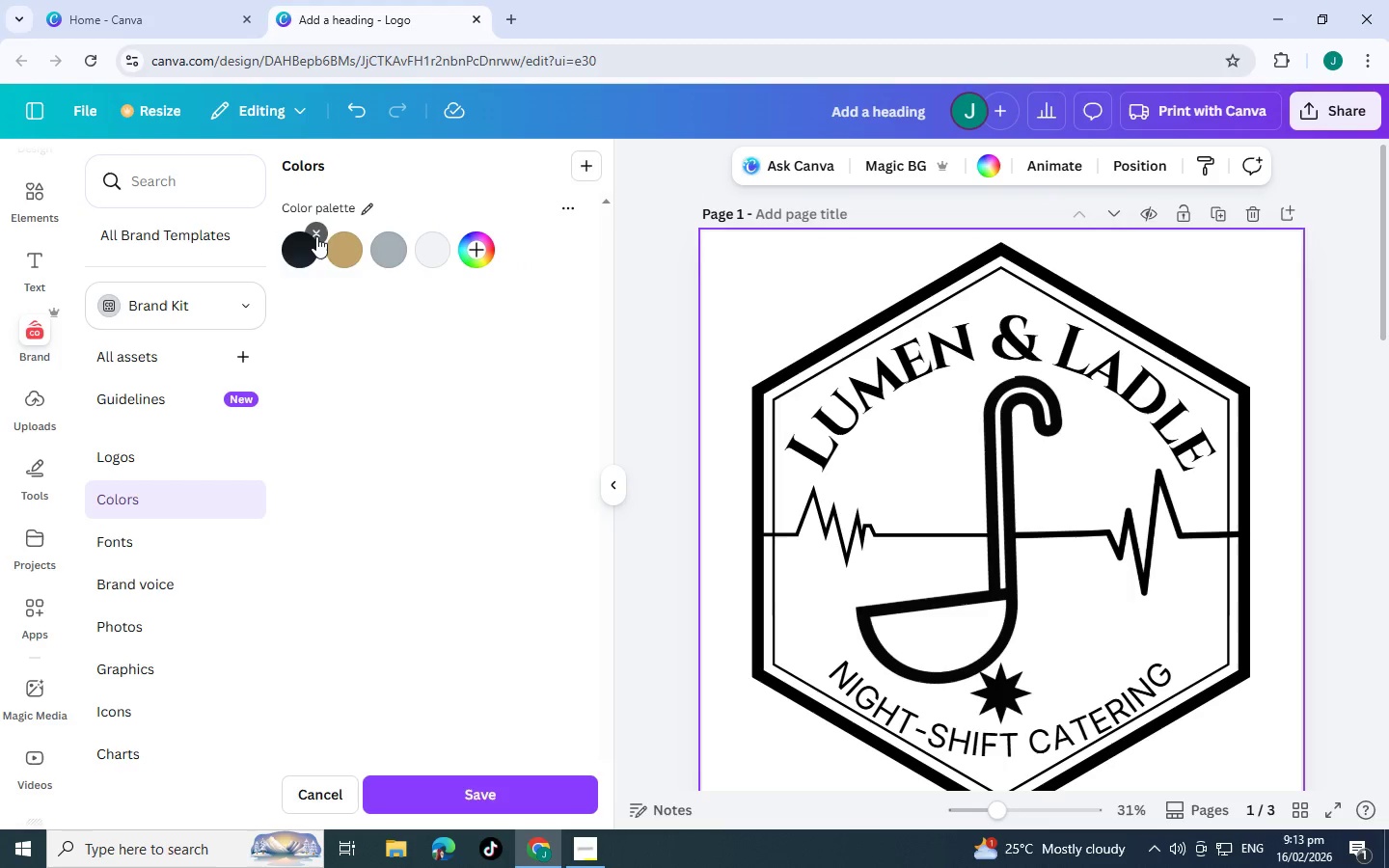 
double_click([316, 236])
 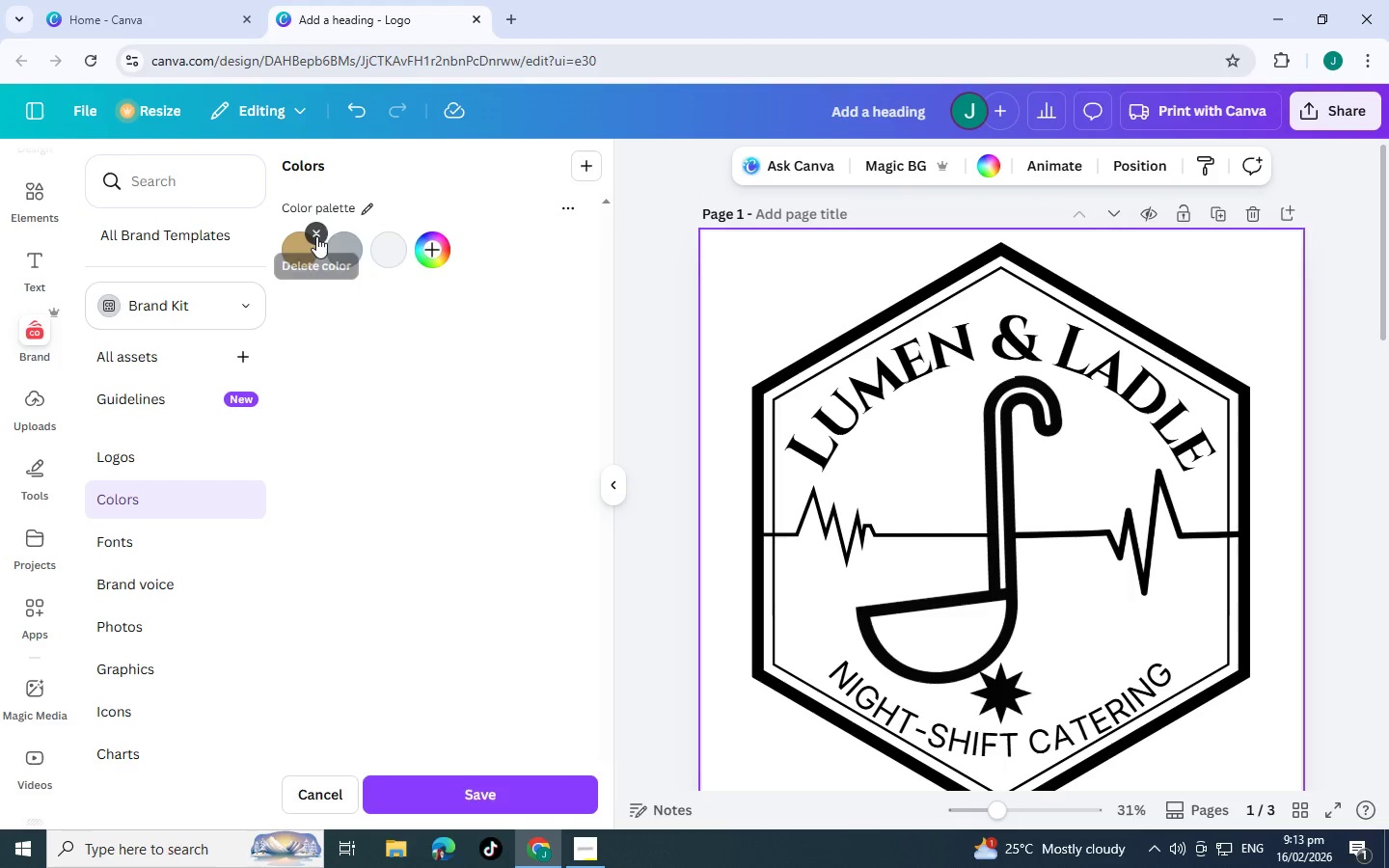 
triple_click([316, 236])
 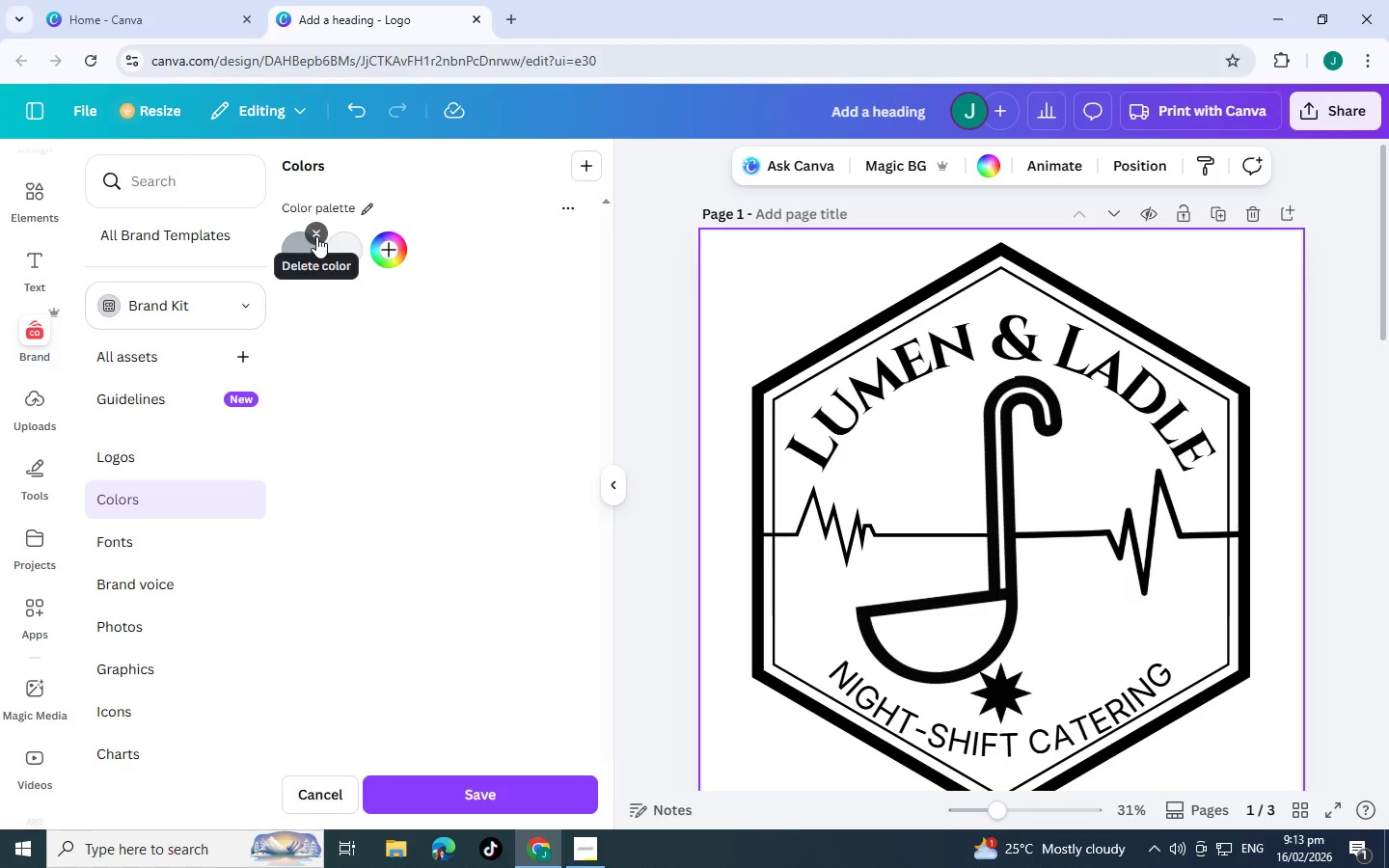 
triple_click([316, 236])
 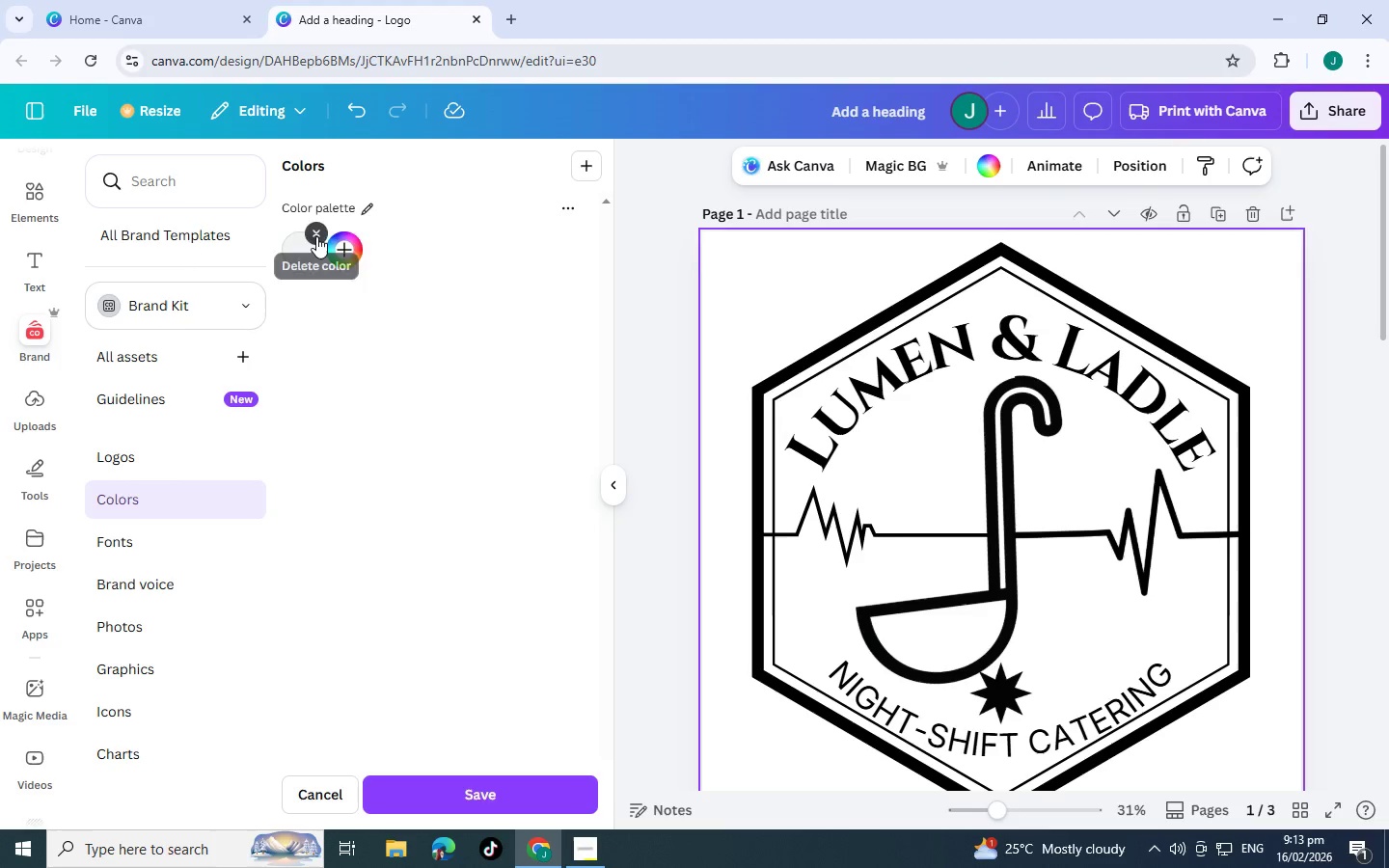 
left_click([316, 236])
 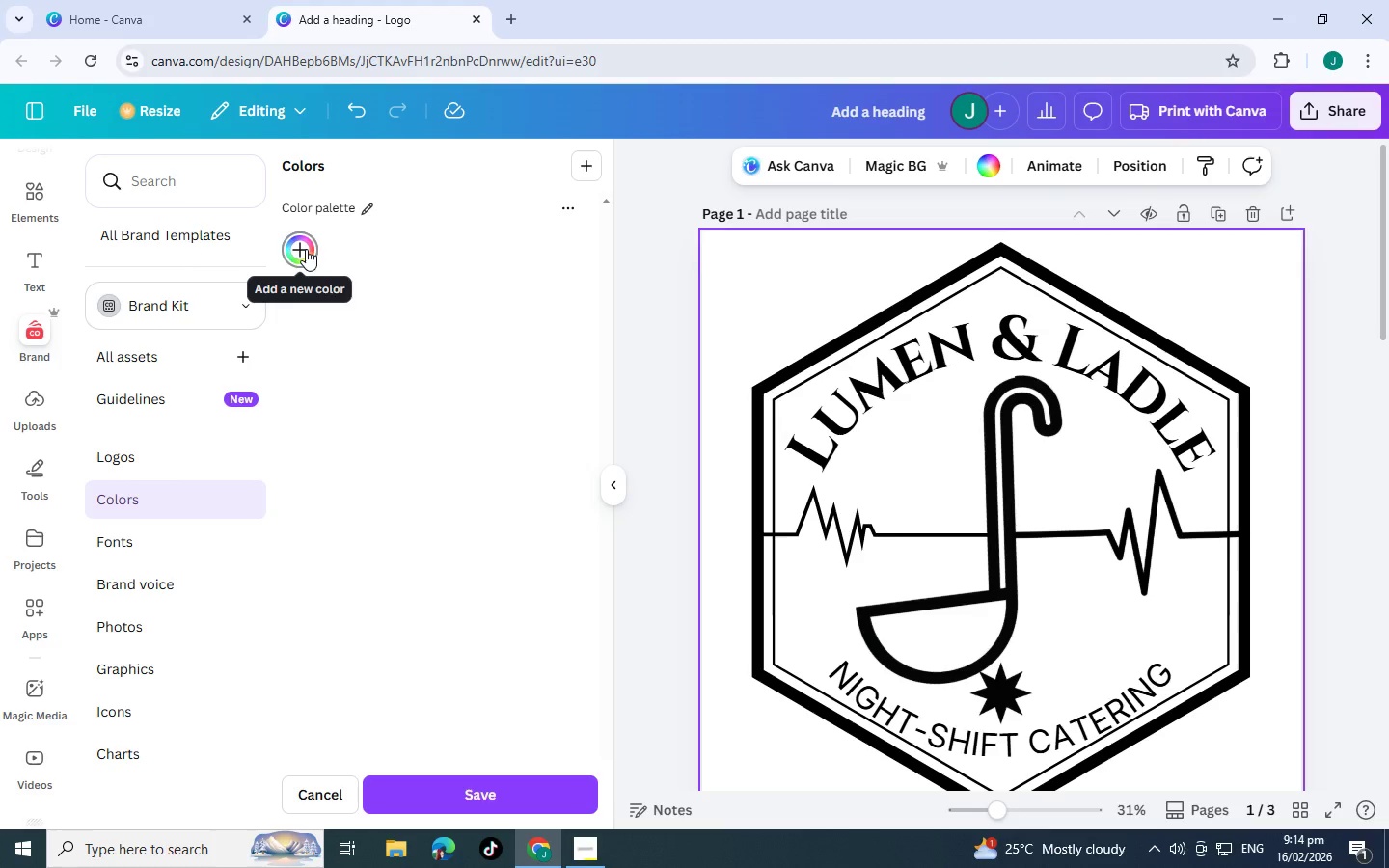 
left_click([306, 249])
 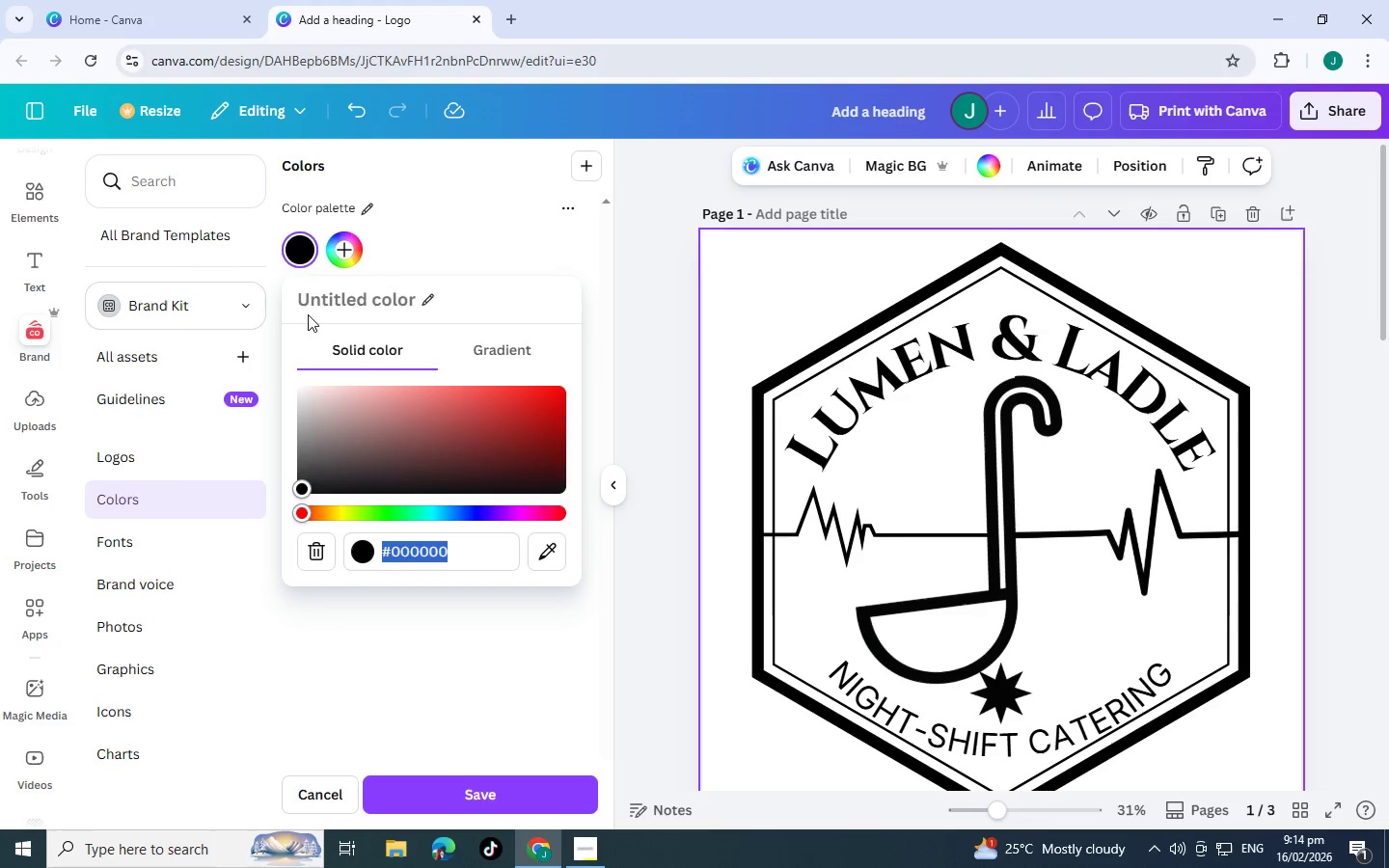 
type(0vb132b)
 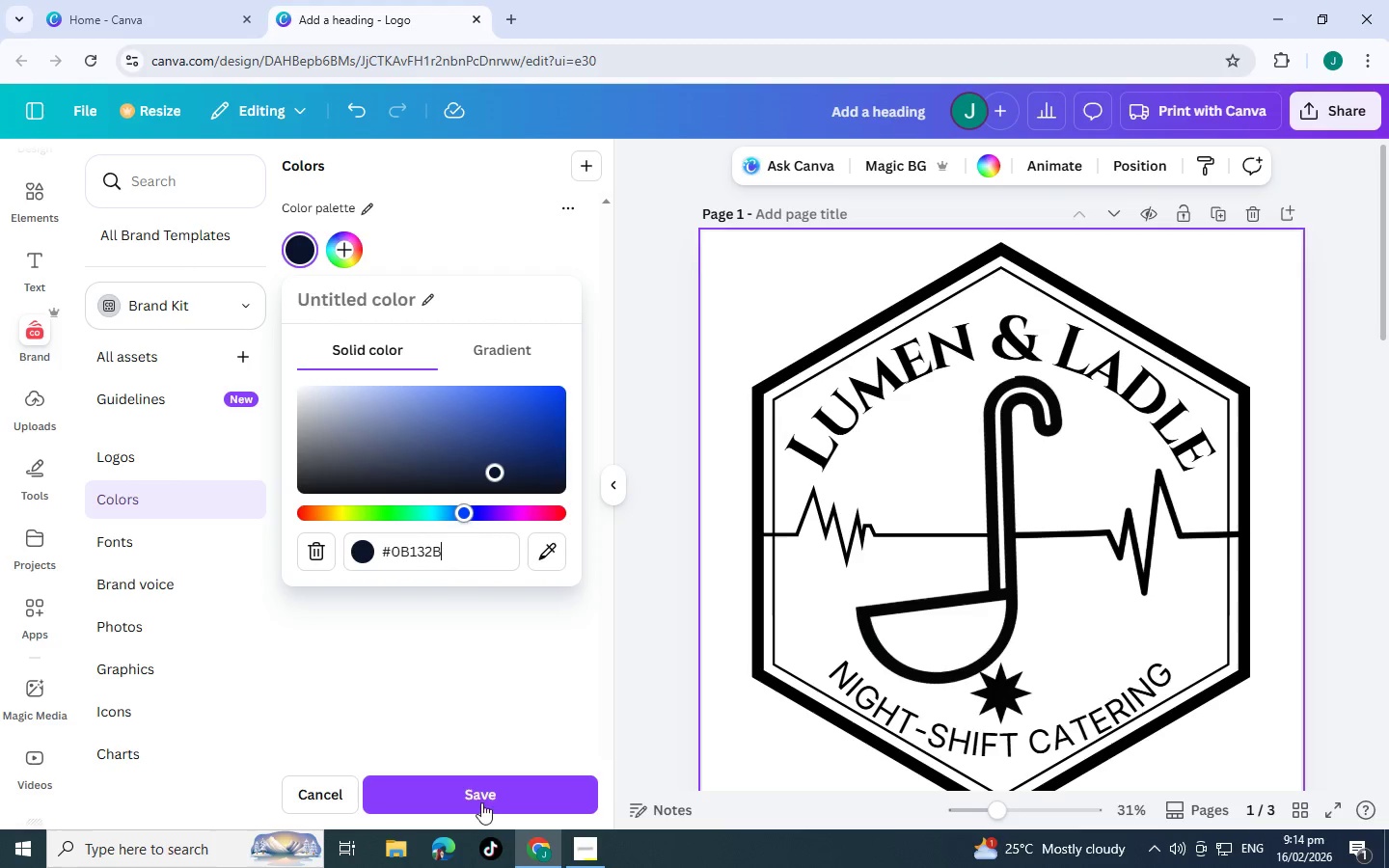 
left_click([339, 237])
 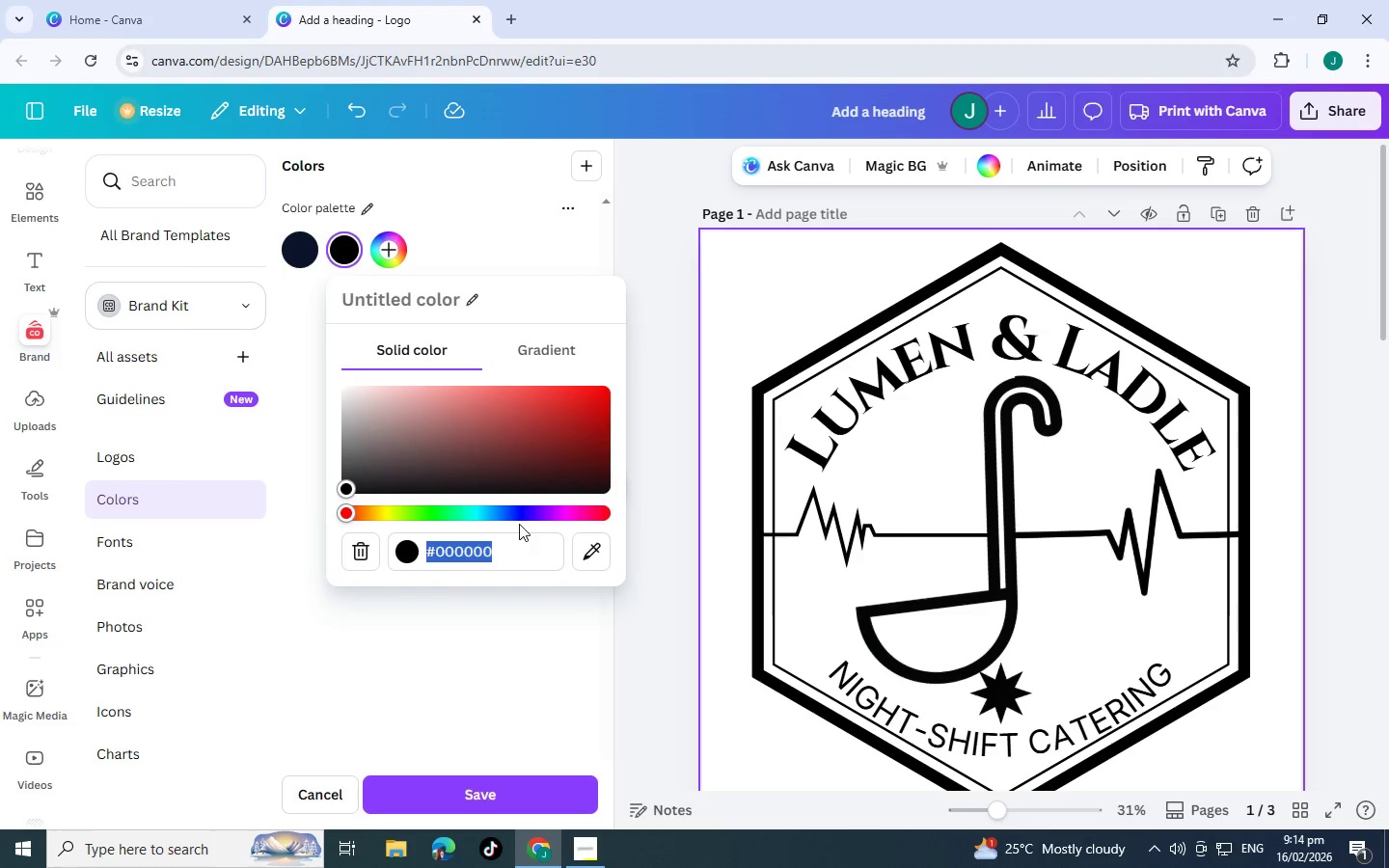 
type(ffd700)
 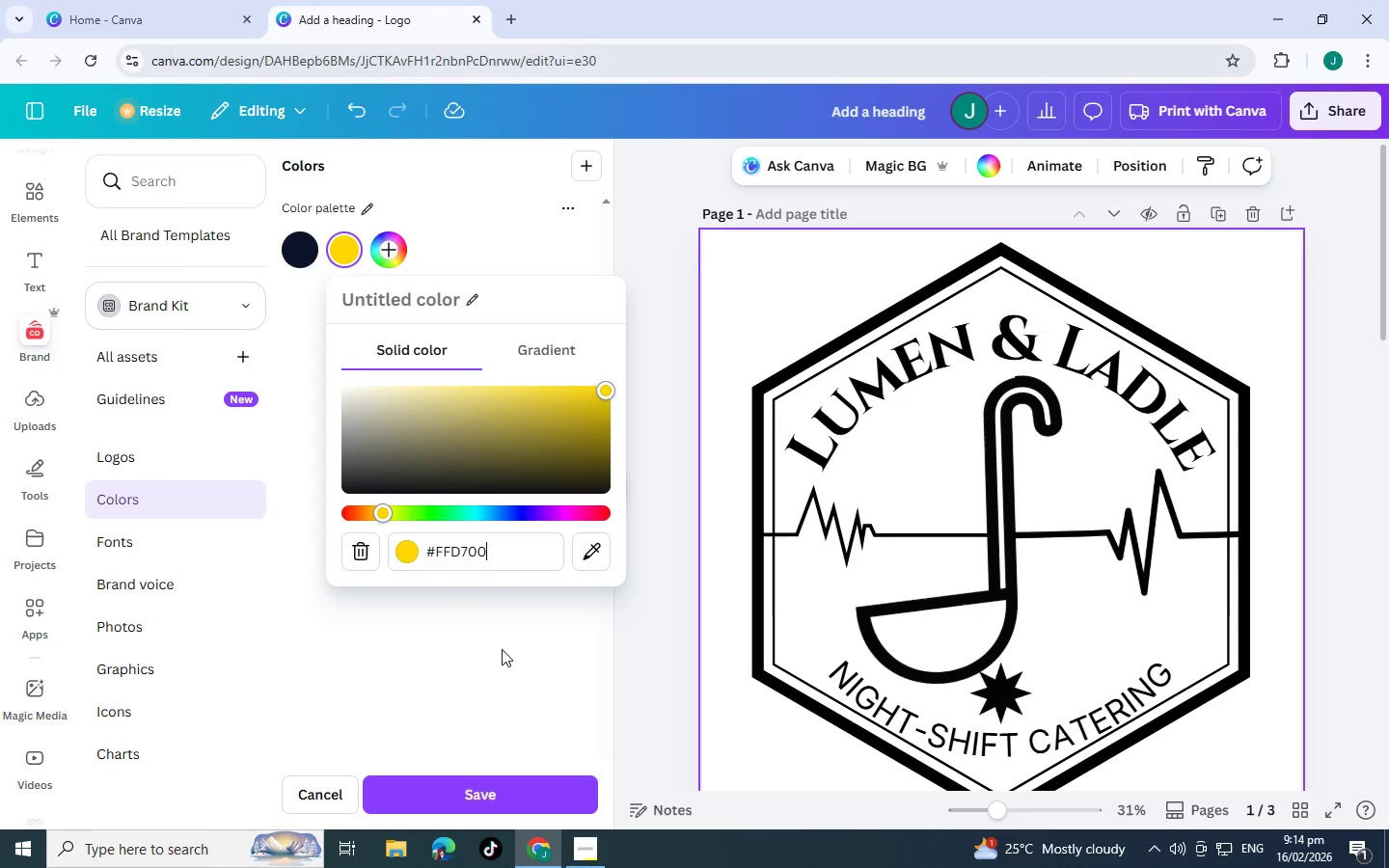 
left_click([502, 649])
 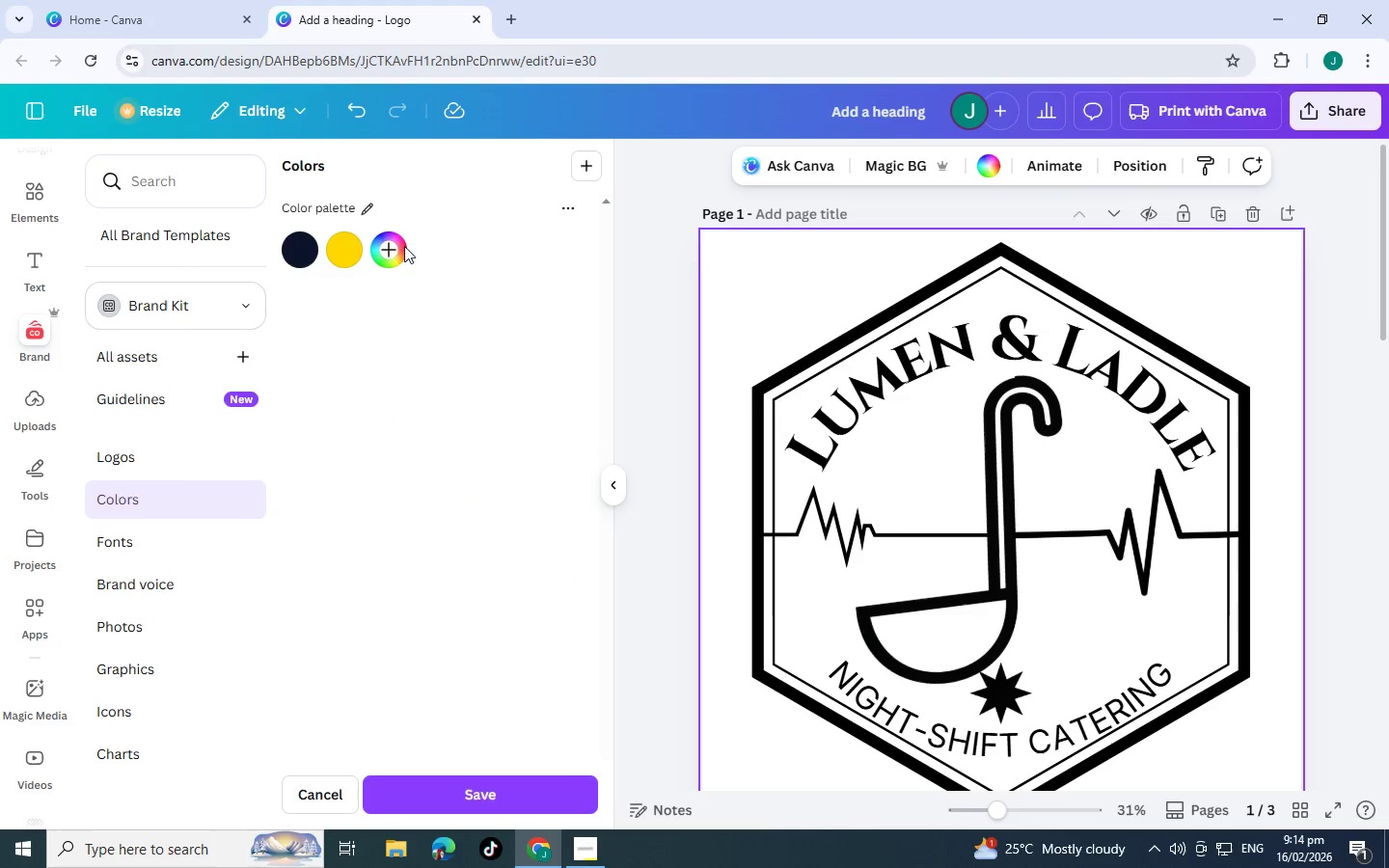 
left_click([393, 246])
 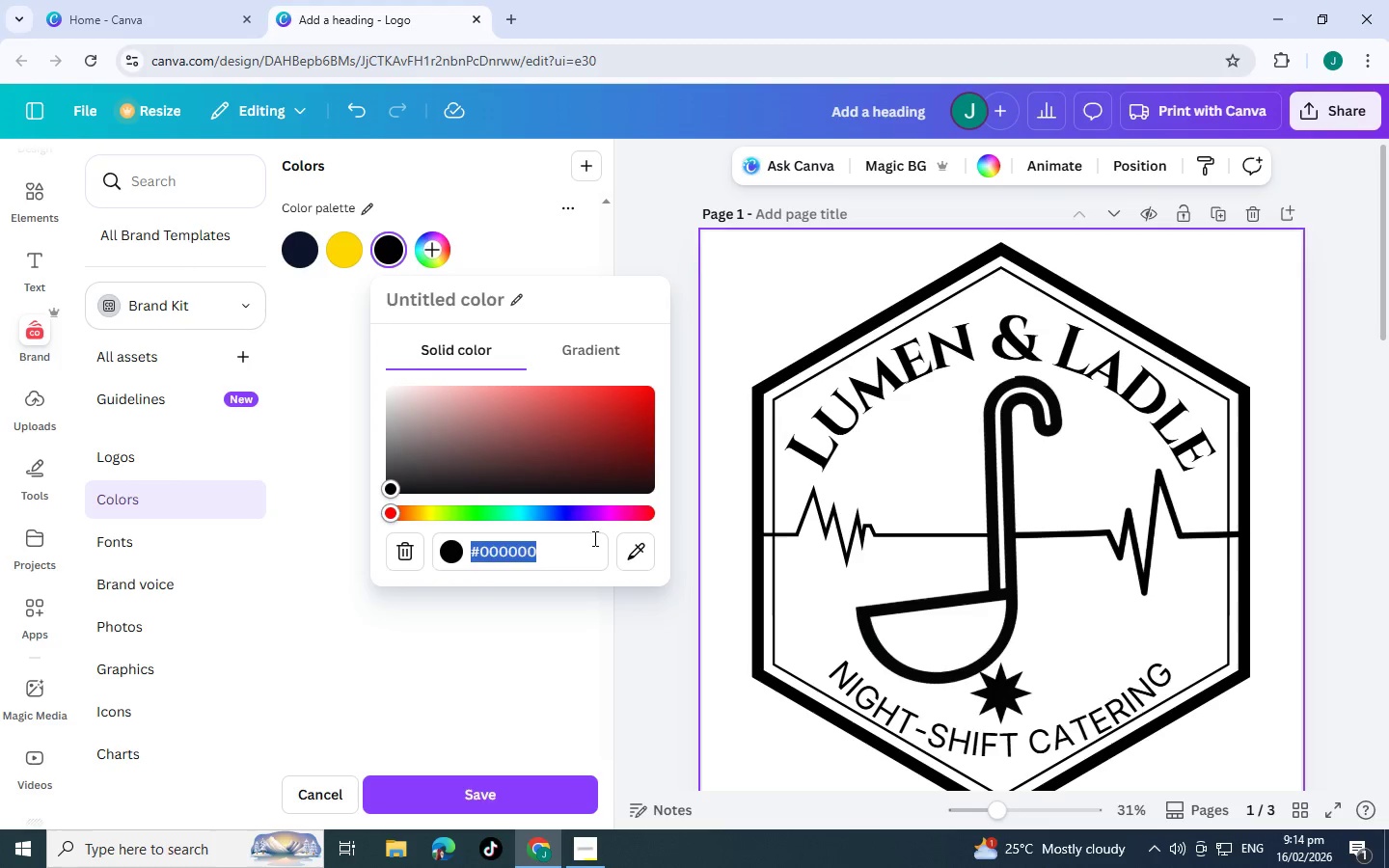 
type(3a507)
key(Backspace)
type(6b)
 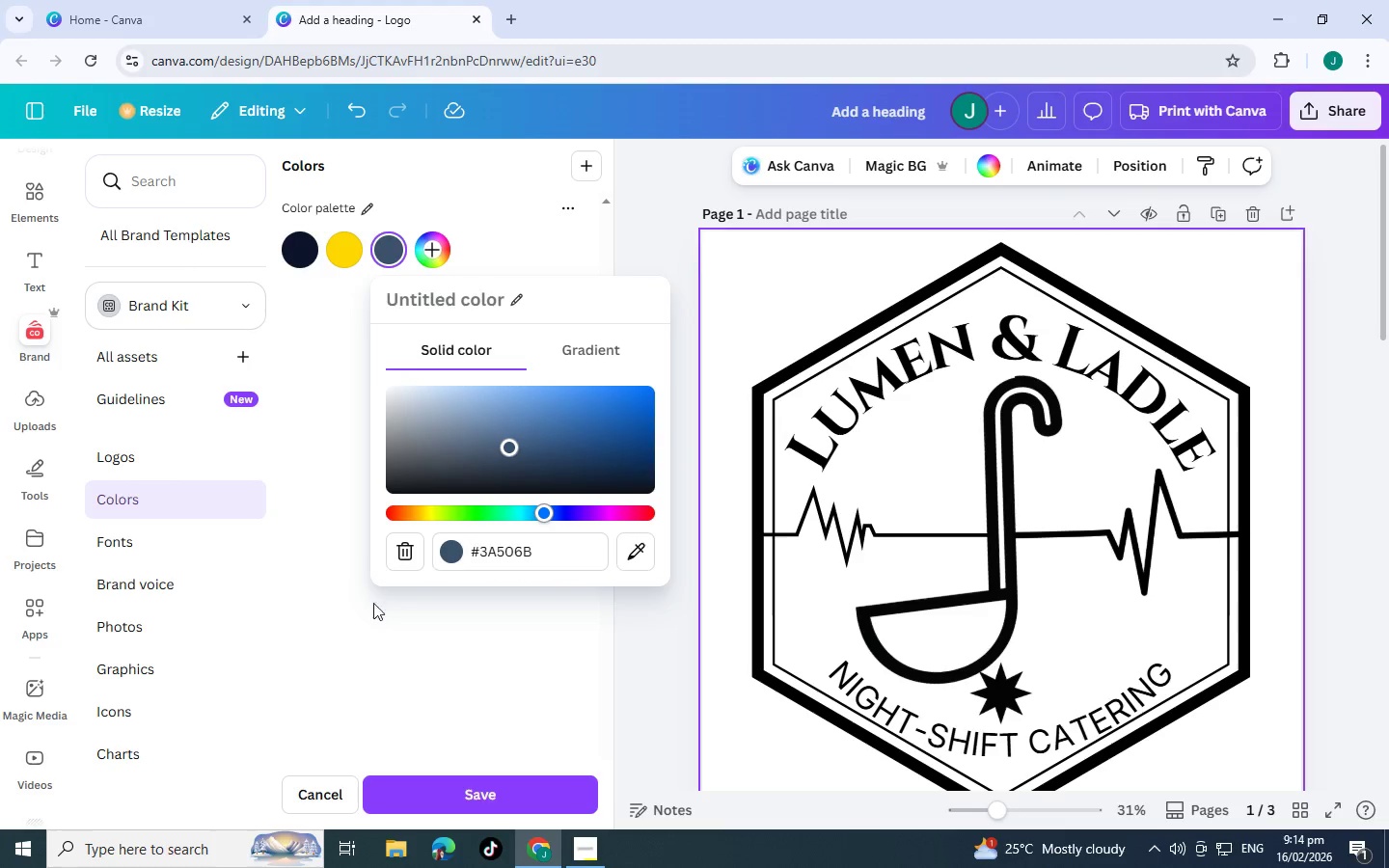 
left_click([438, 250])
 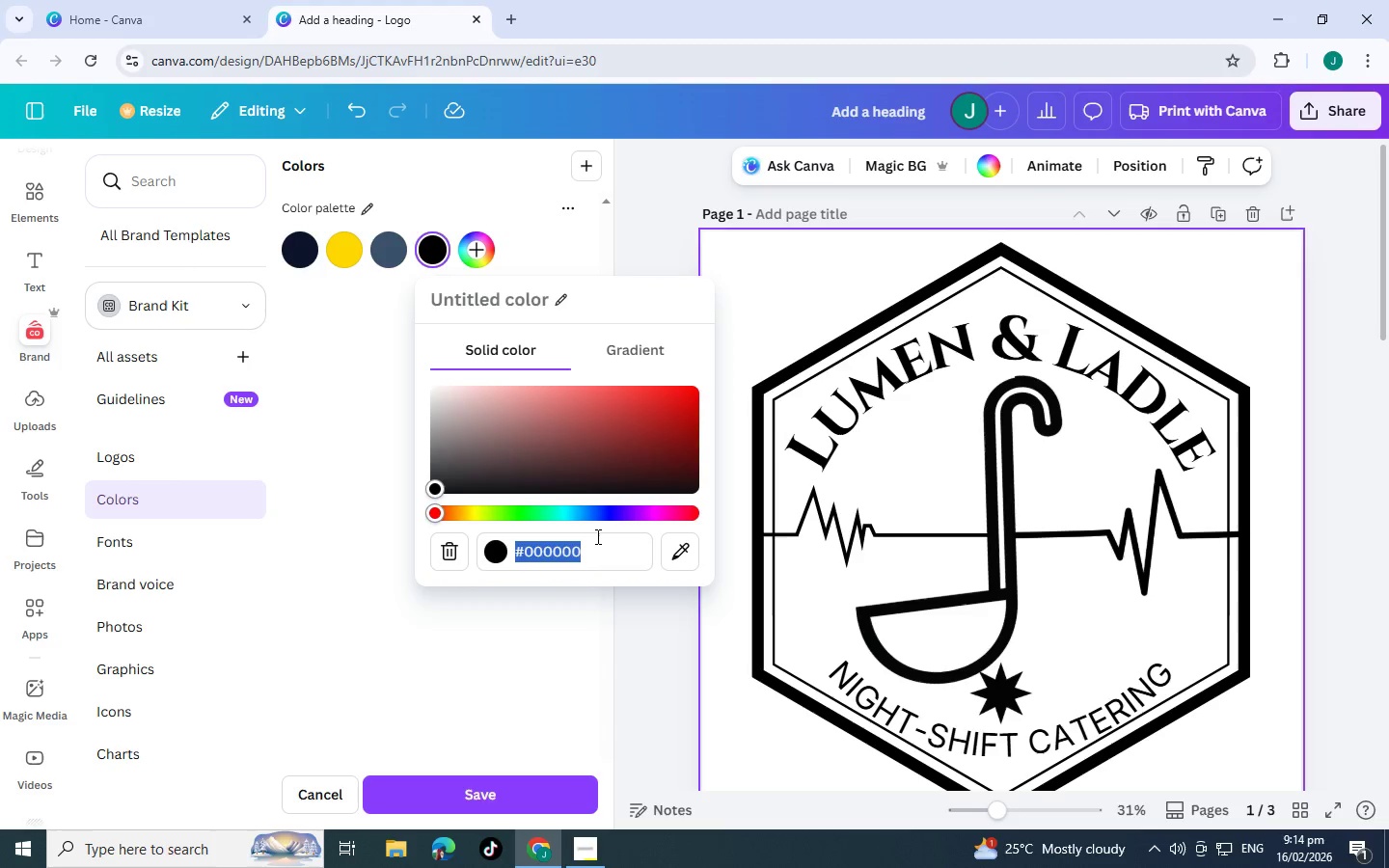 
type(f5f5f1)
 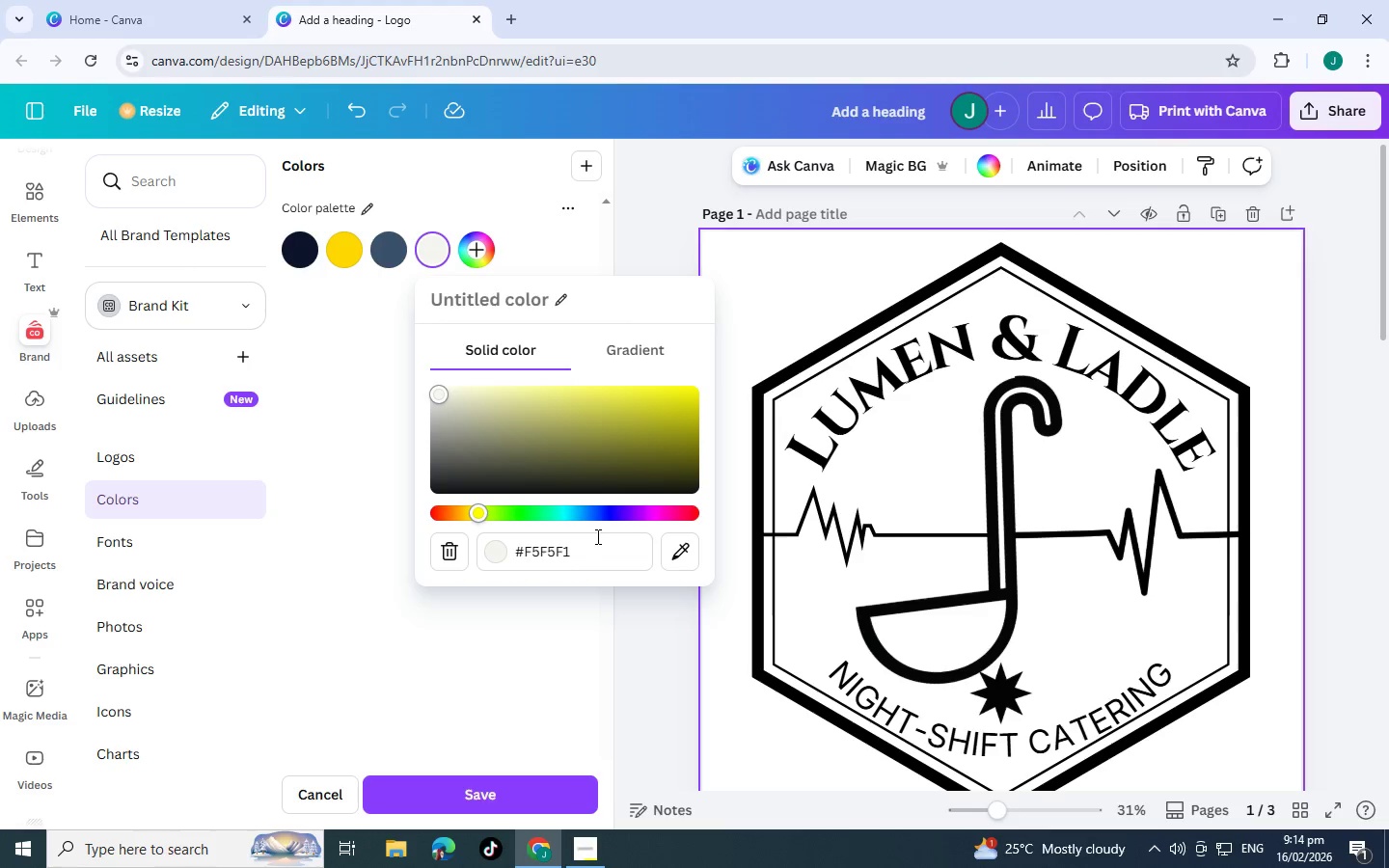 
wait(12.97)
 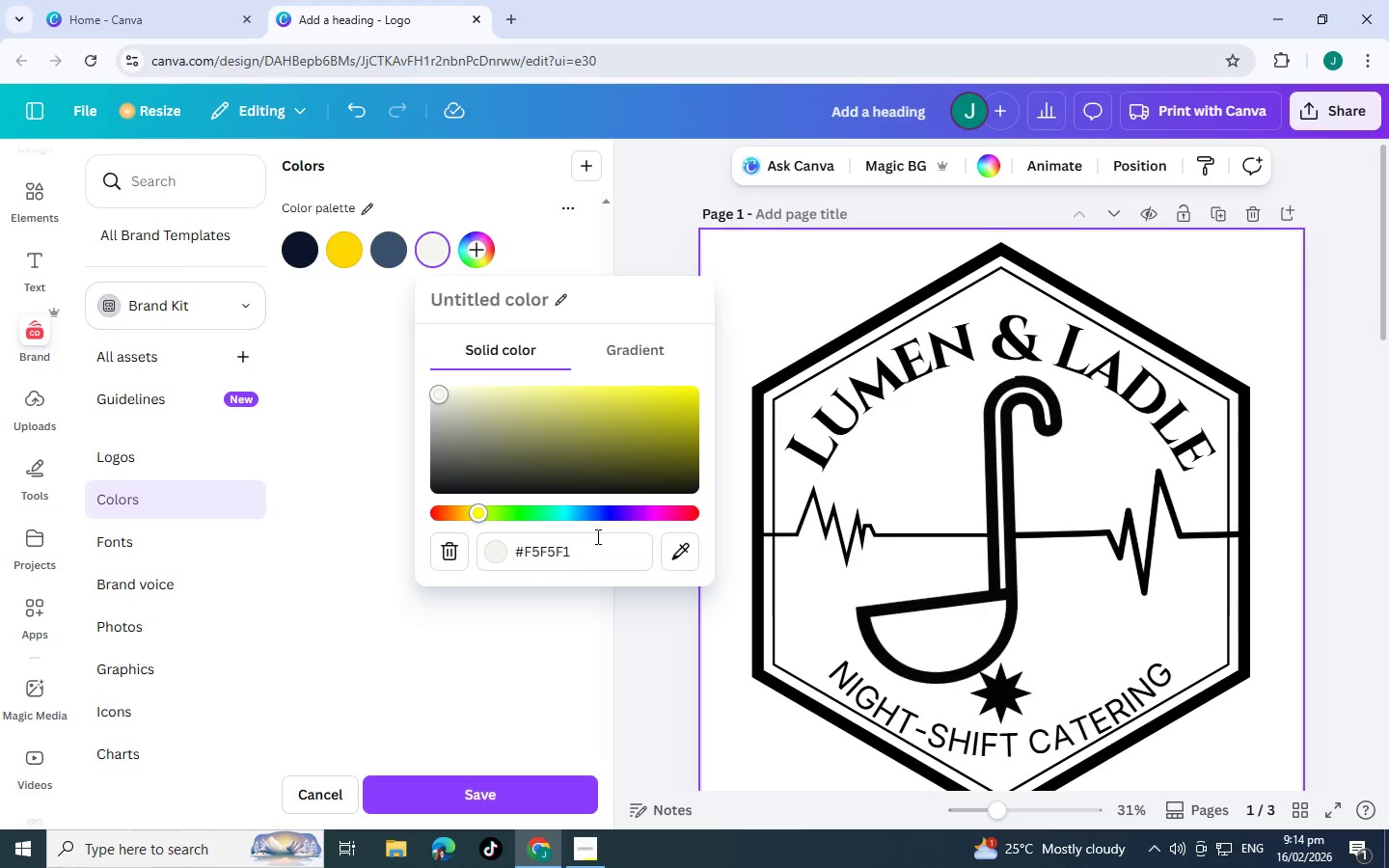 
scroll: coordinate [596, 533], scroll_direction: down, amount: 1.0
 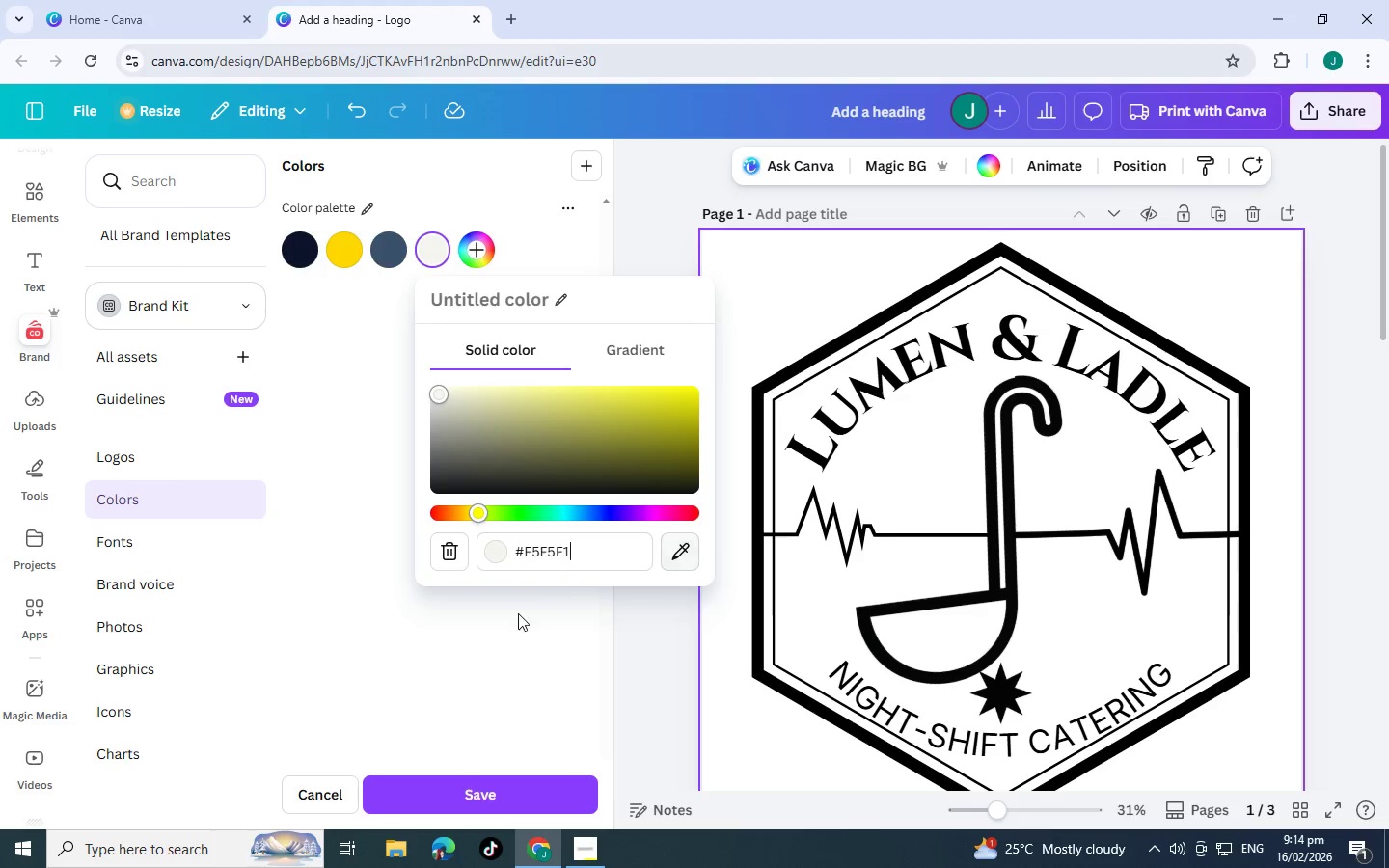 
left_click([494, 675])
 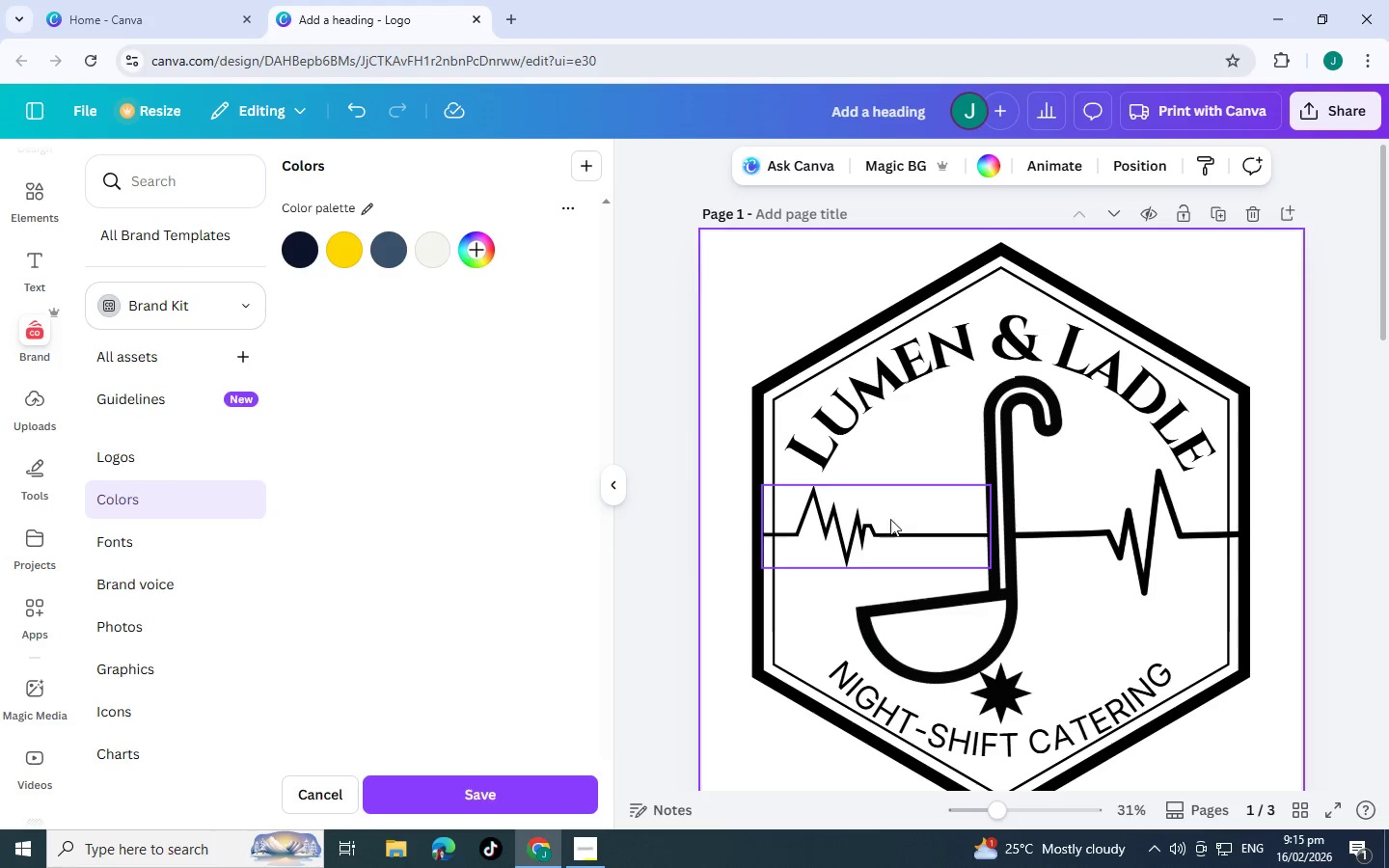 
scroll: coordinate [742, 591], scroll_direction: down, amount: 3.0
 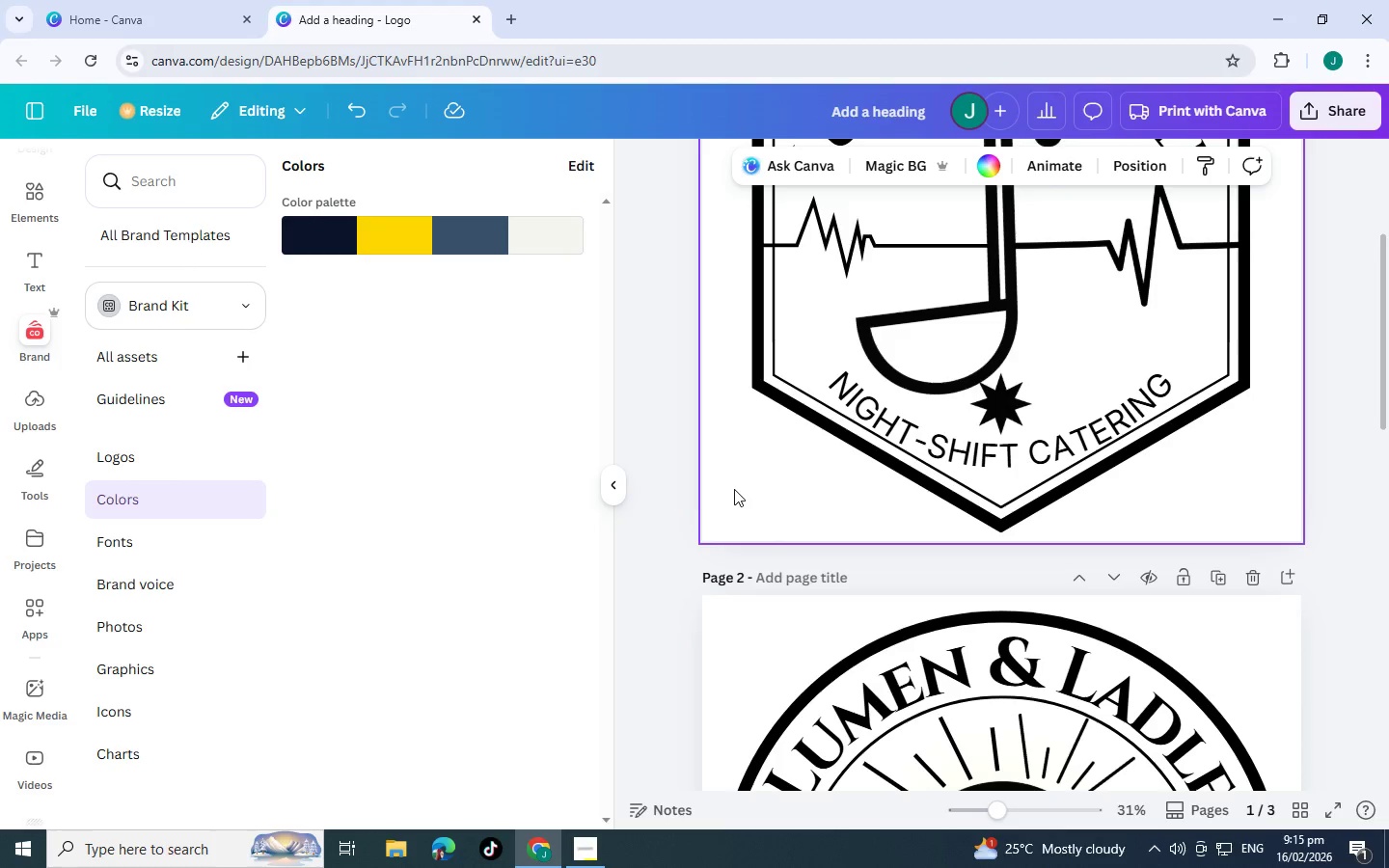 
wait(9.48)
 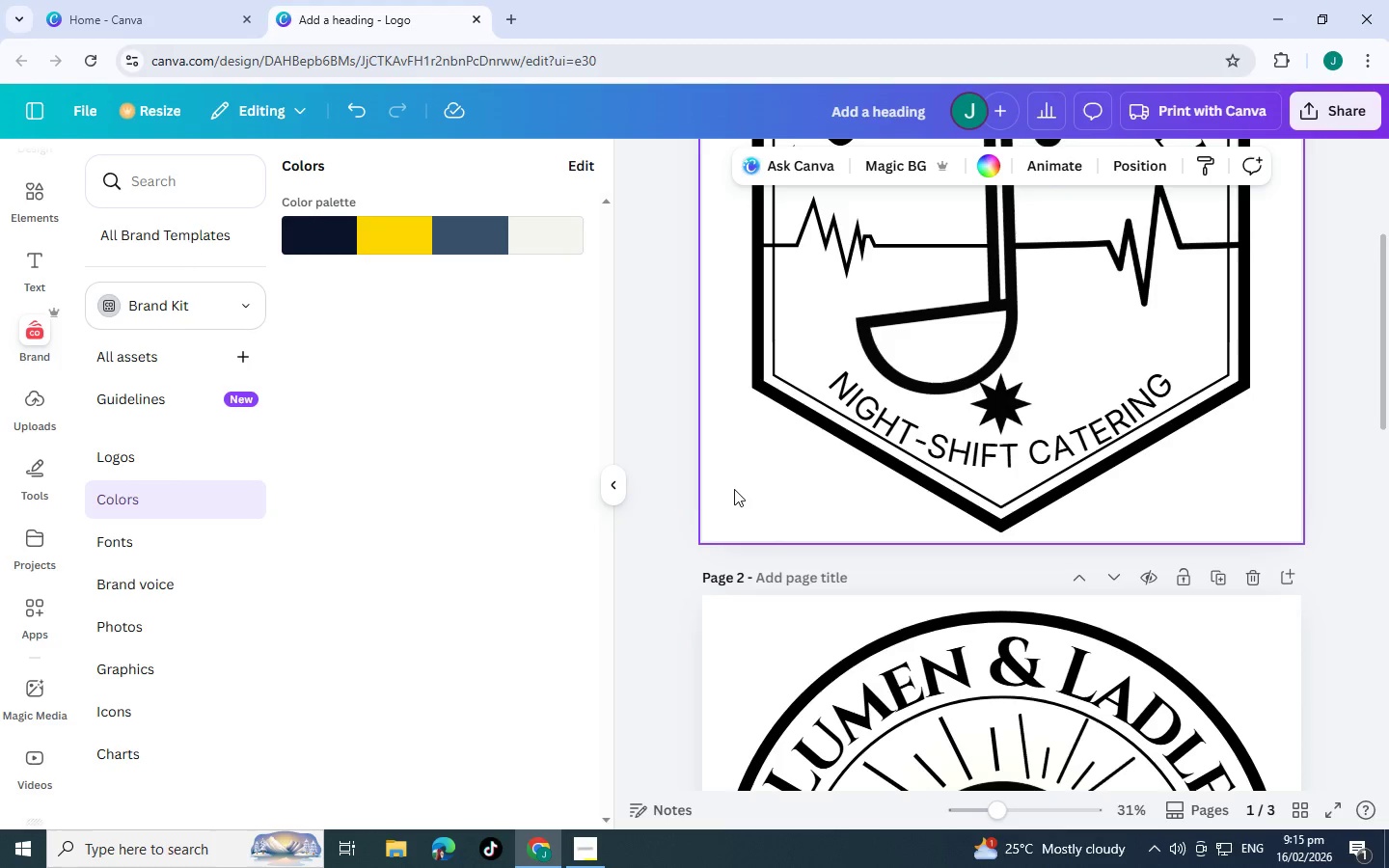 
scroll: coordinate [728, 626], scroll_direction: up, amount: 4.0
 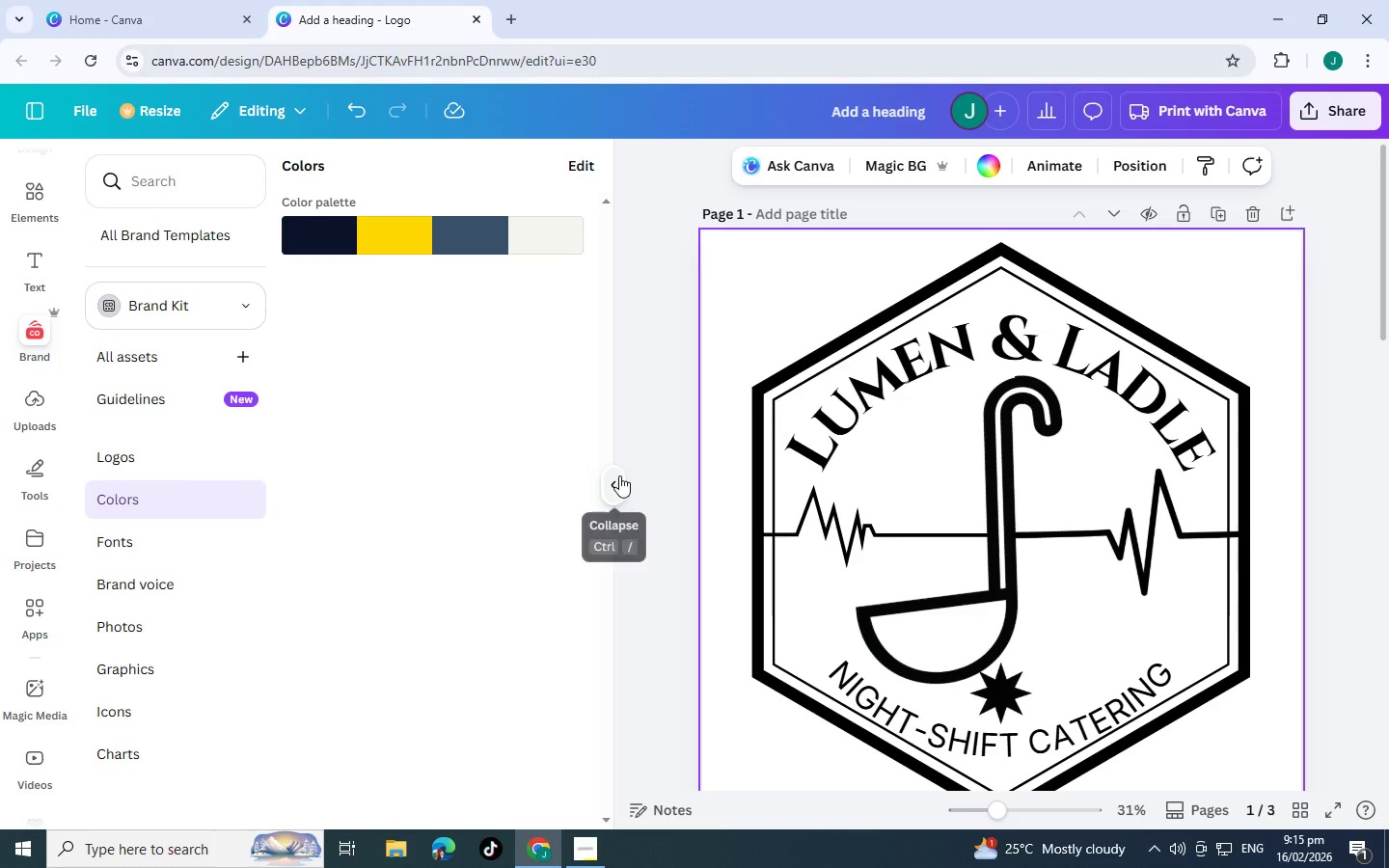 
left_click([619, 475])
 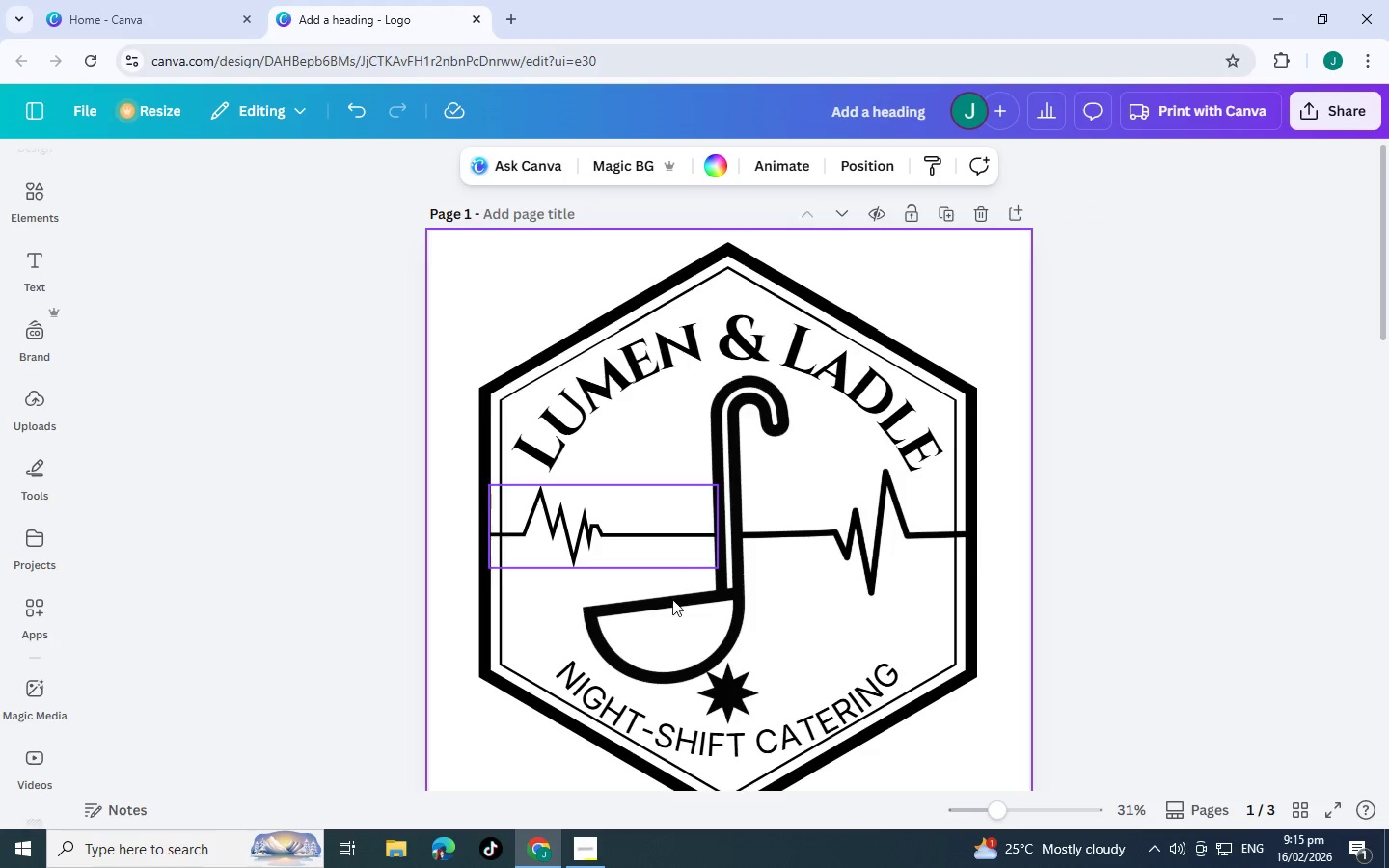 
scroll: coordinate [679, 584], scroll_direction: down, amount: 2.0
 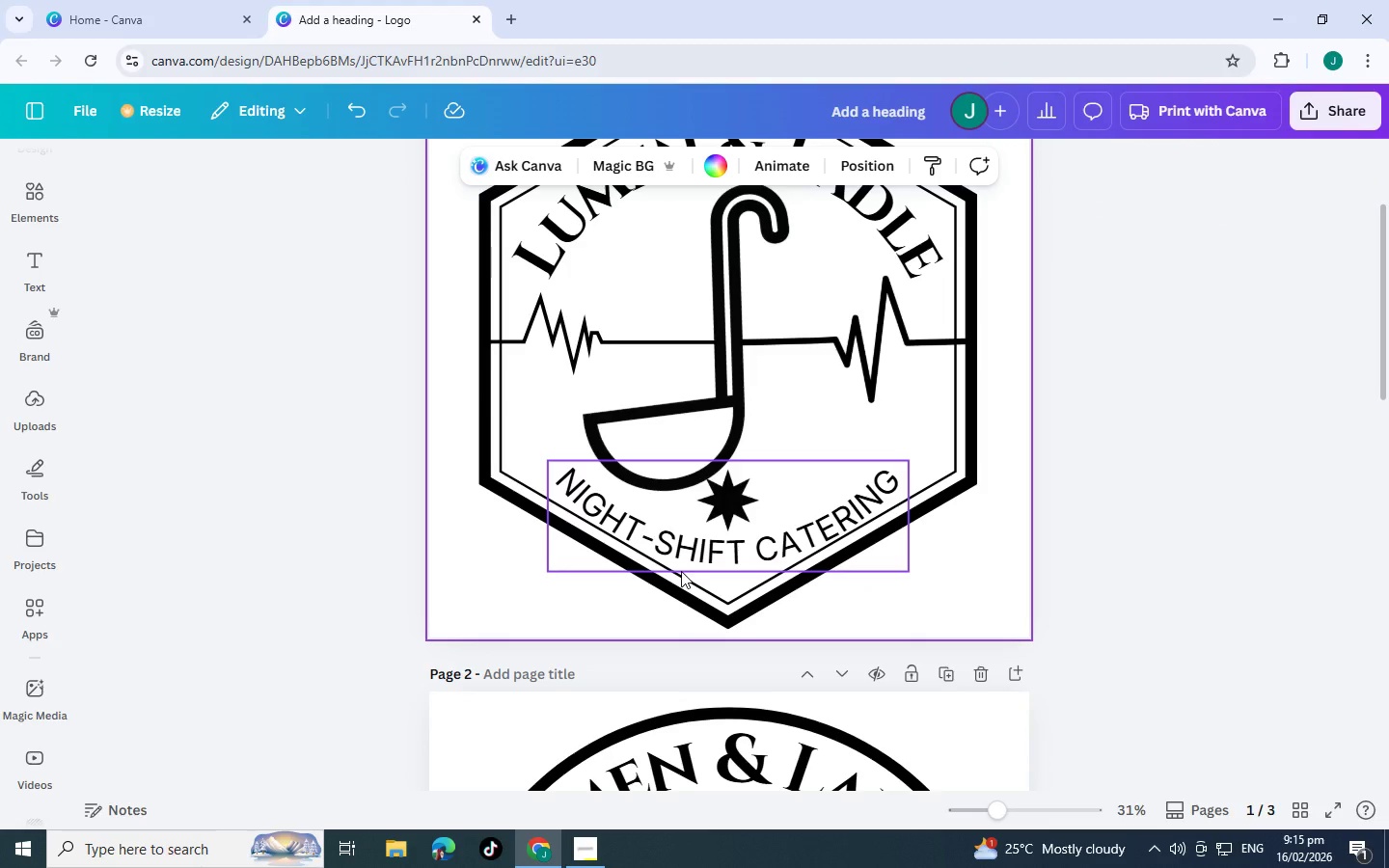 
wait(7.34)
 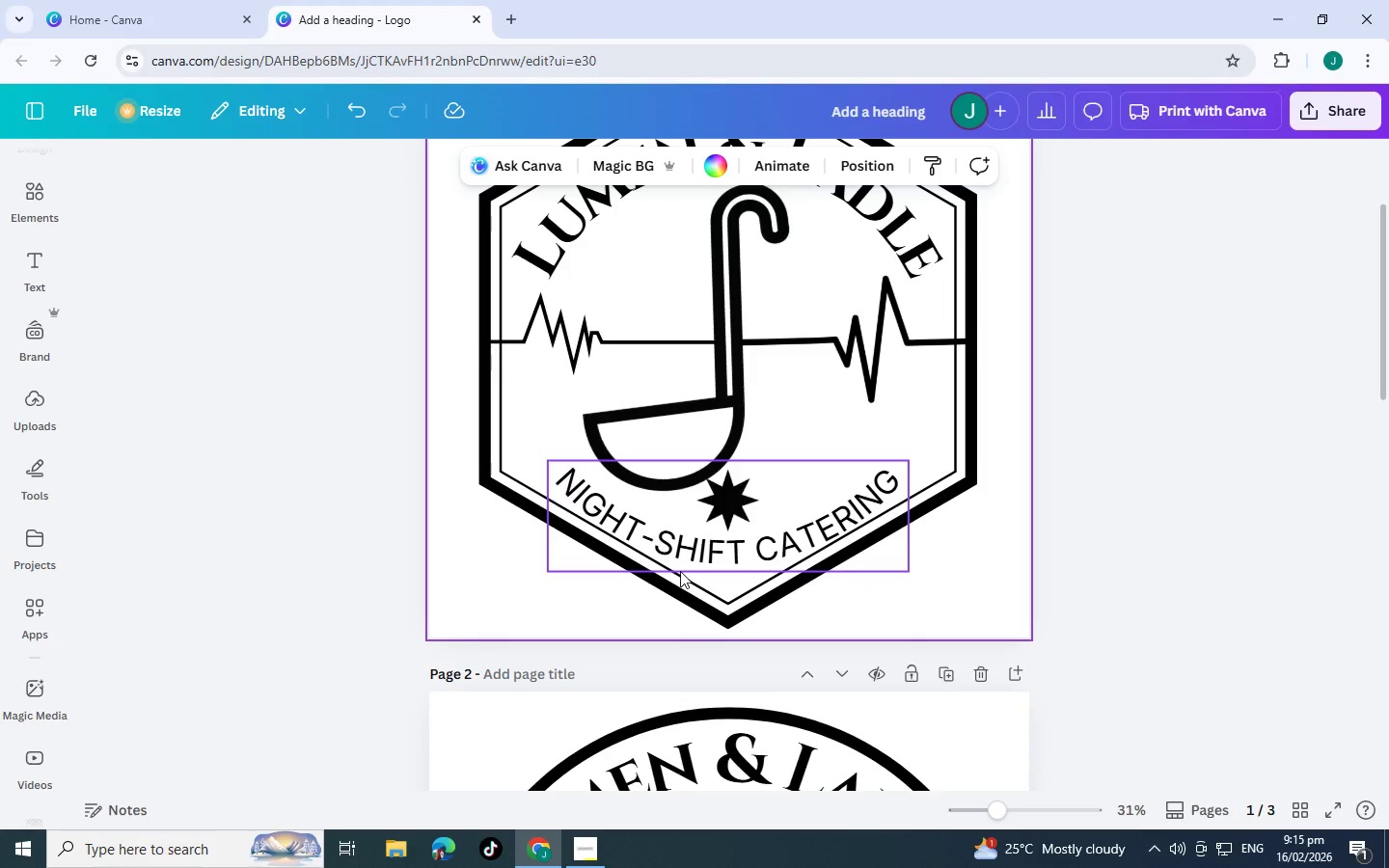 
scroll: coordinate [987, 501], scroll_direction: up, amount: 2.0
 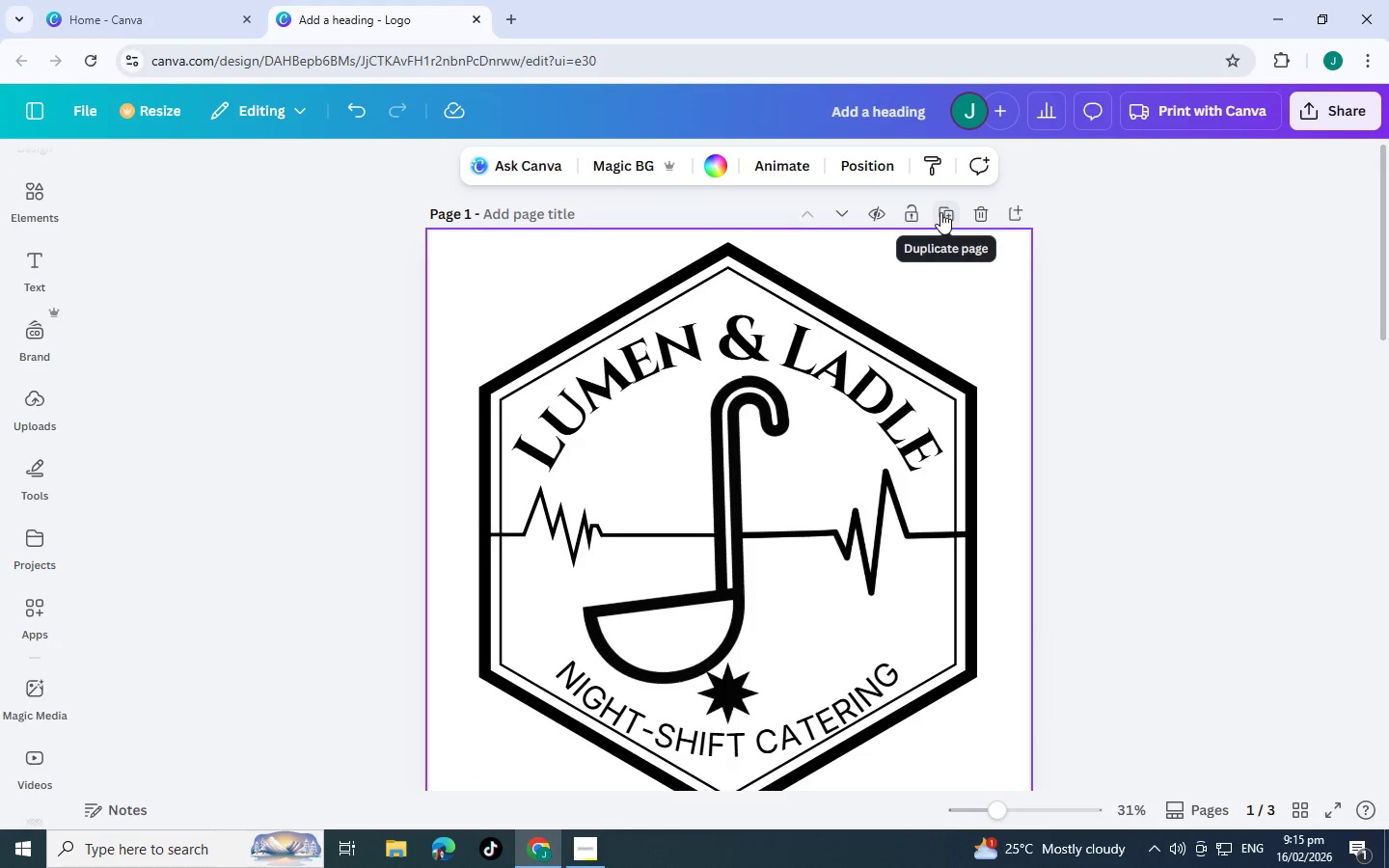 
left_click([940, 212])
 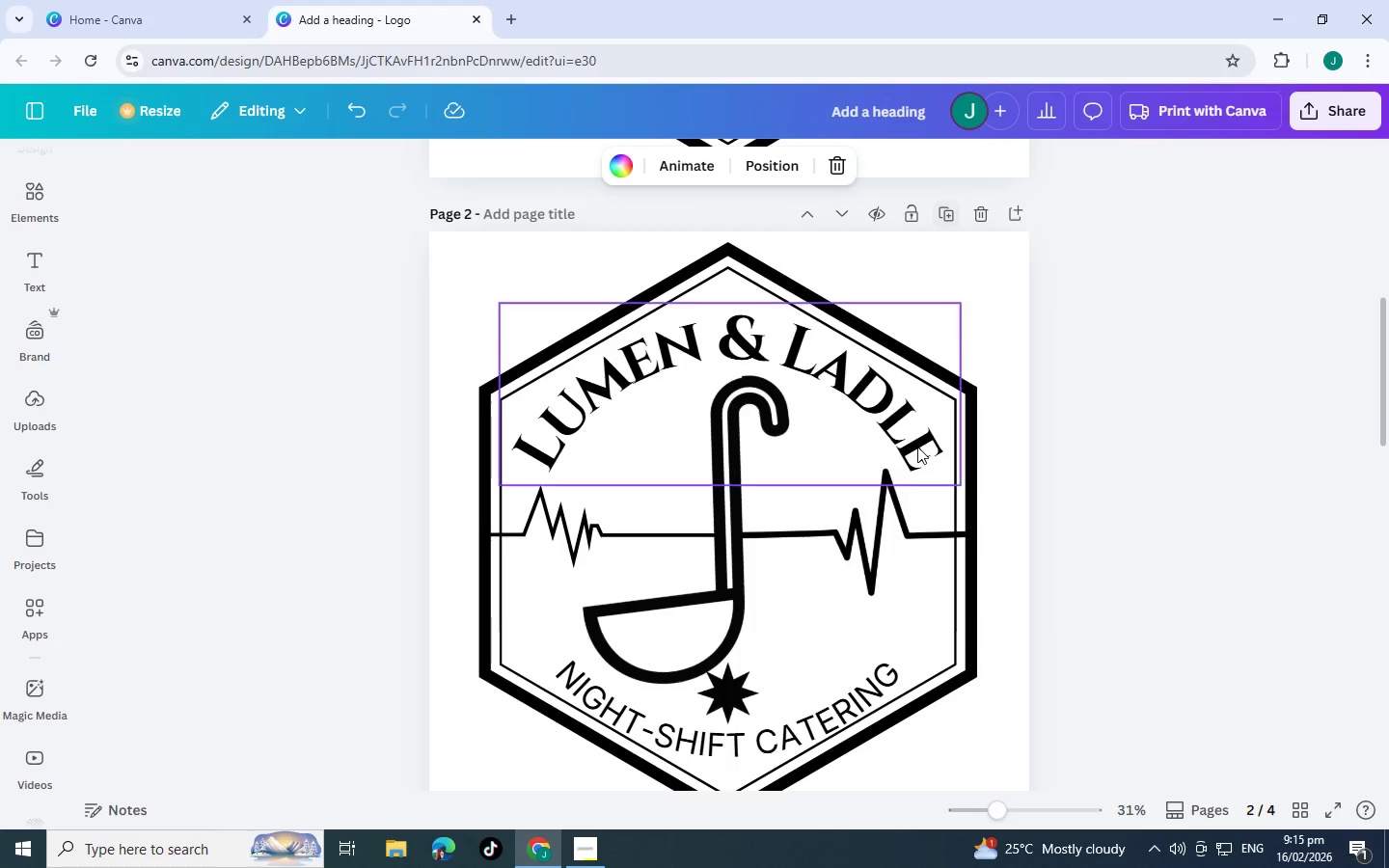 
scroll: coordinate [917, 448], scroll_direction: down, amount: 4.0
 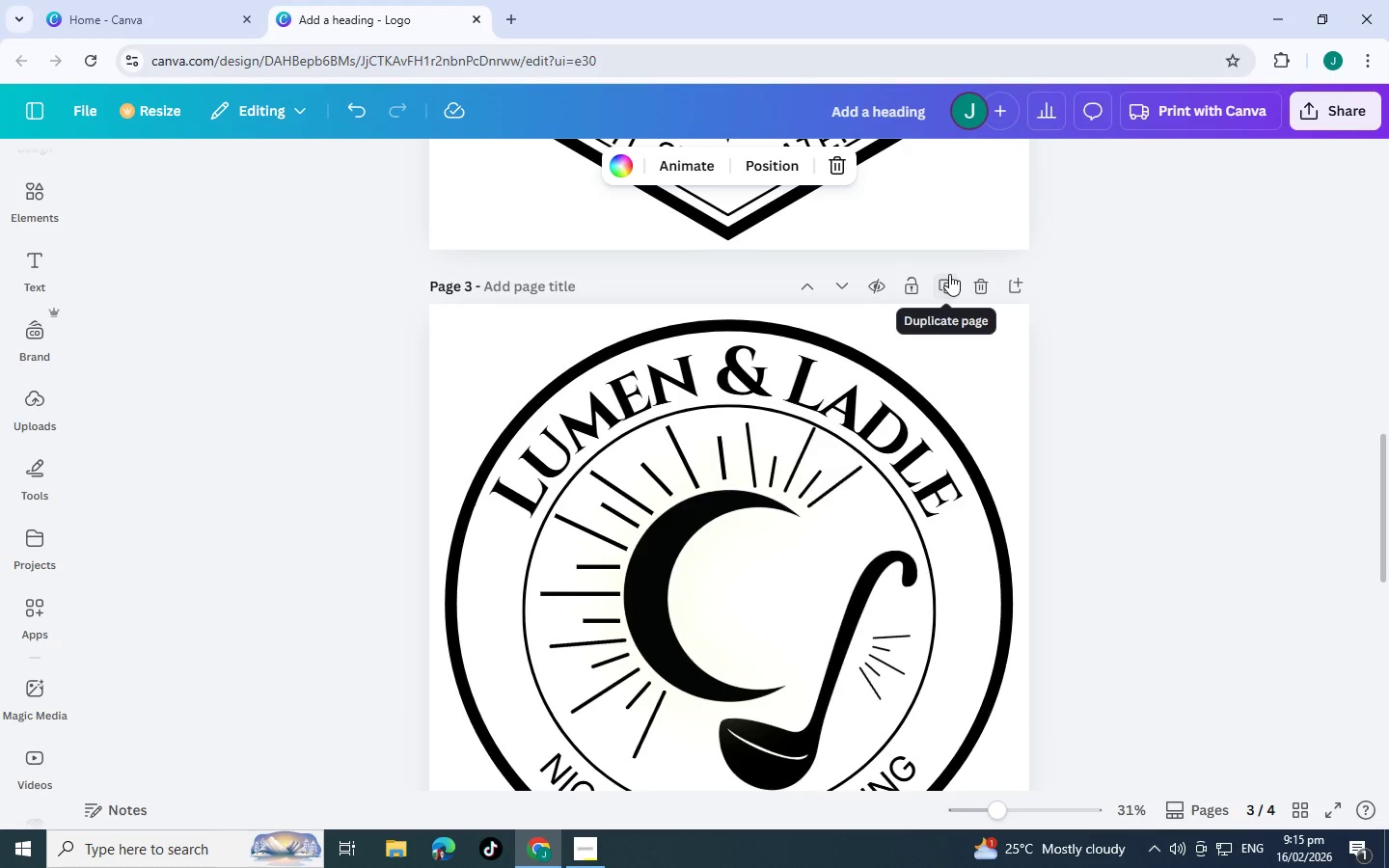 
left_click([949, 274])
 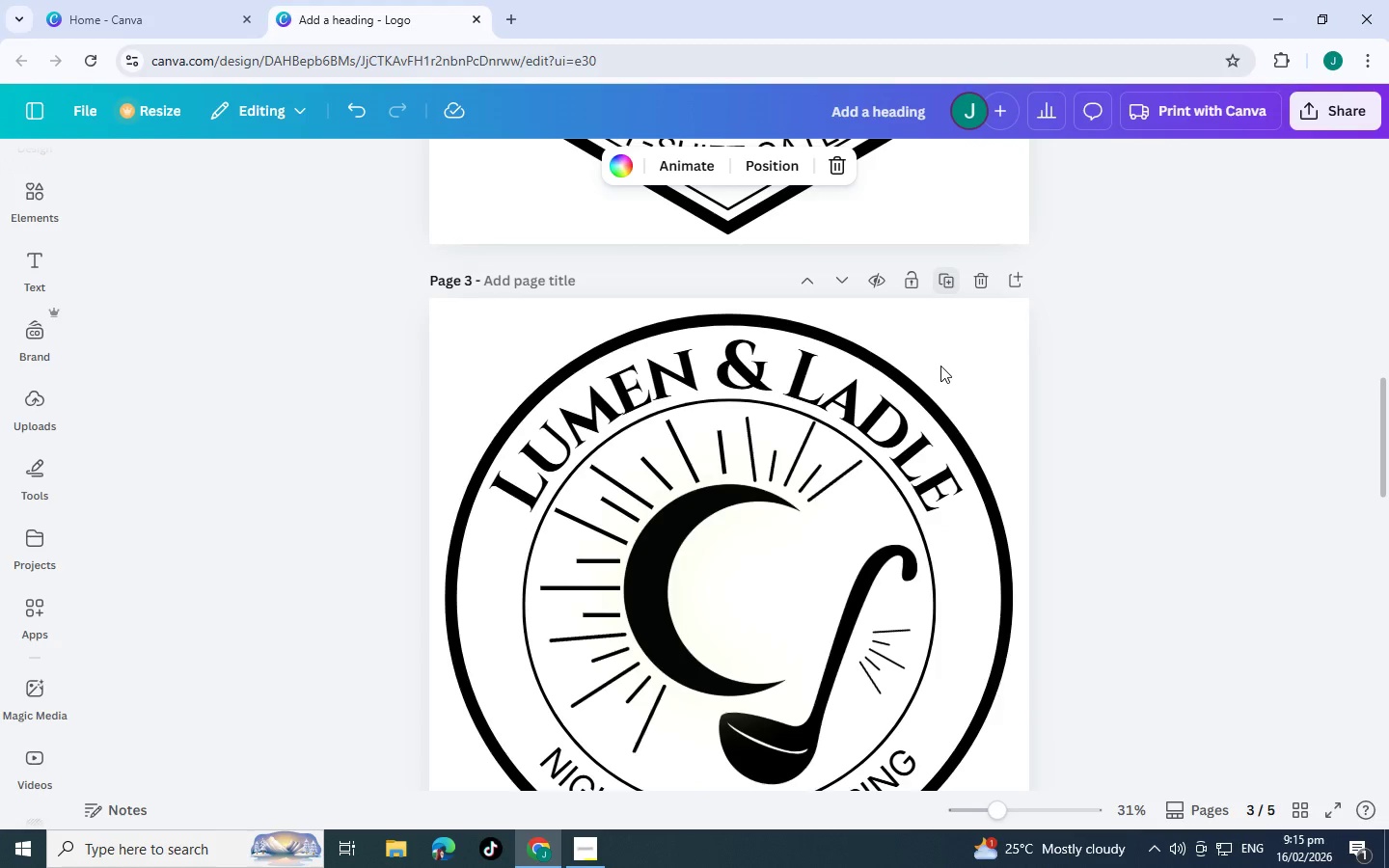 
scroll: coordinate [936, 461], scroll_direction: down, amount: 5.0
 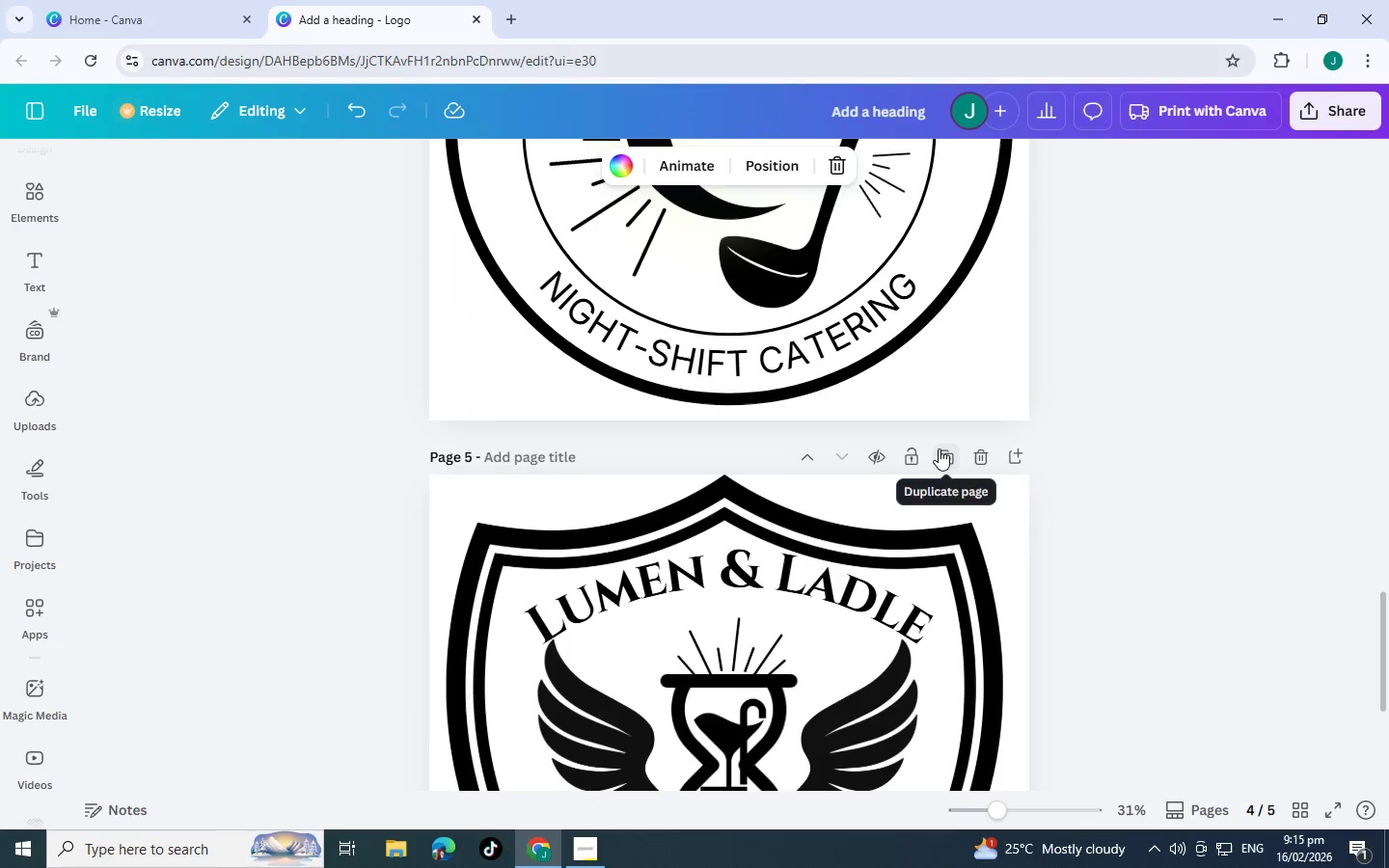 
left_click([939, 448])
 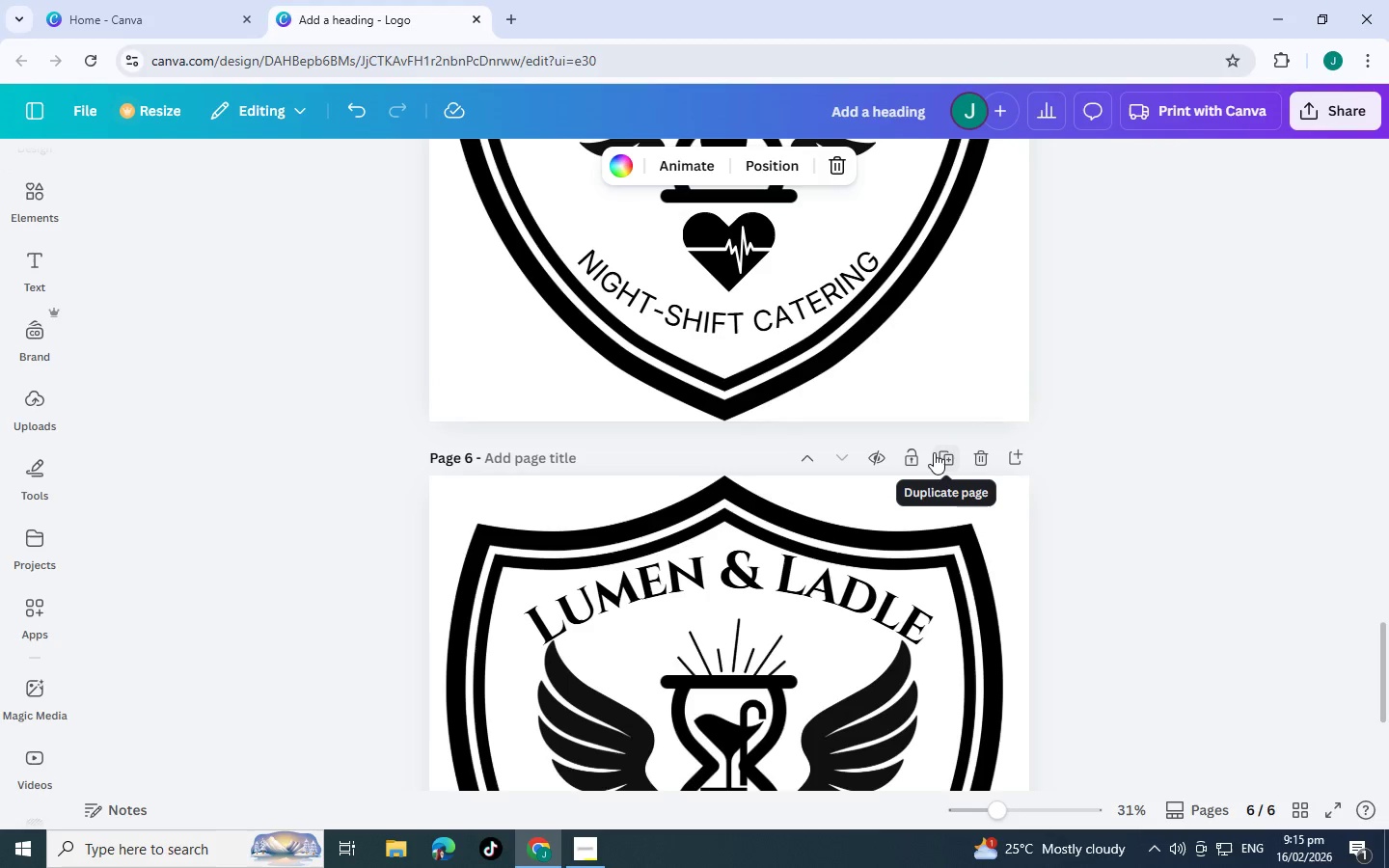 
wait(18.56)
 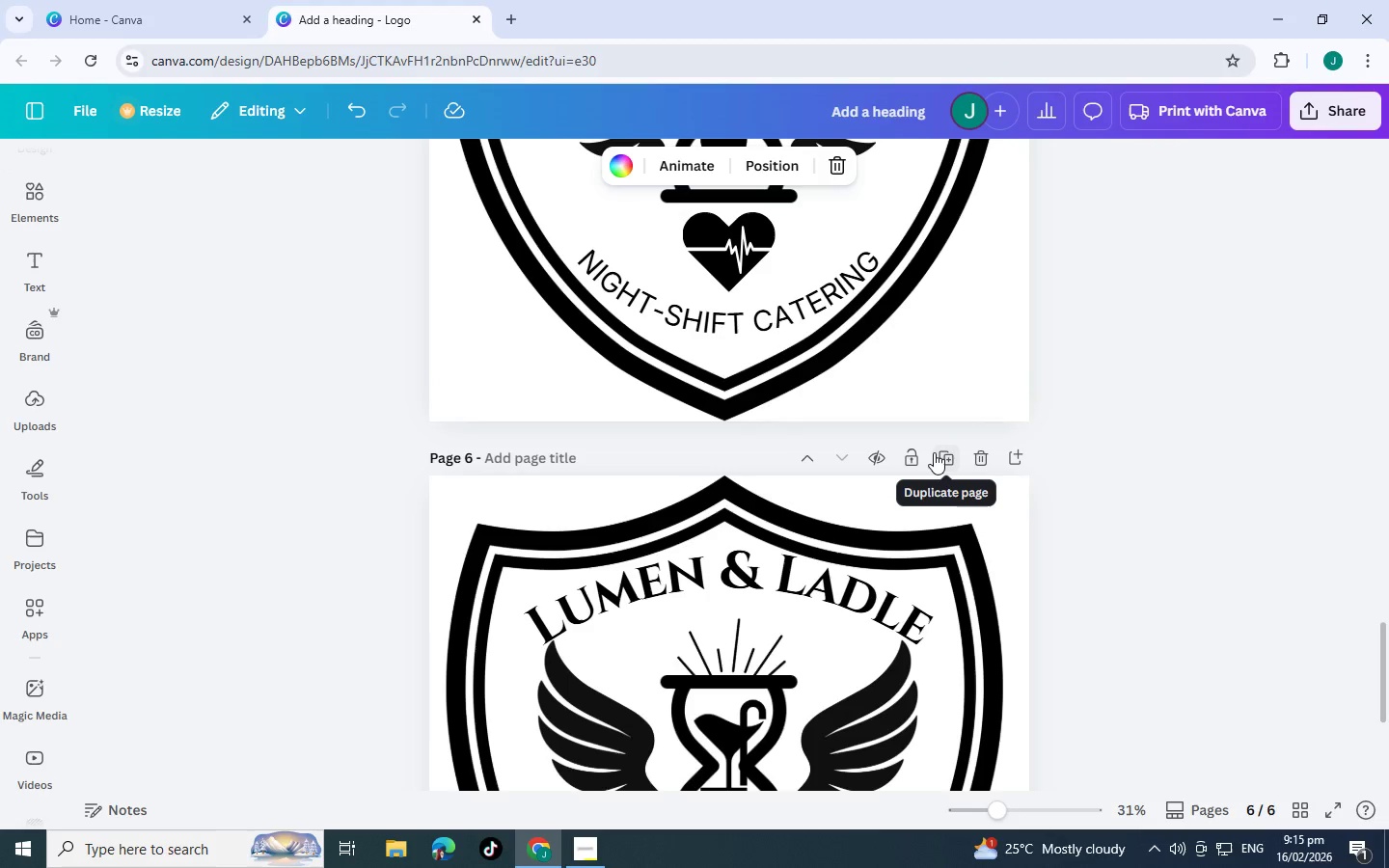 
scroll: coordinate [928, 432], scroll_direction: down, amount: 4.0
 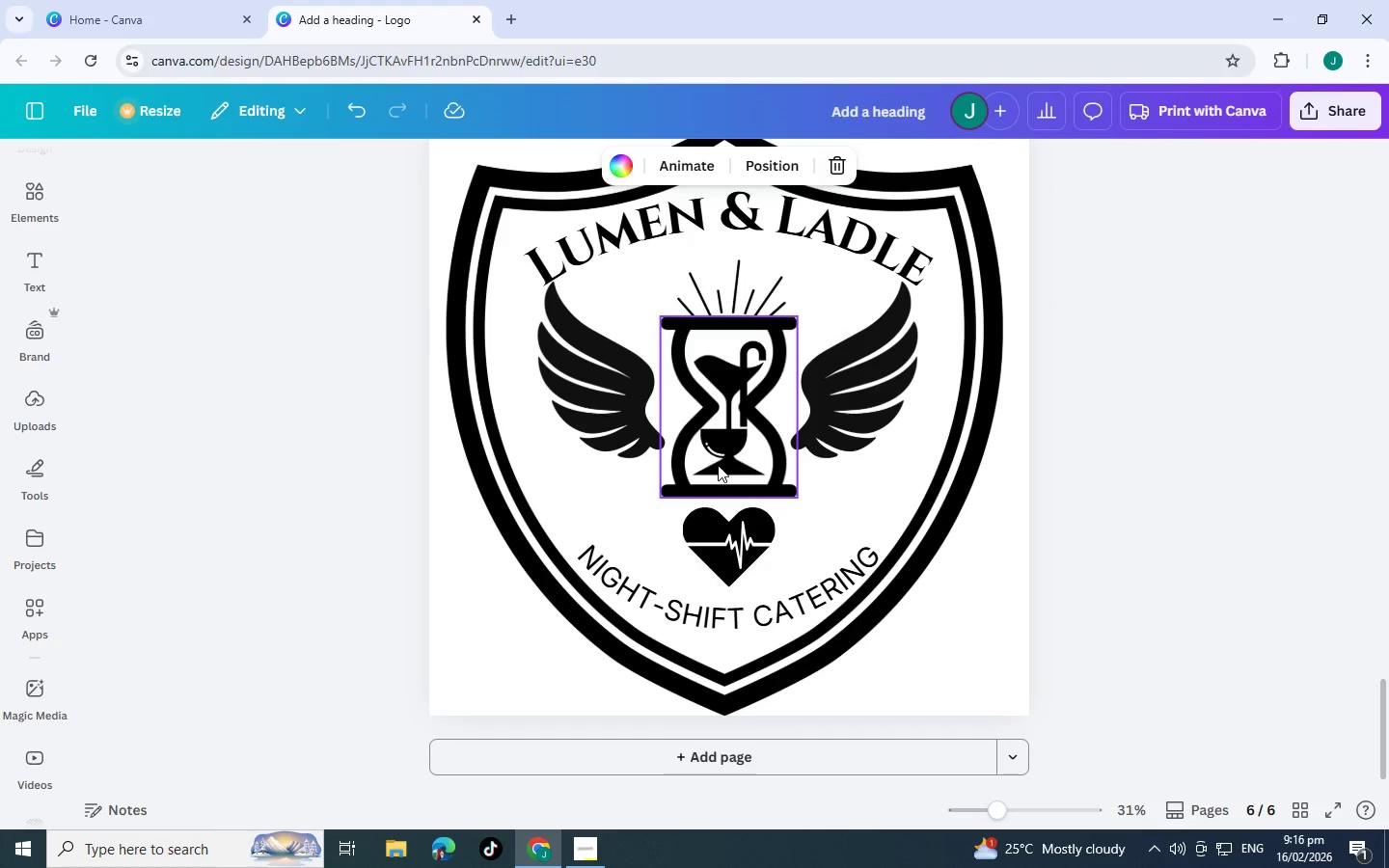 
wait(5.09)
 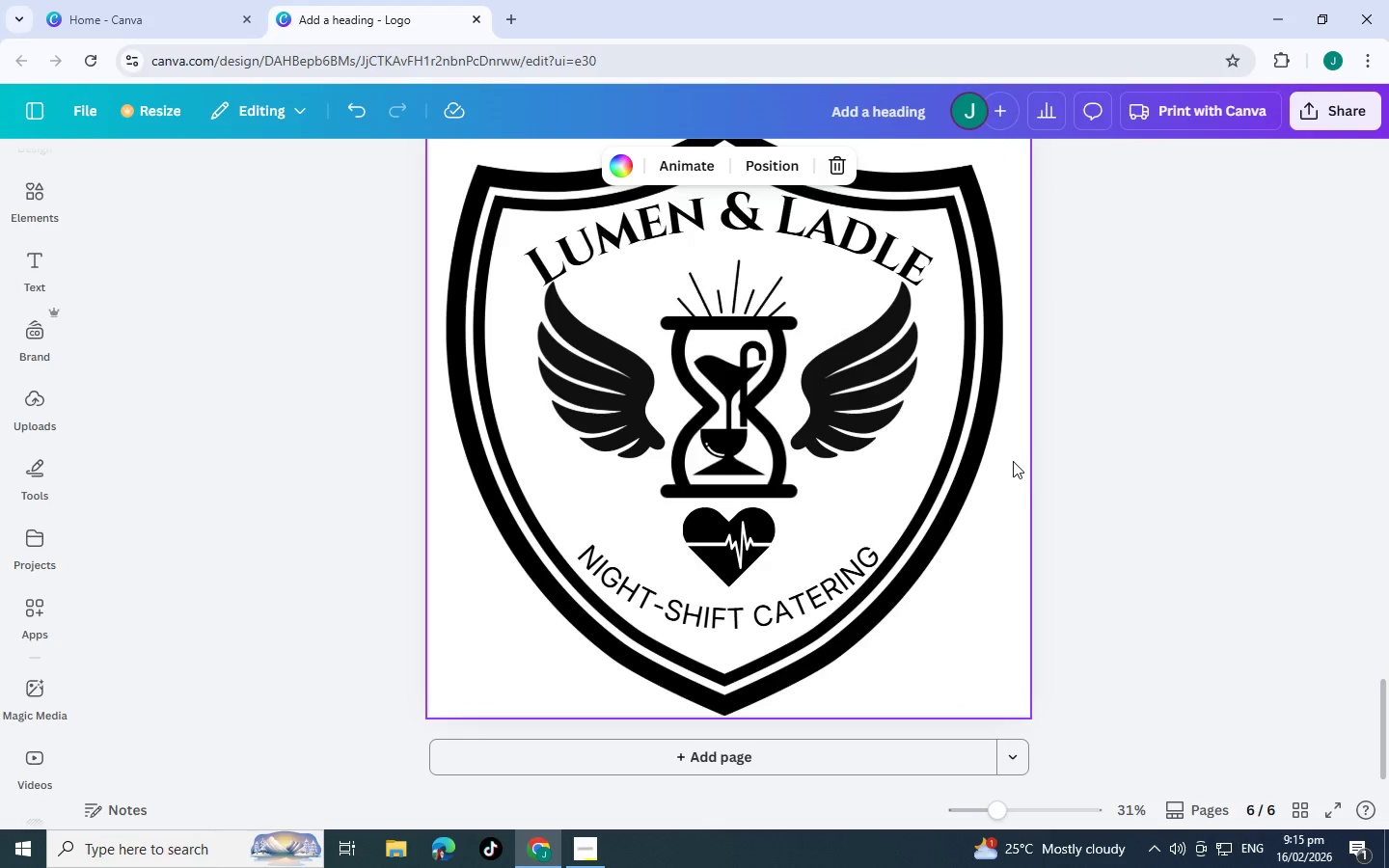 
scroll: coordinate [842, 531], scroll_direction: up, amount: 24.0
 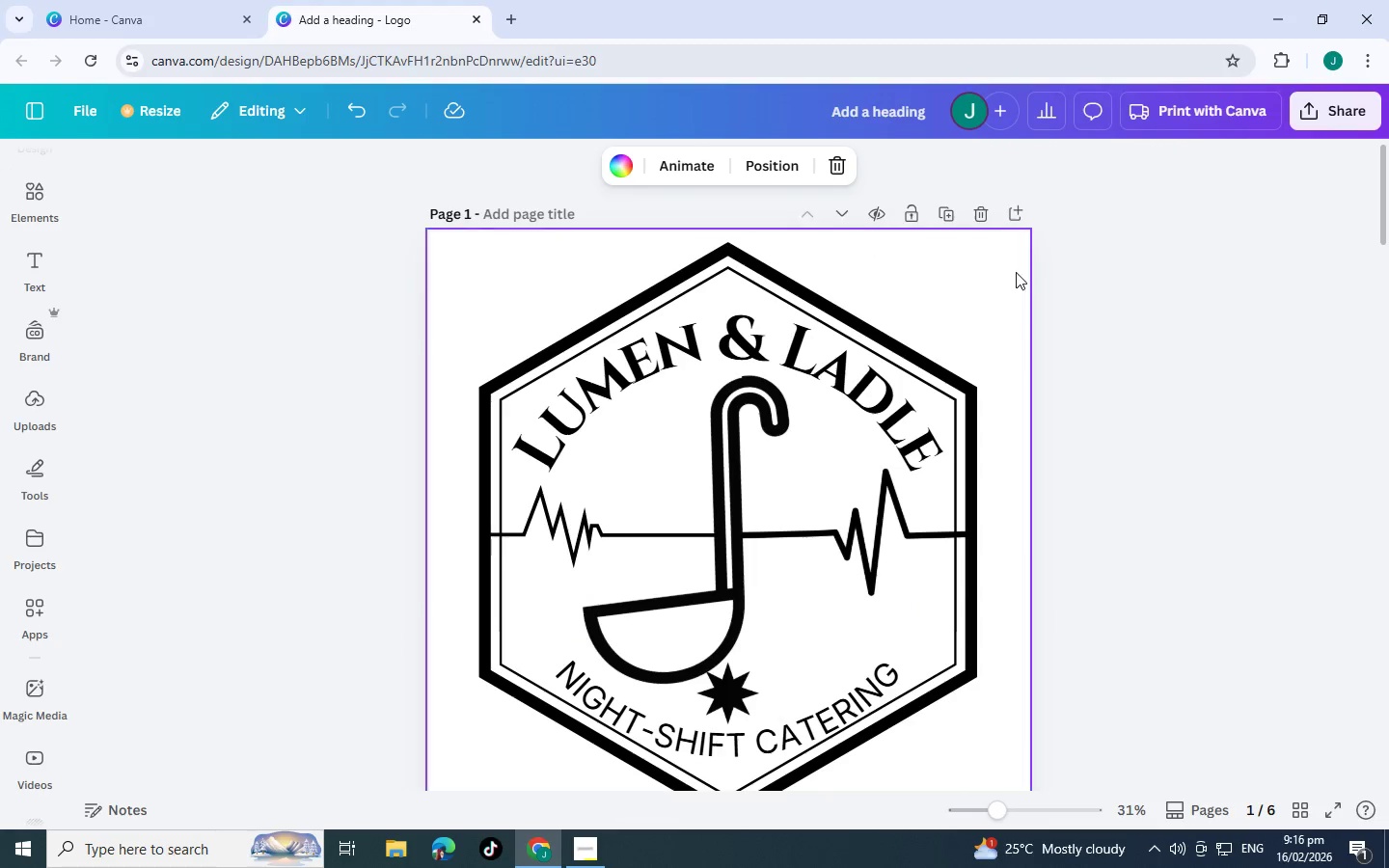 
left_click([1016, 272])
 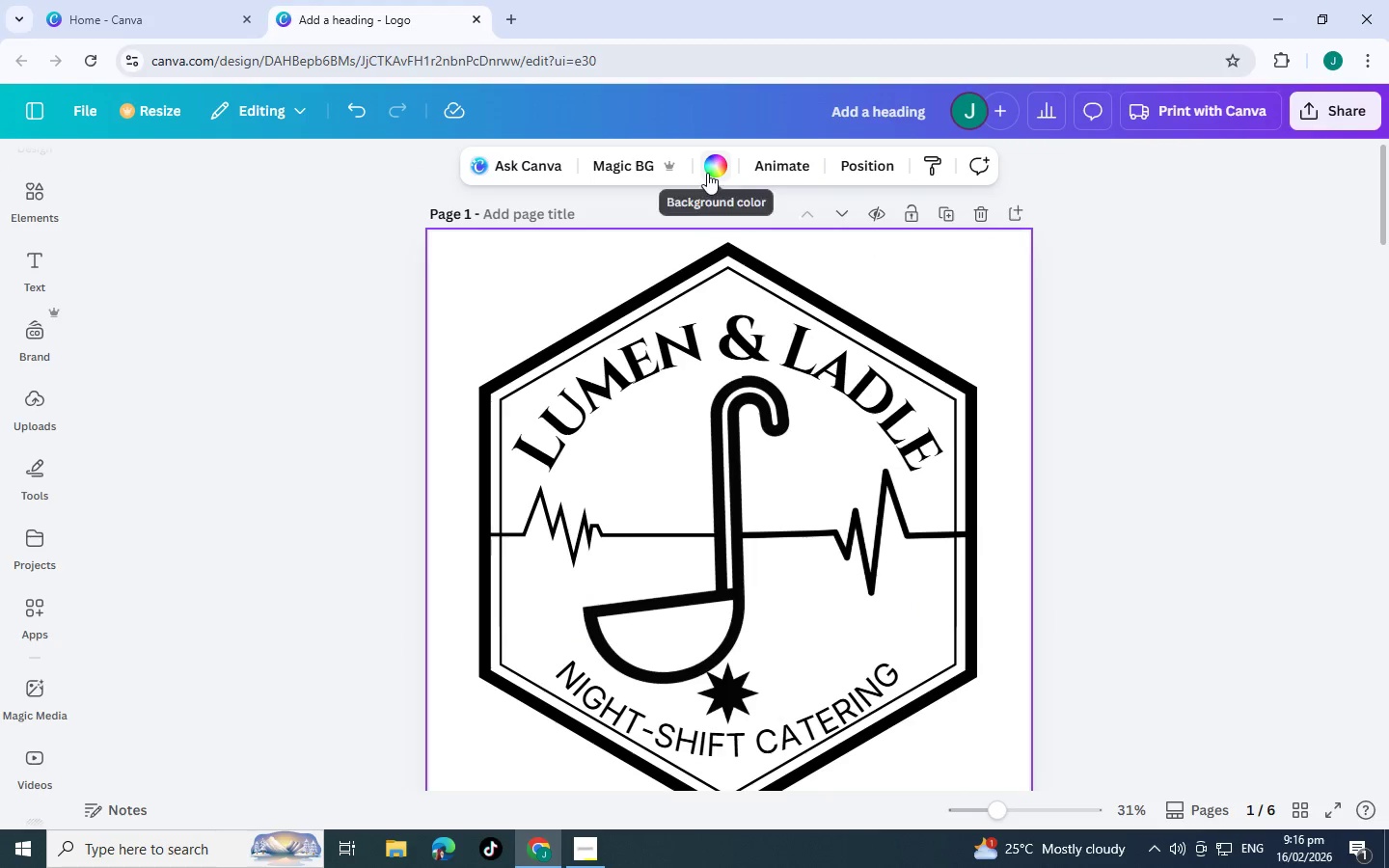 
left_click([707, 173])
 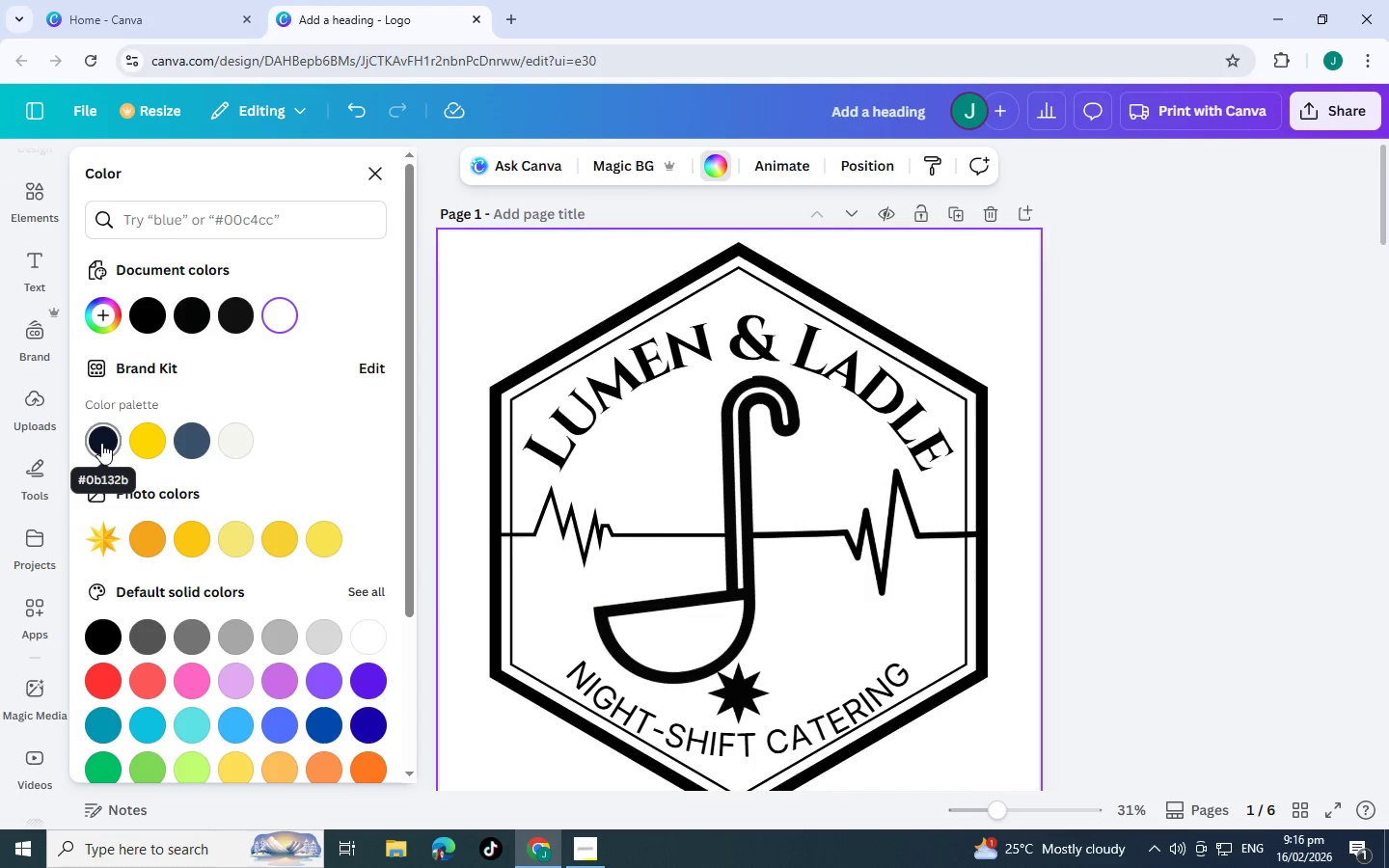 
left_click([101, 443])
 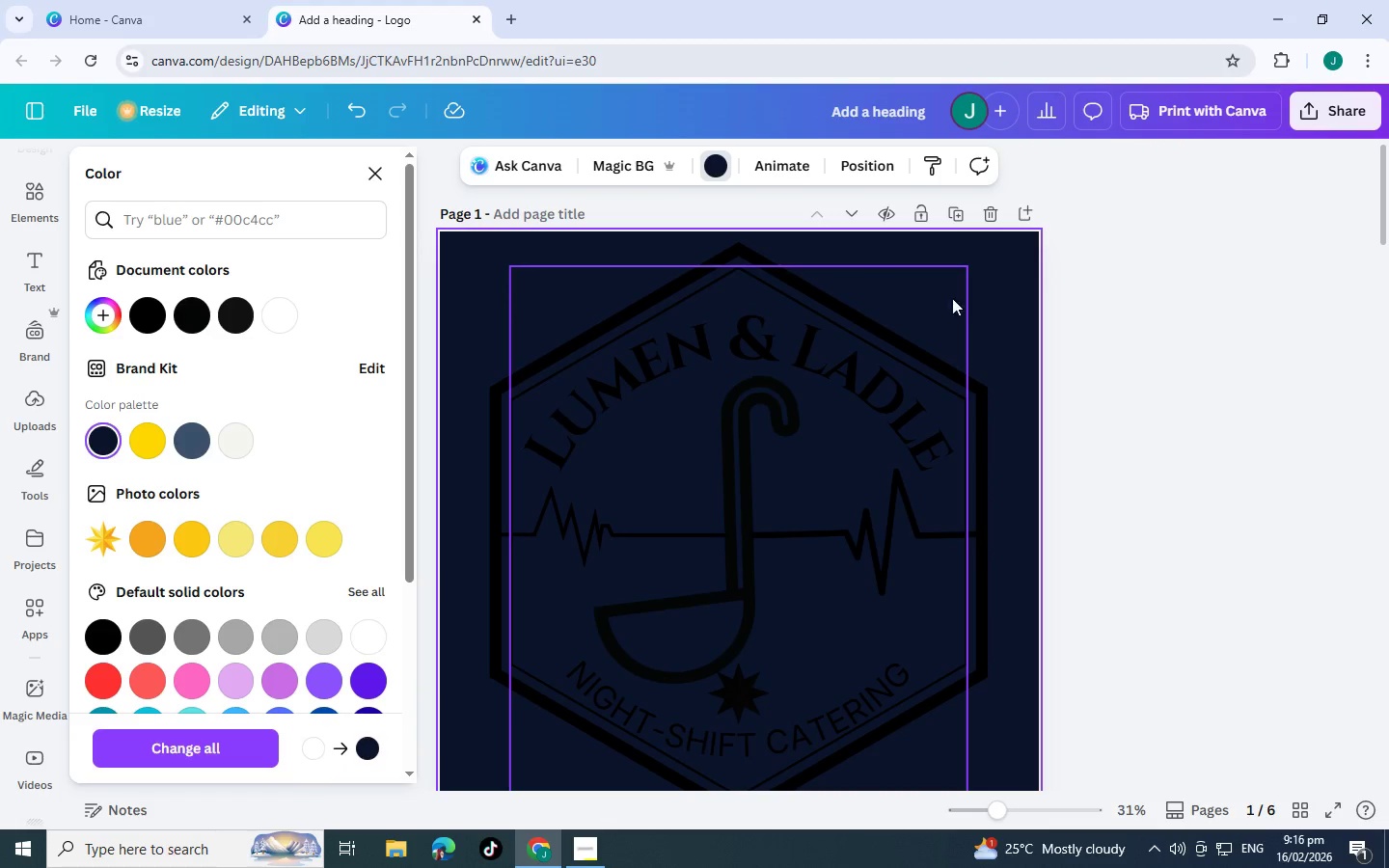 
wait(5.83)
 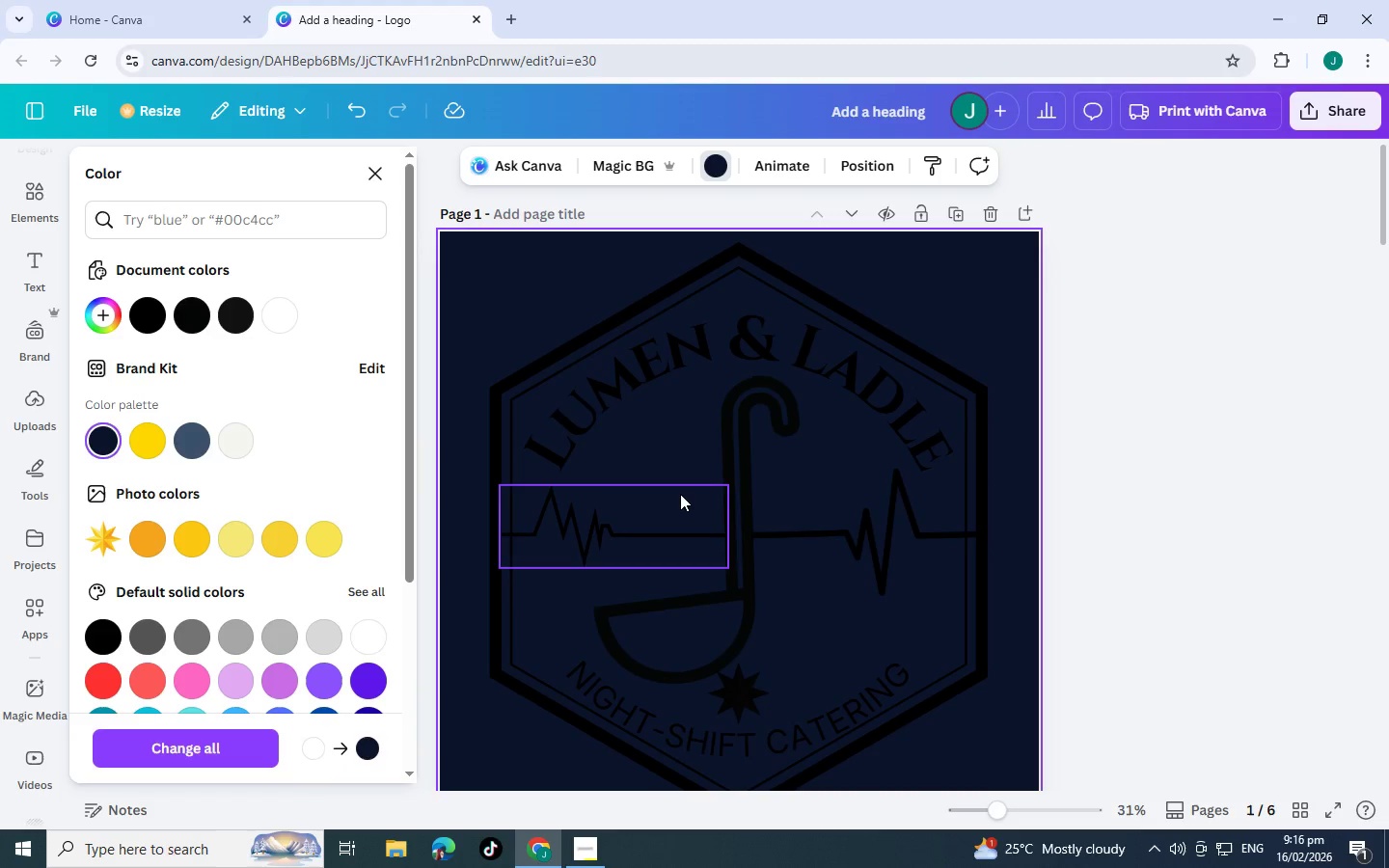 
left_click([878, 171])
 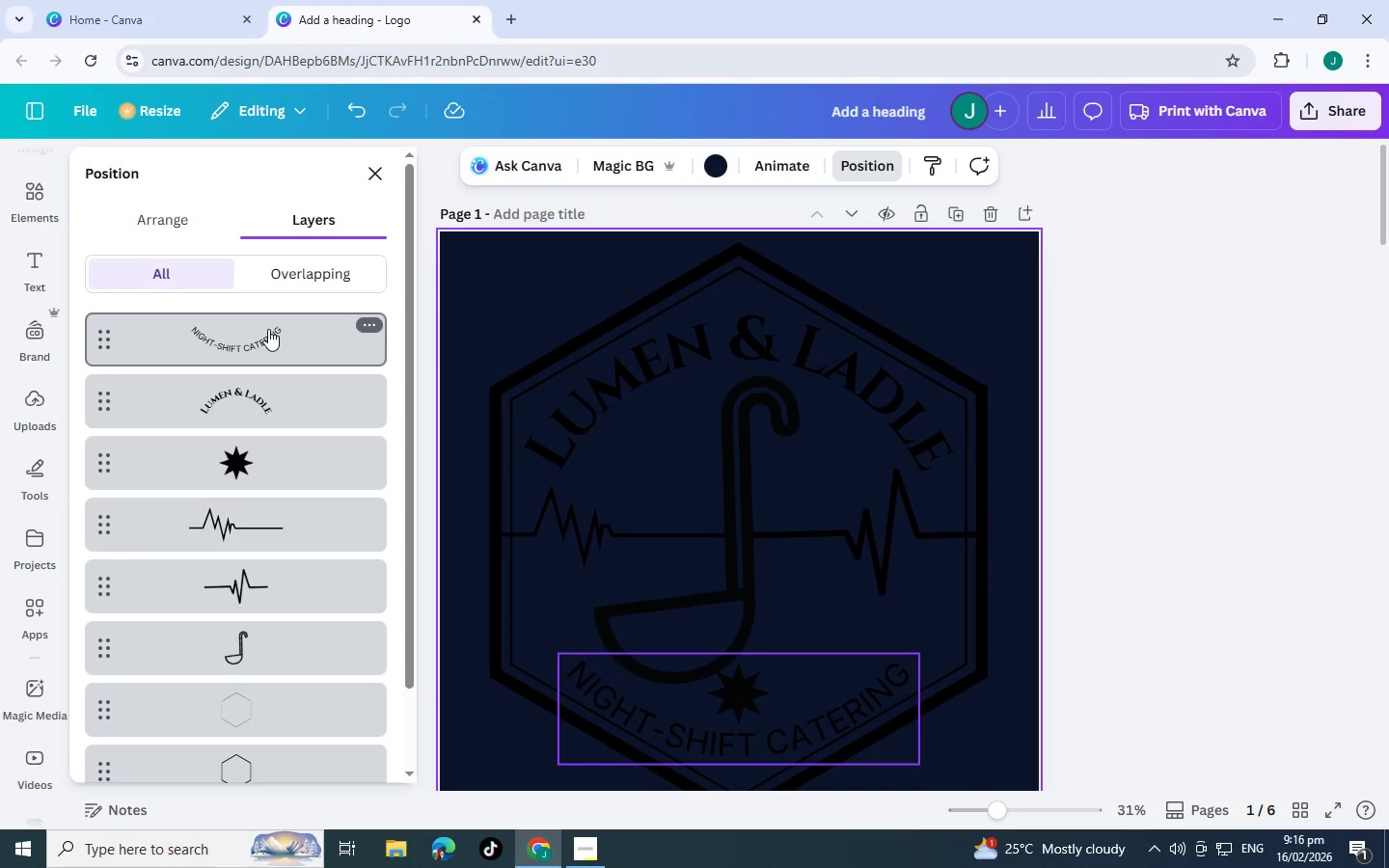 
scroll: coordinate [246, 556], scroll_direction: down, amount: 7.0
 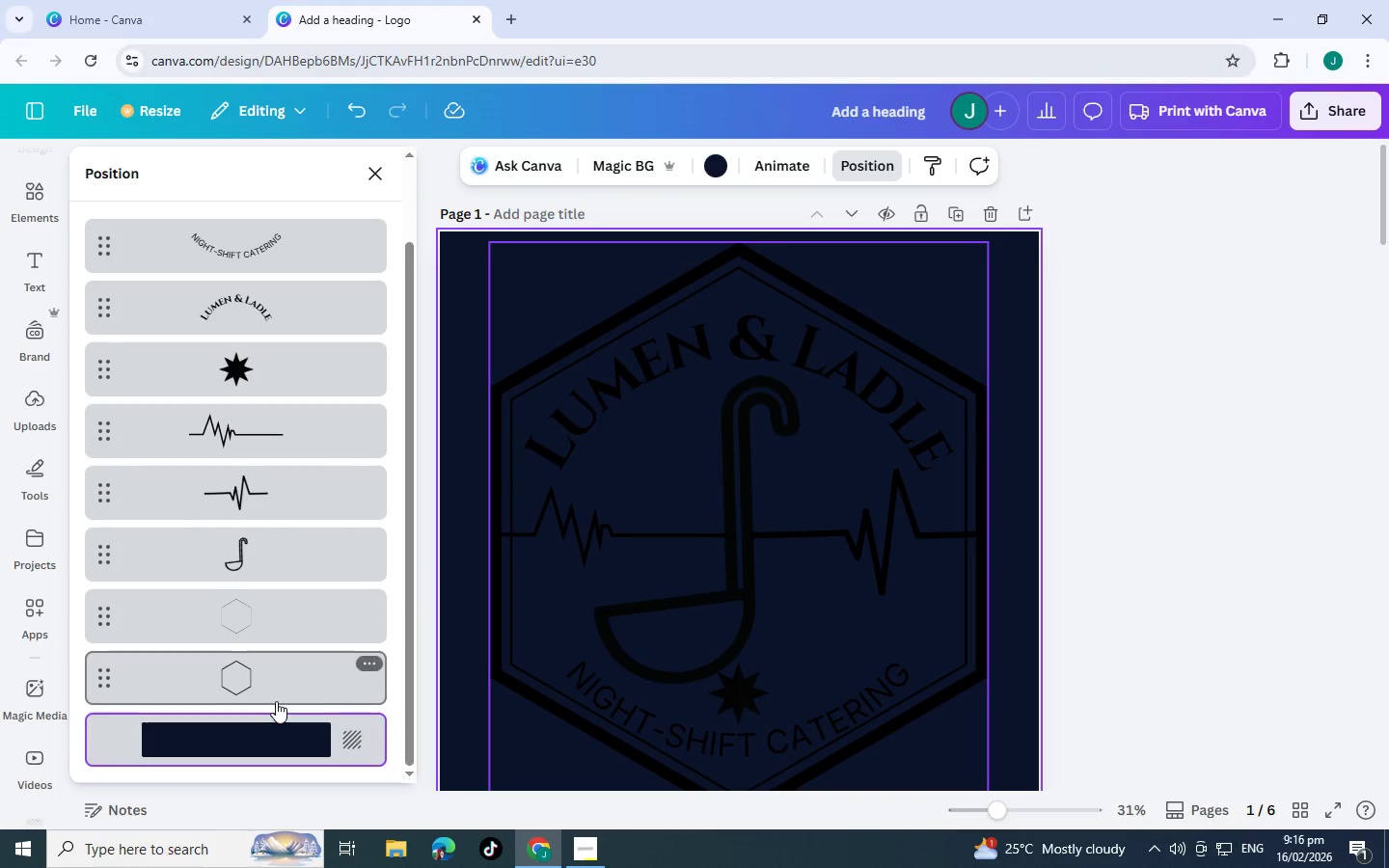 
hold_key(key=ShiftLeft, duration=1.44)
left_click([276, 698])
 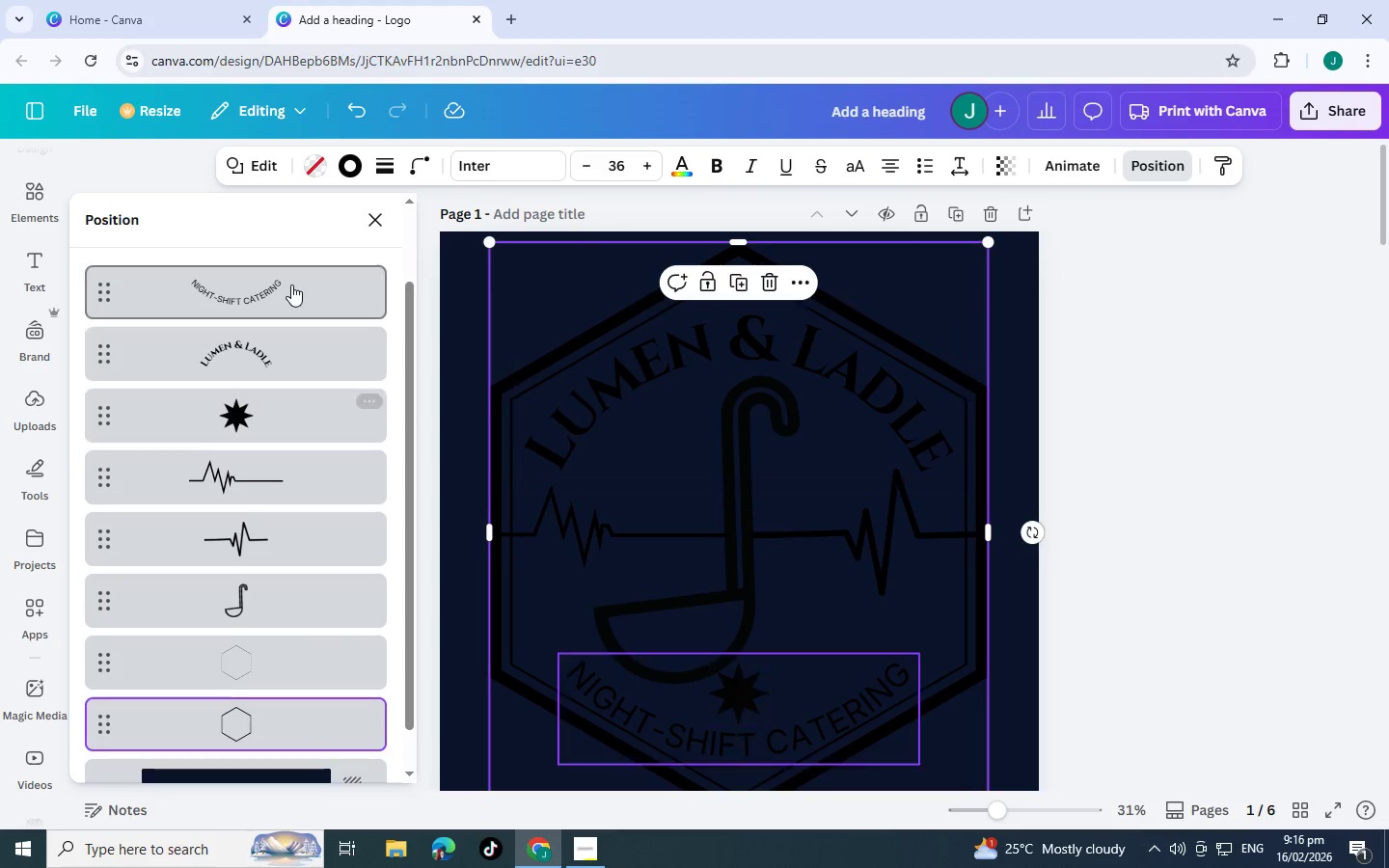 
hold_key(key=ShiftLeft, duration=1.14)
left_click([291, 285])
 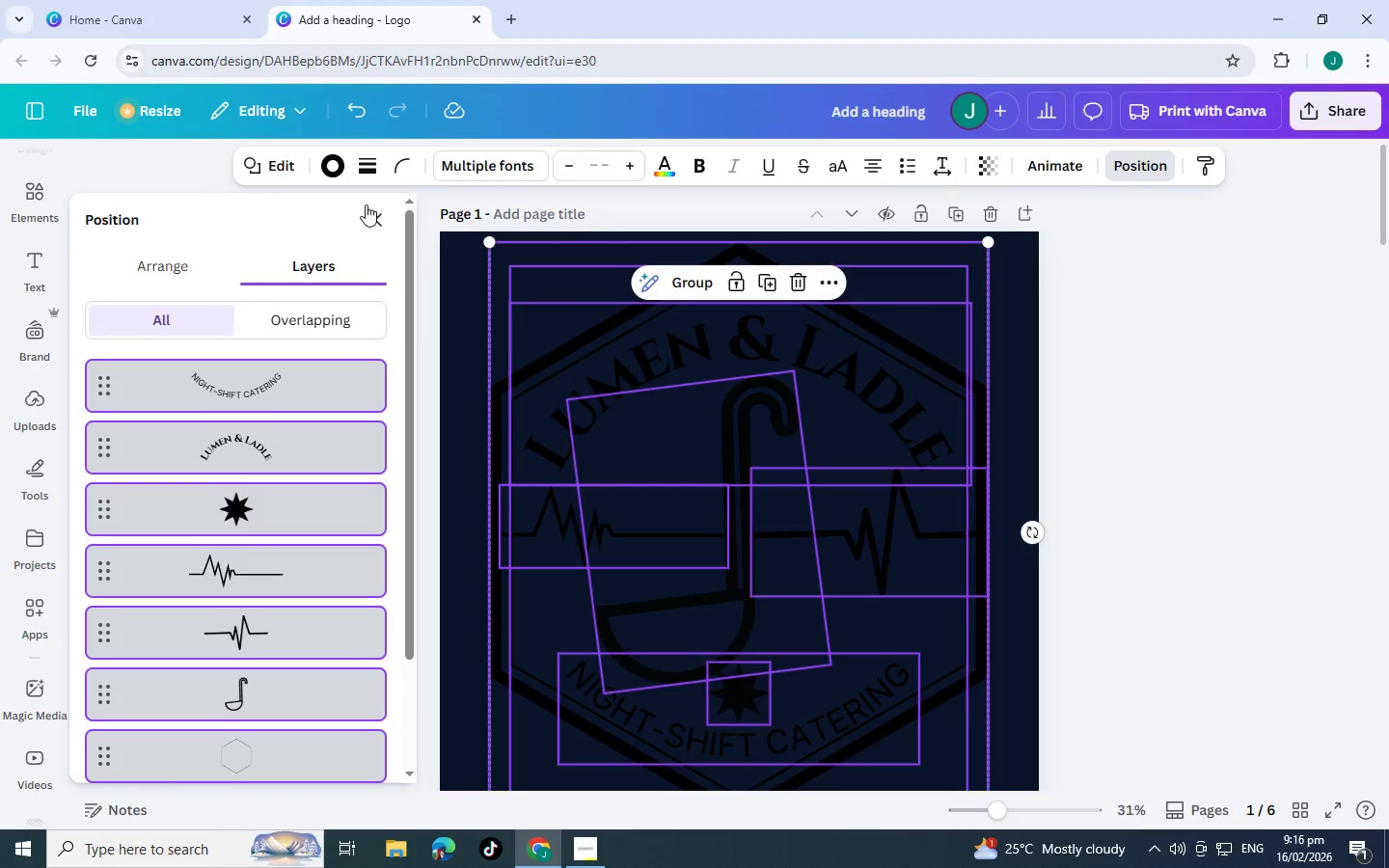 
left_click([338, 162])
 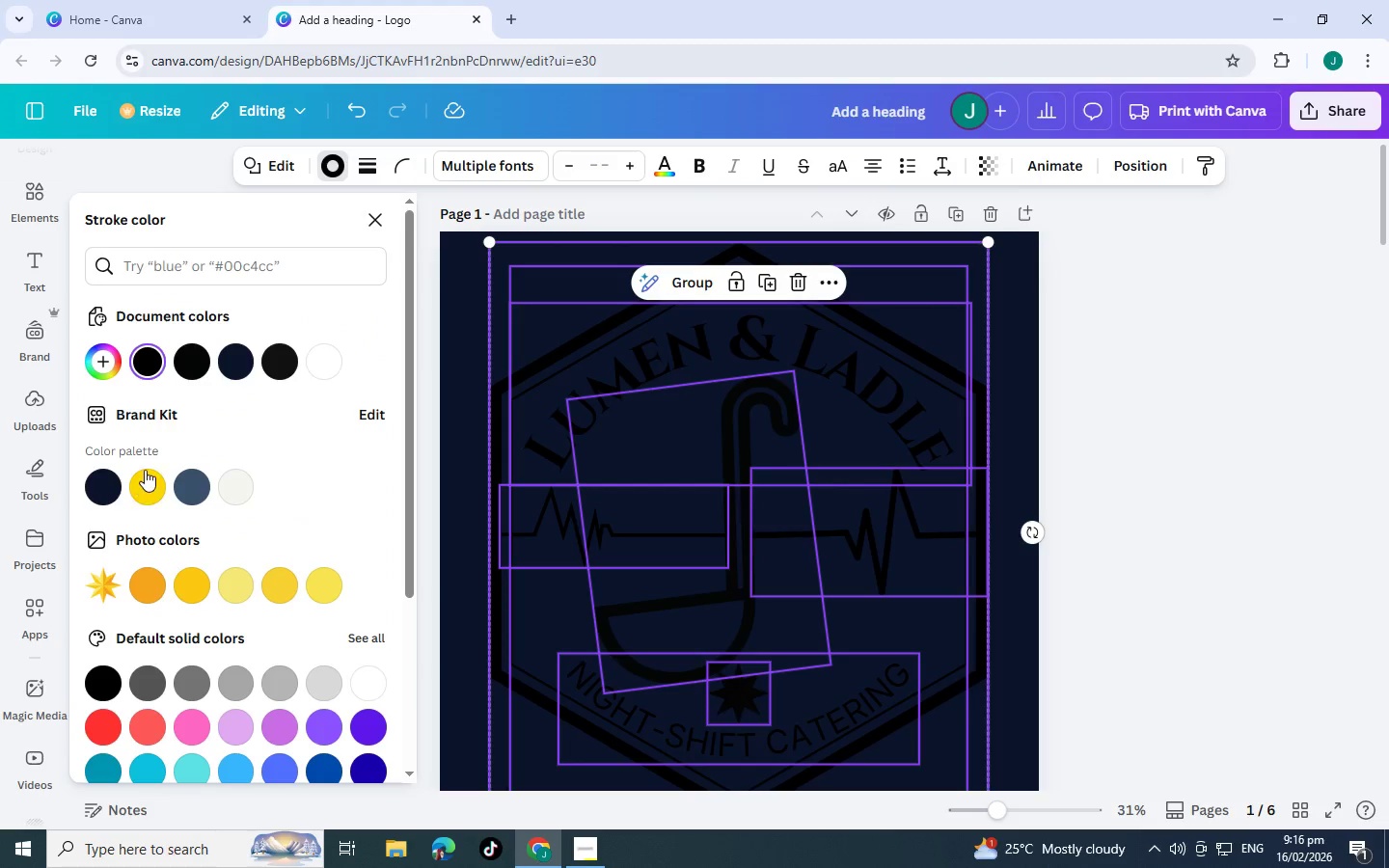 
left_click([146, 470])
 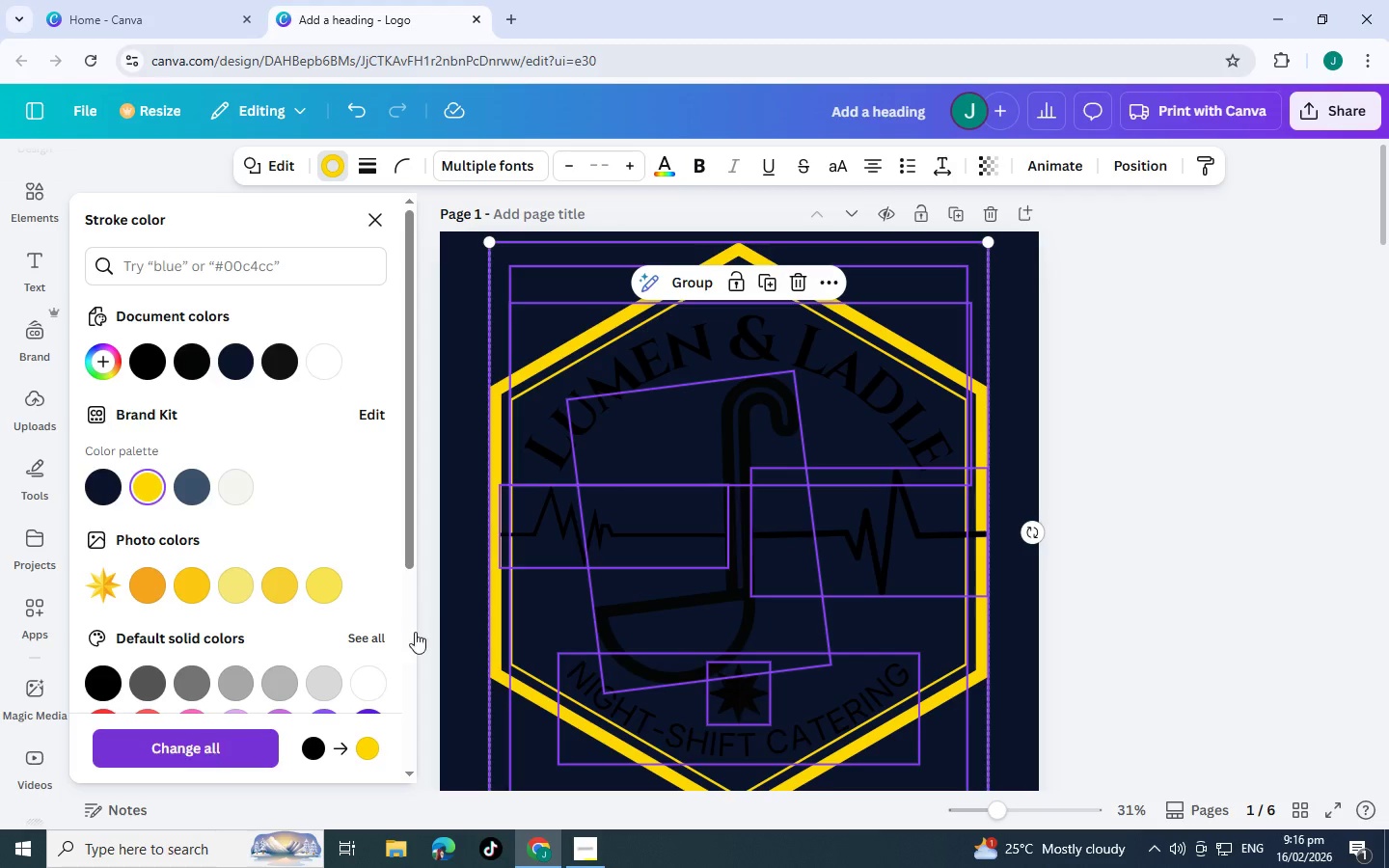 
left_click([451, 408])
 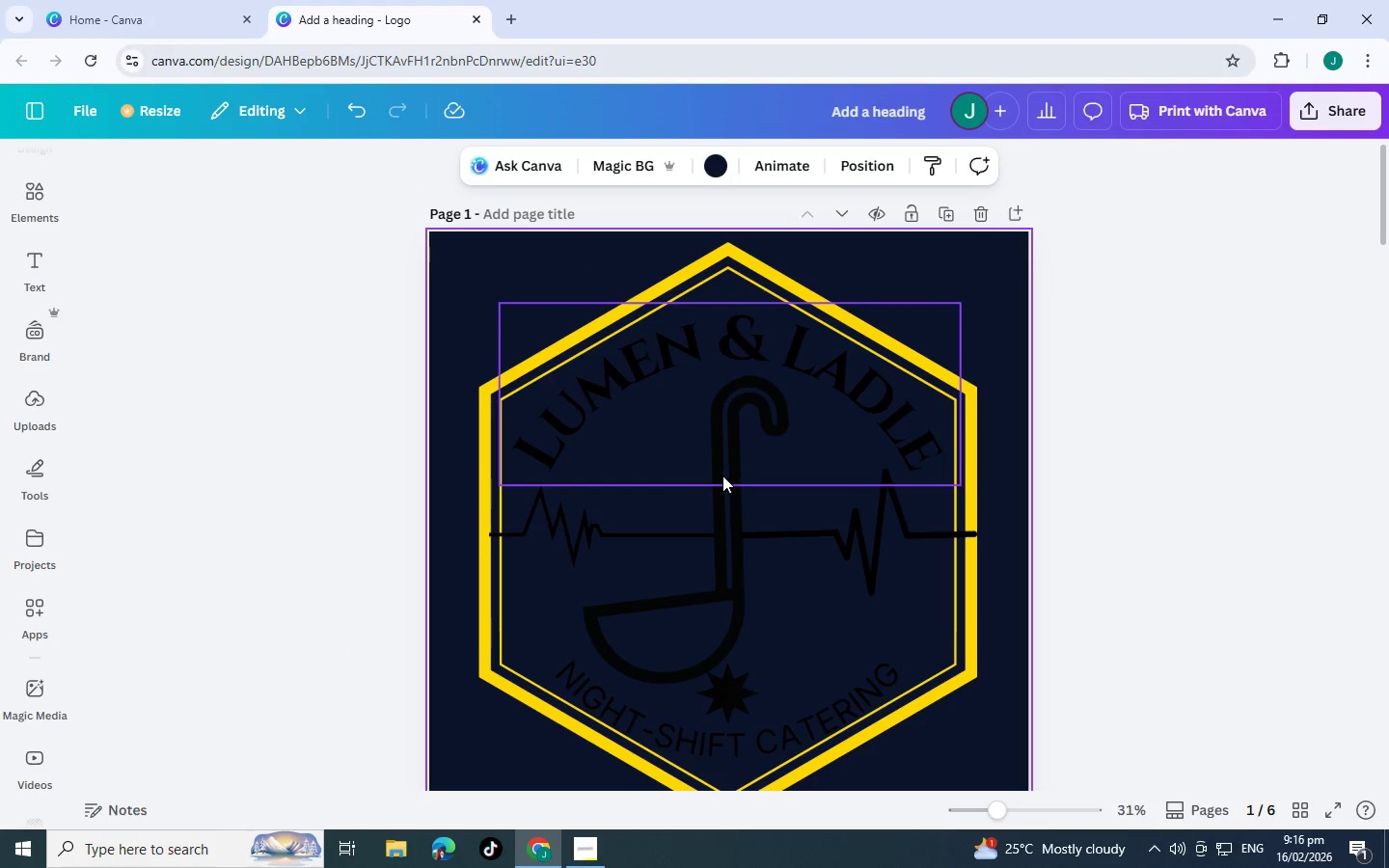 
left_click([722, 465])
 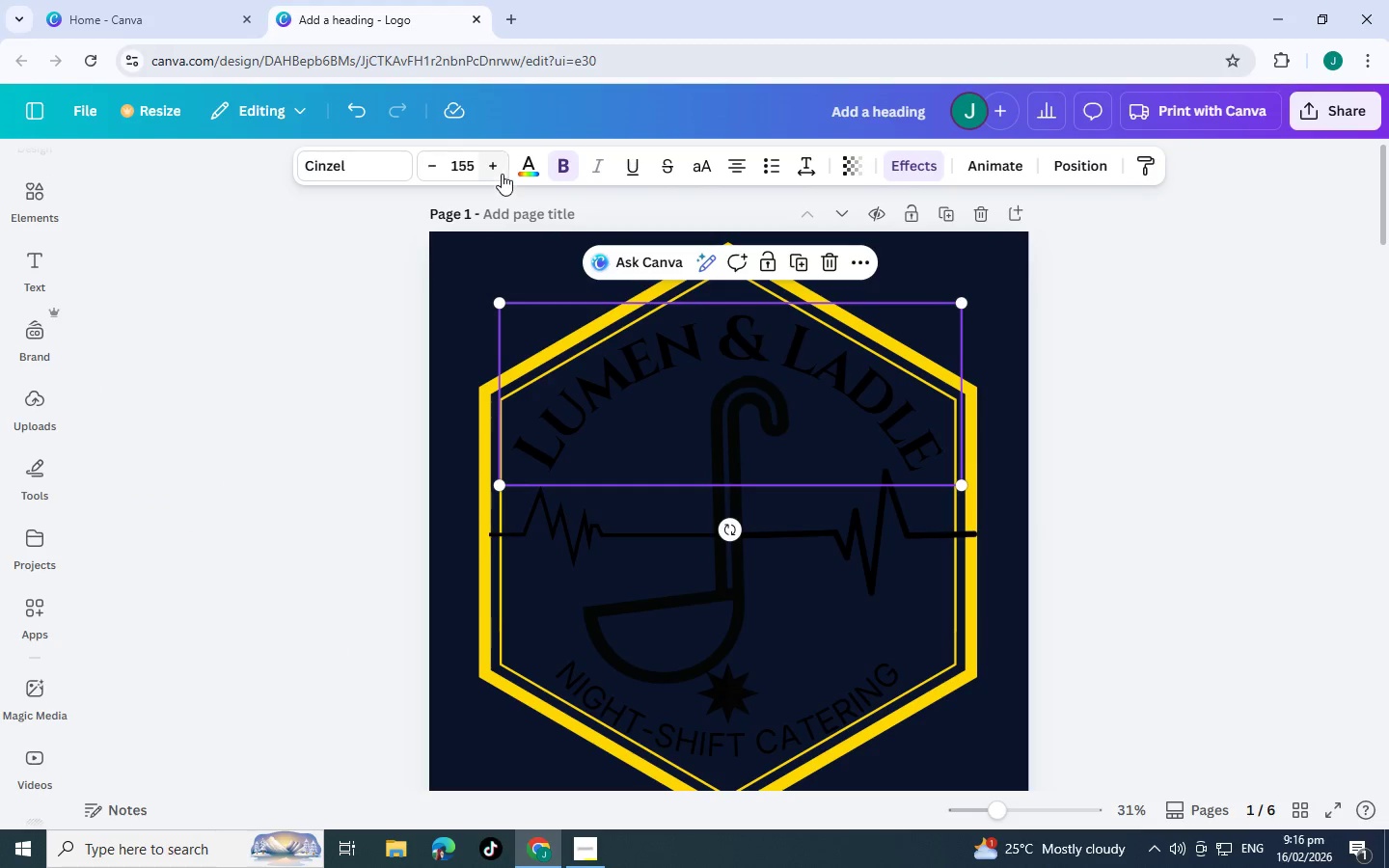 
left_click([518, 167])
 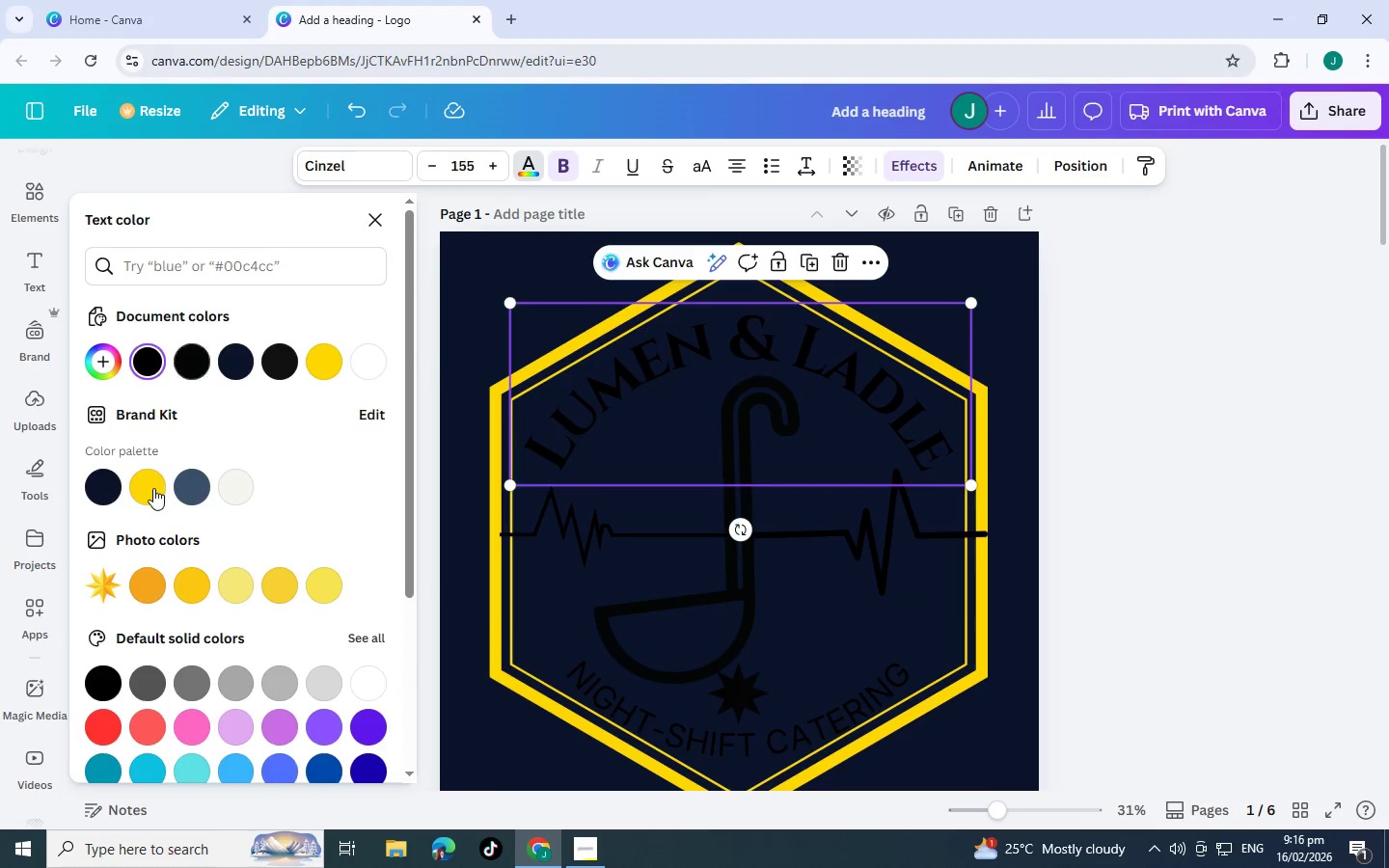 
left_click([152, 489])
 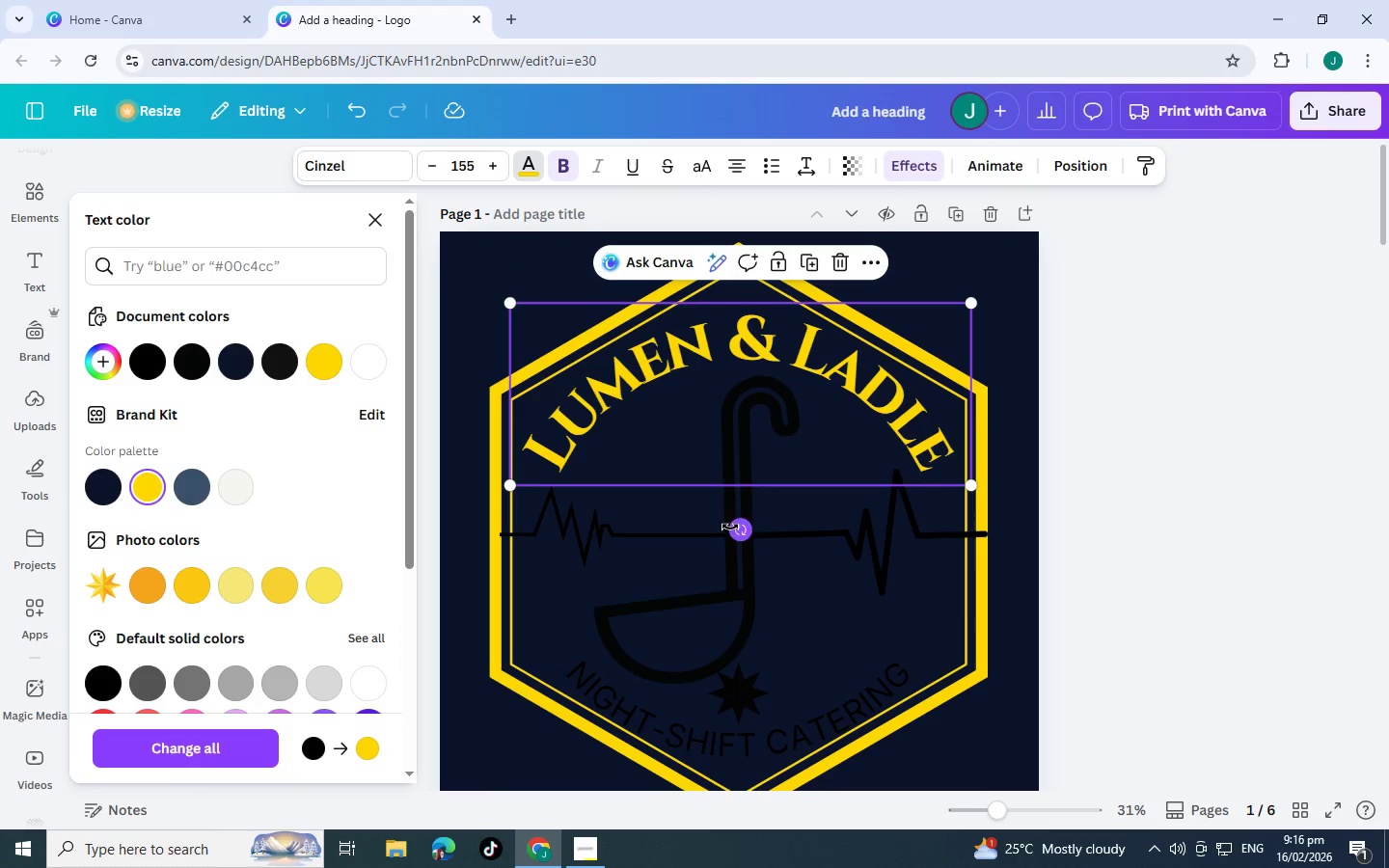 
left_click([730, 527])
 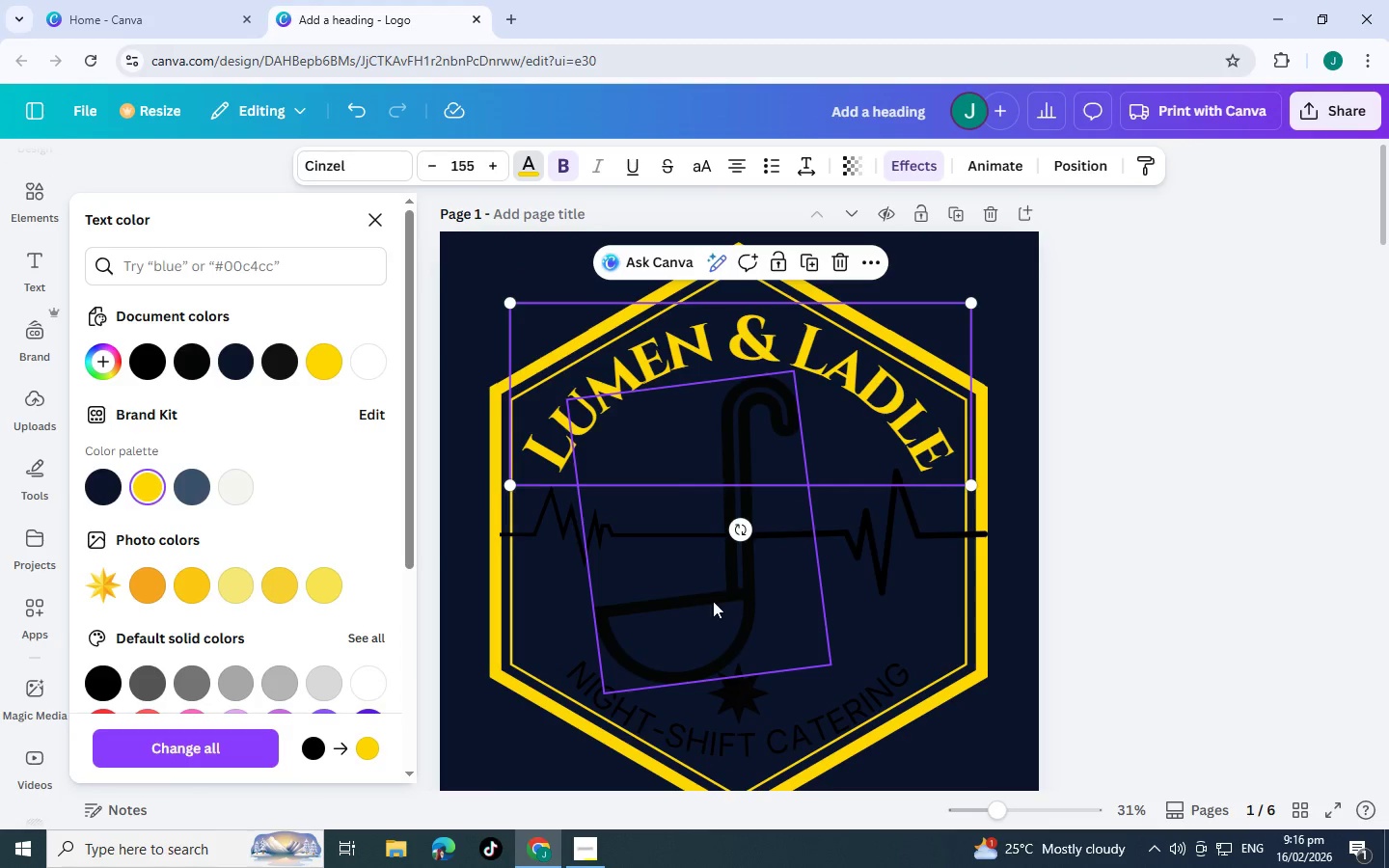 
left_click([713, 601])
 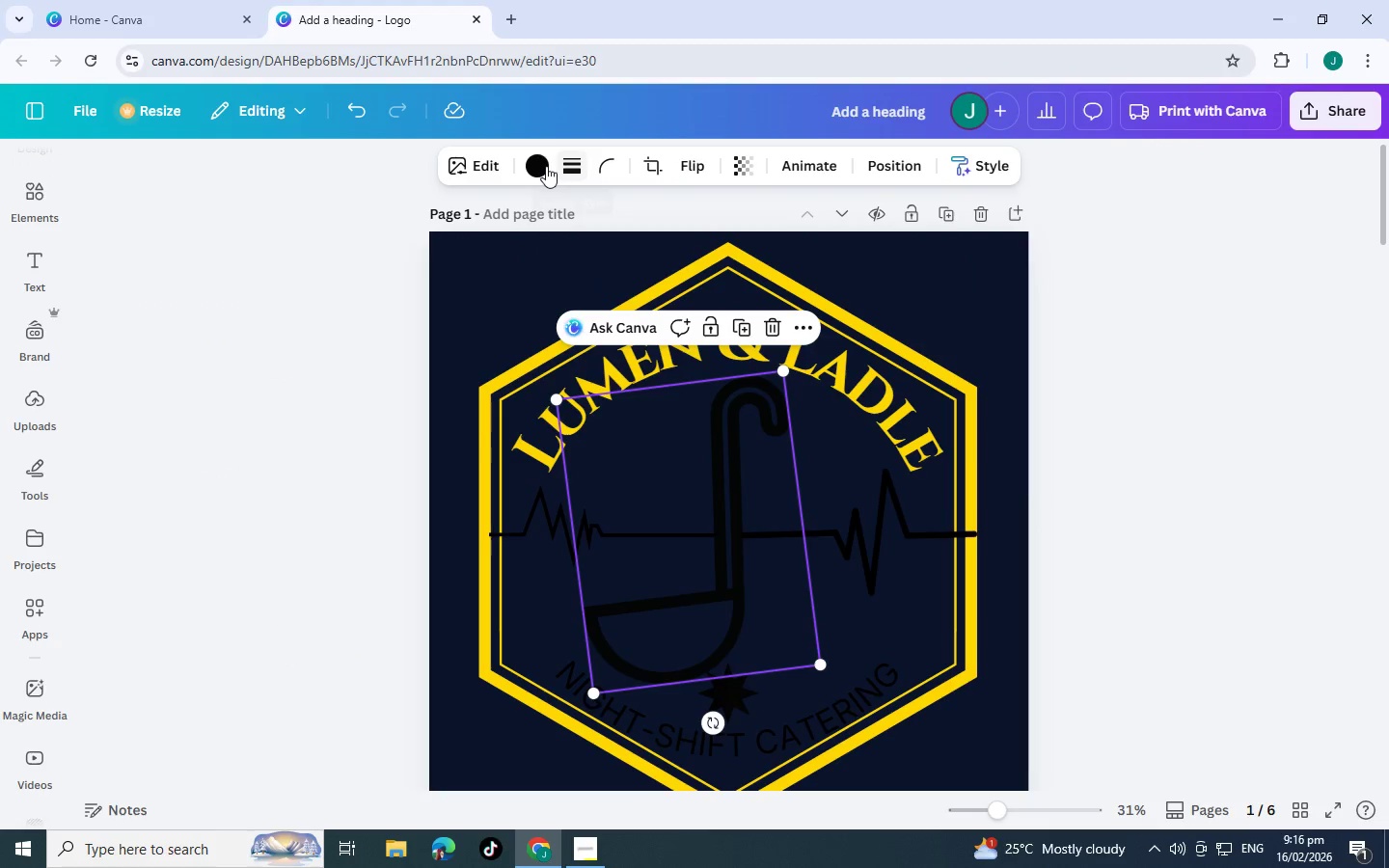 
left_click([542, 166])
 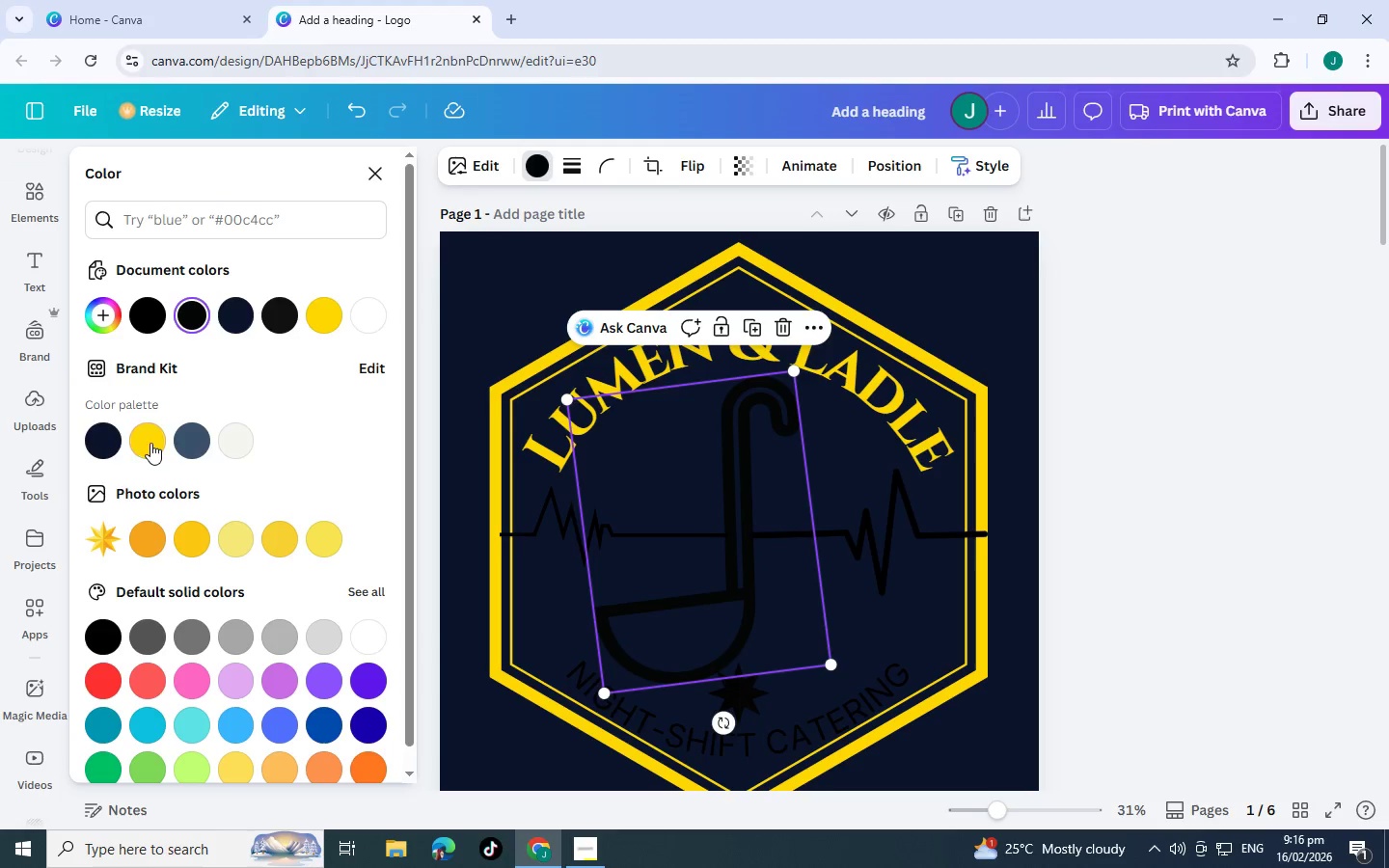 
left_click([150, 443])
 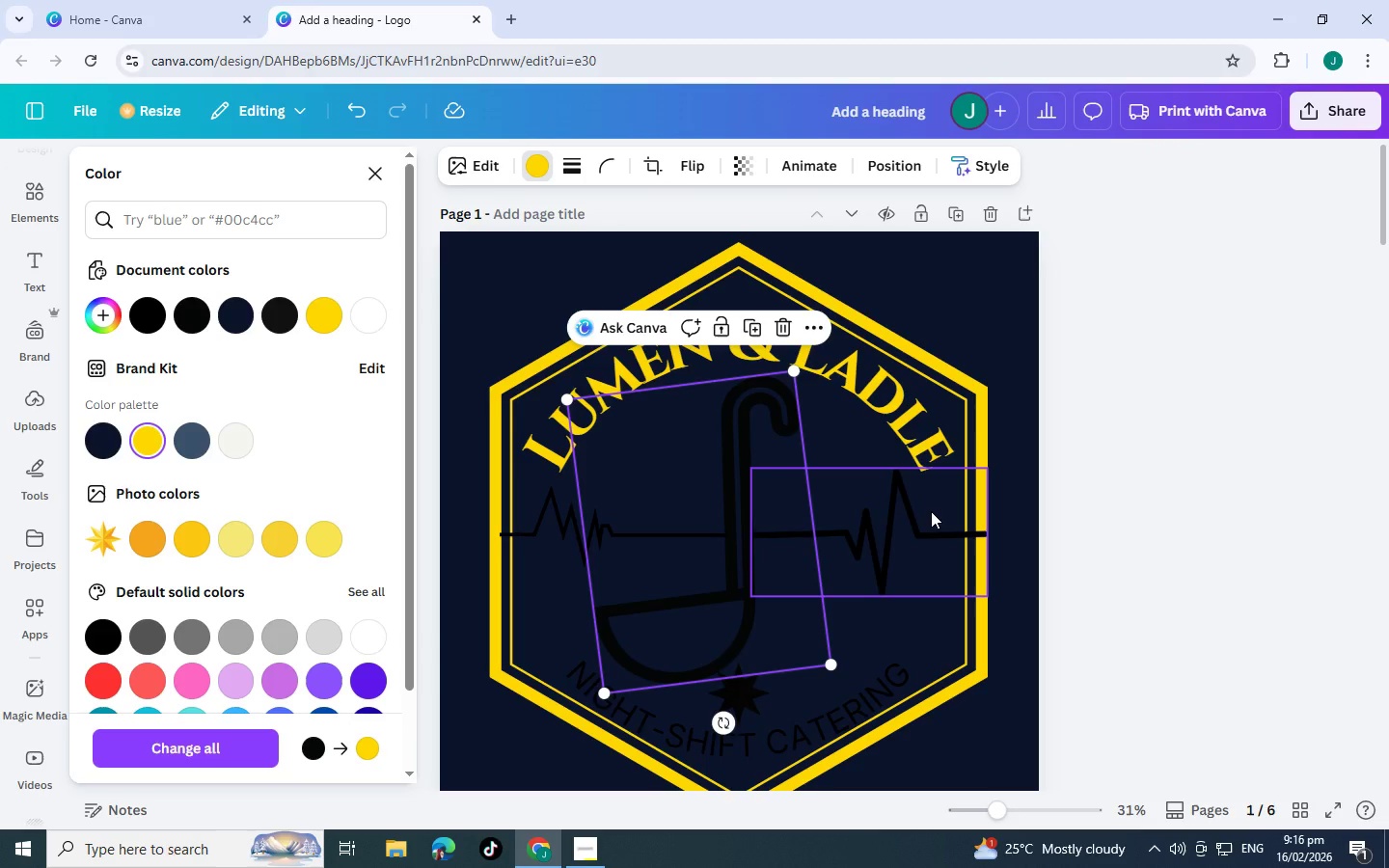 
left_click([930, 518])
 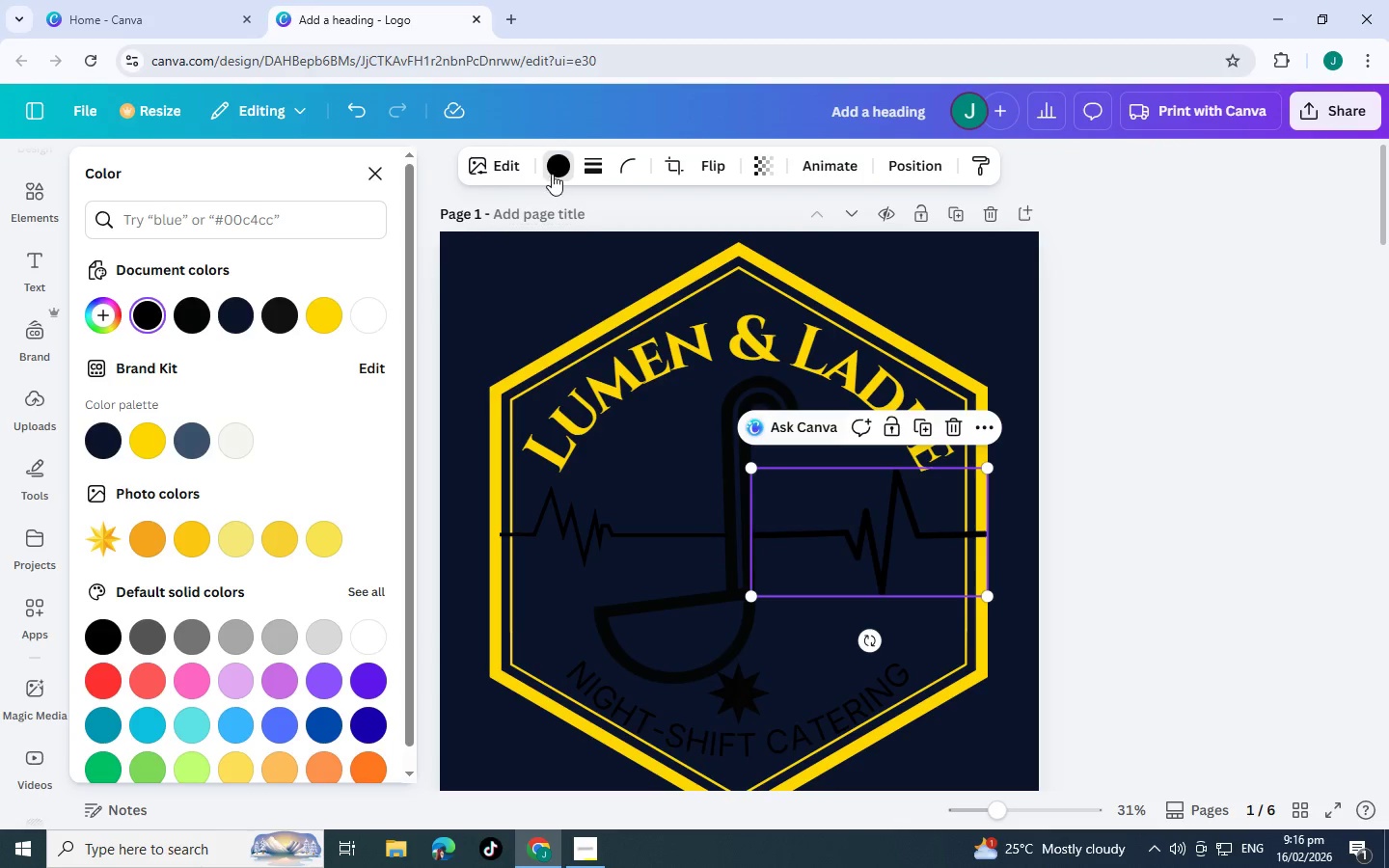 
left_click([552, 174])
 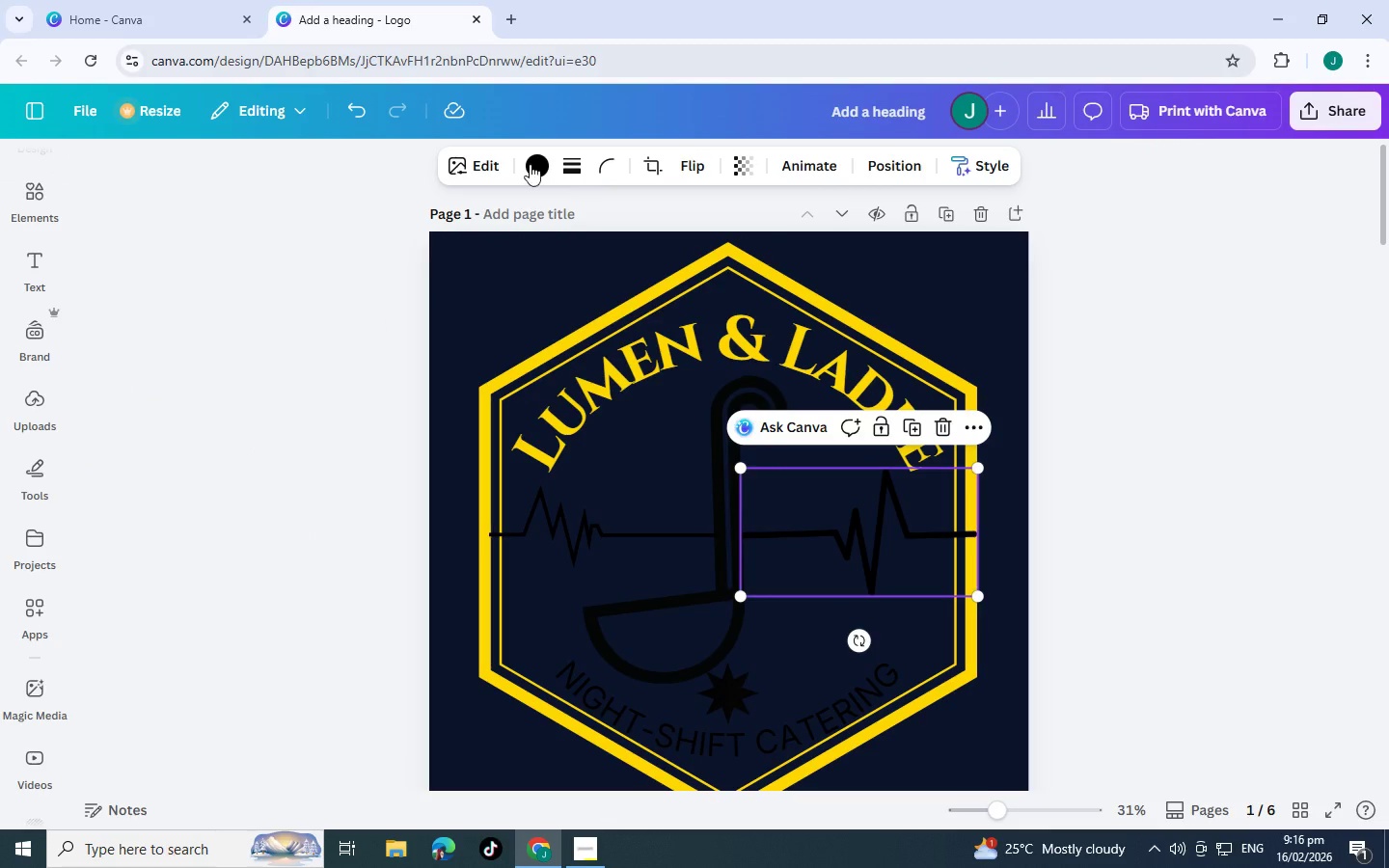 
left_click([530, 164])
 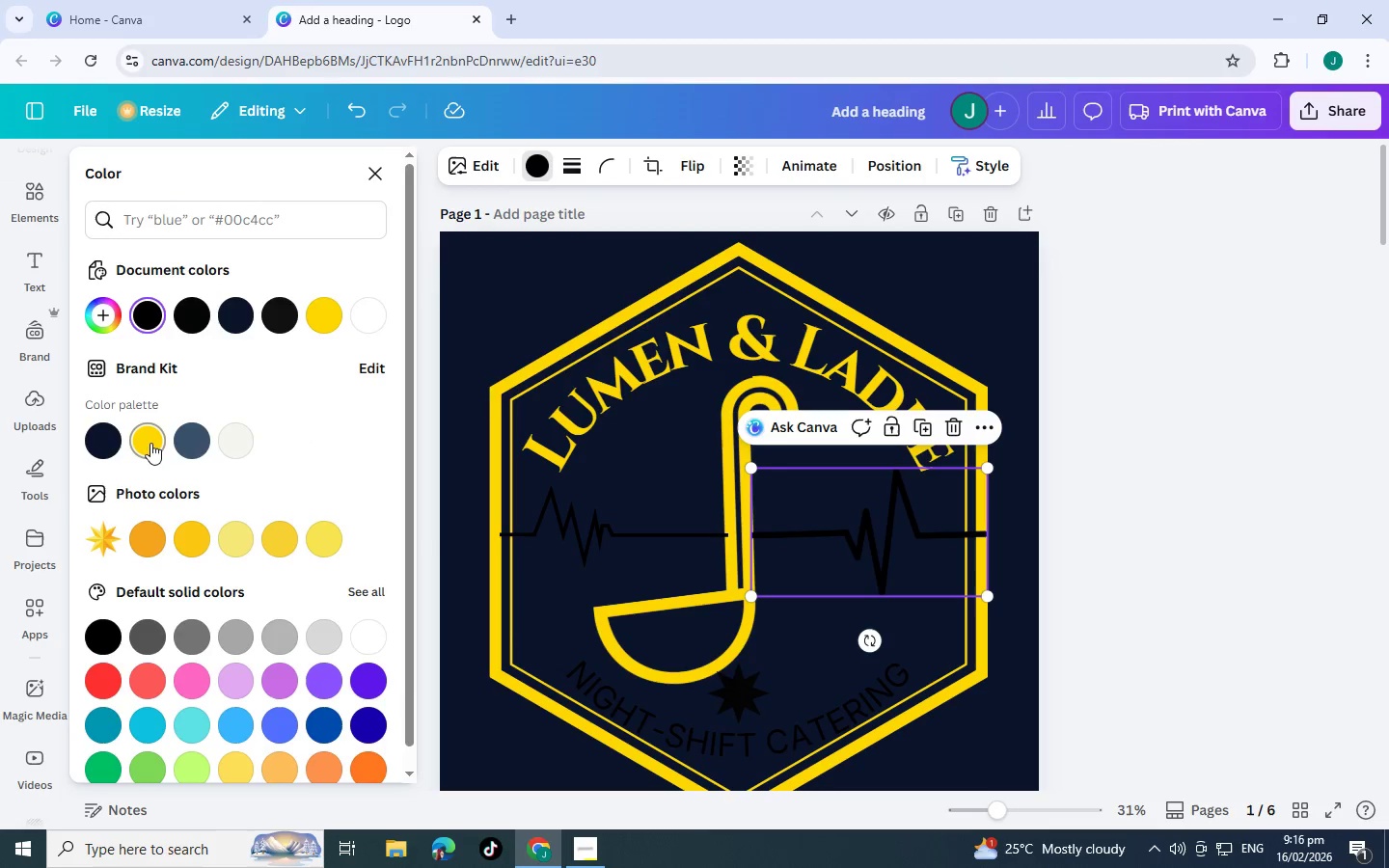 
left_click([150, 443])
 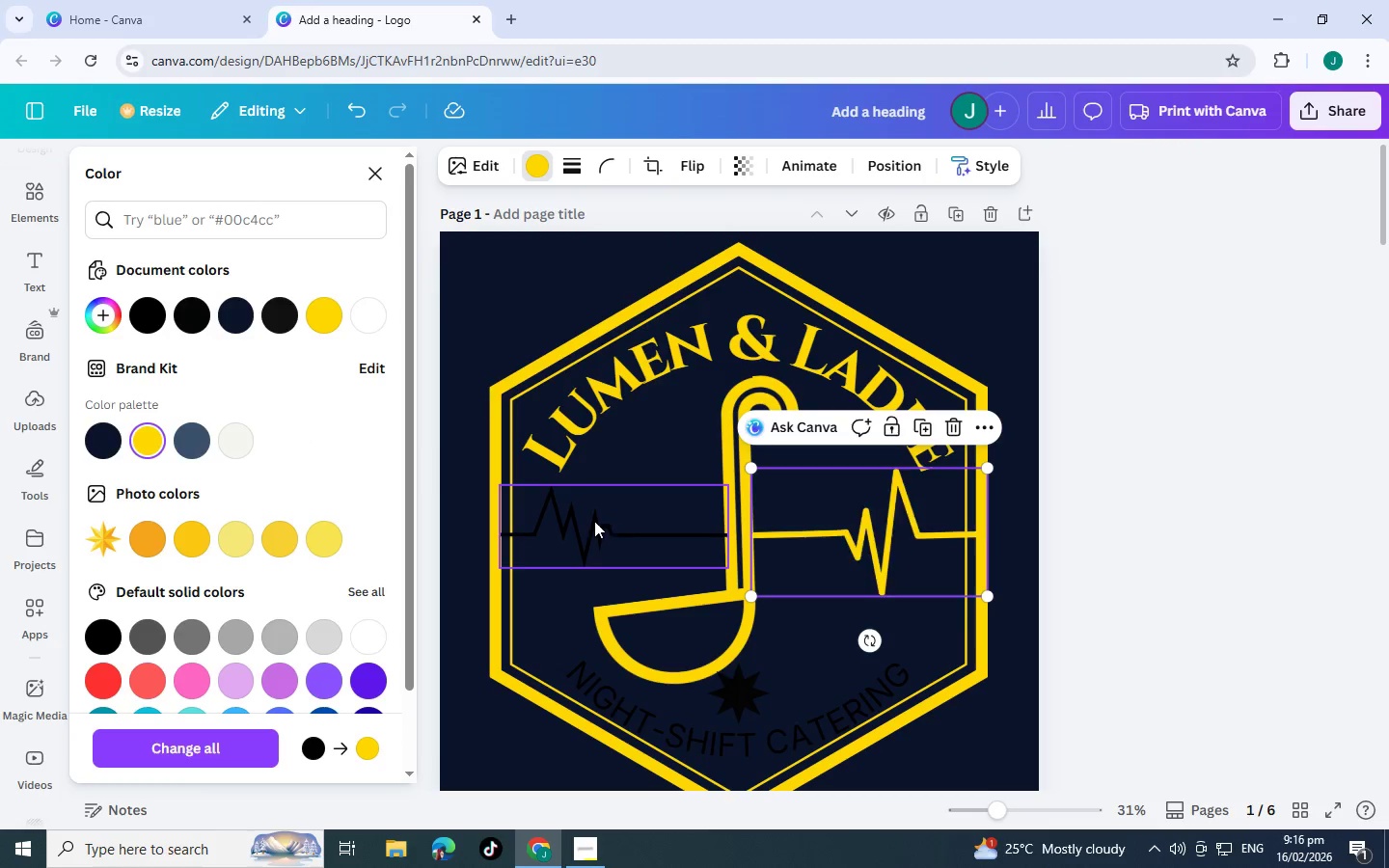 
left_click([594, 521])
 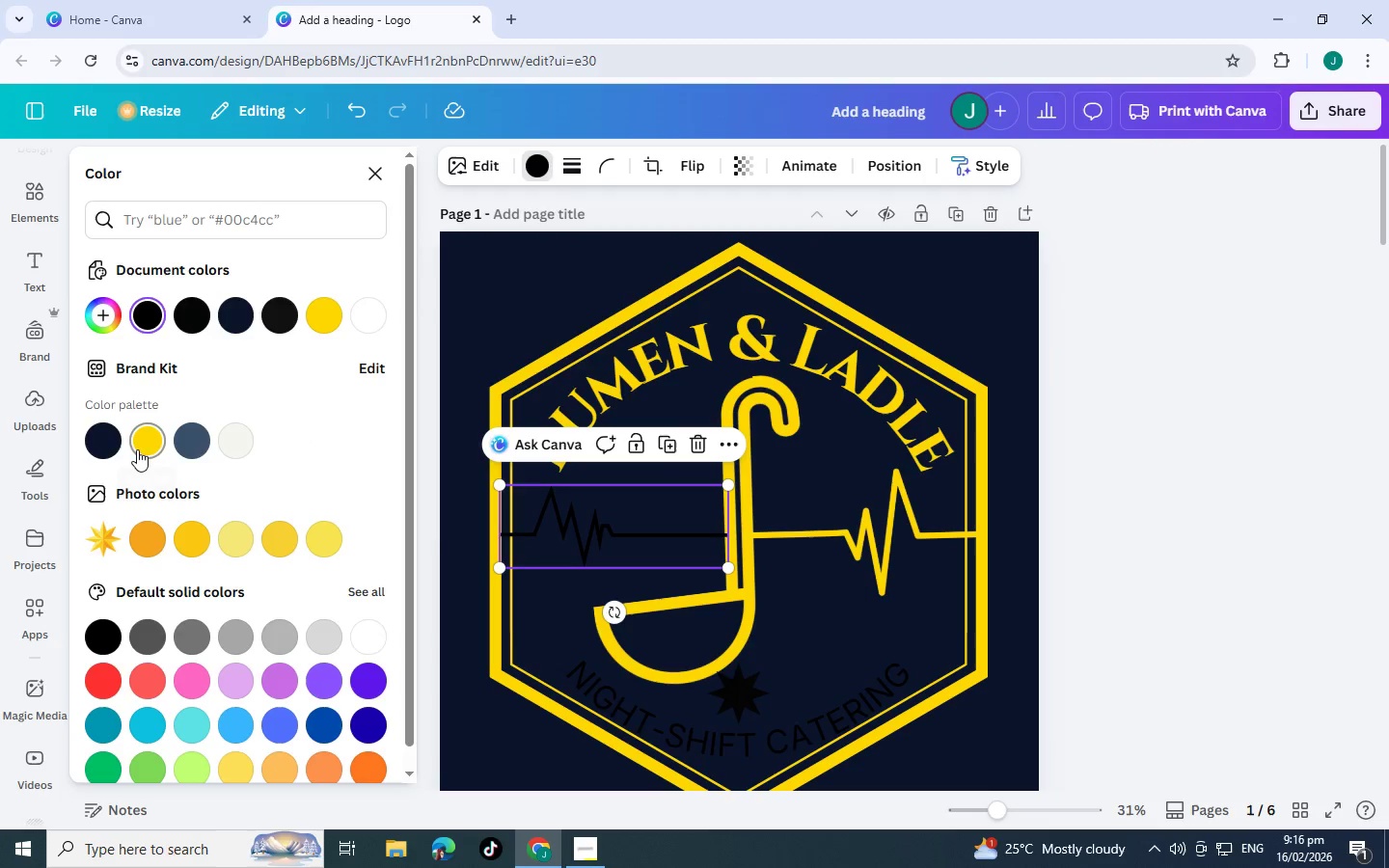 
left_click([137, 449])
 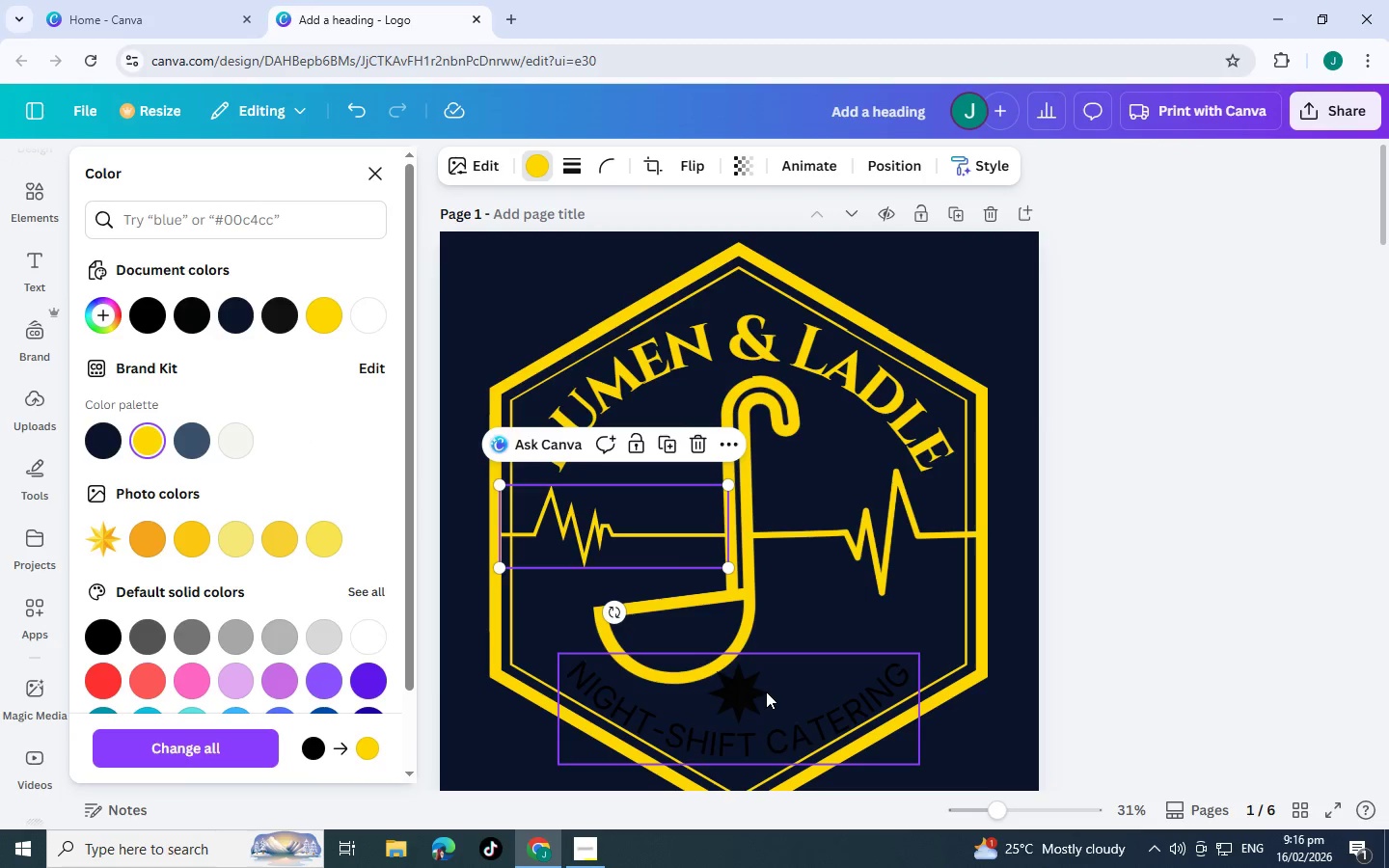 
left_click([766, 692])
 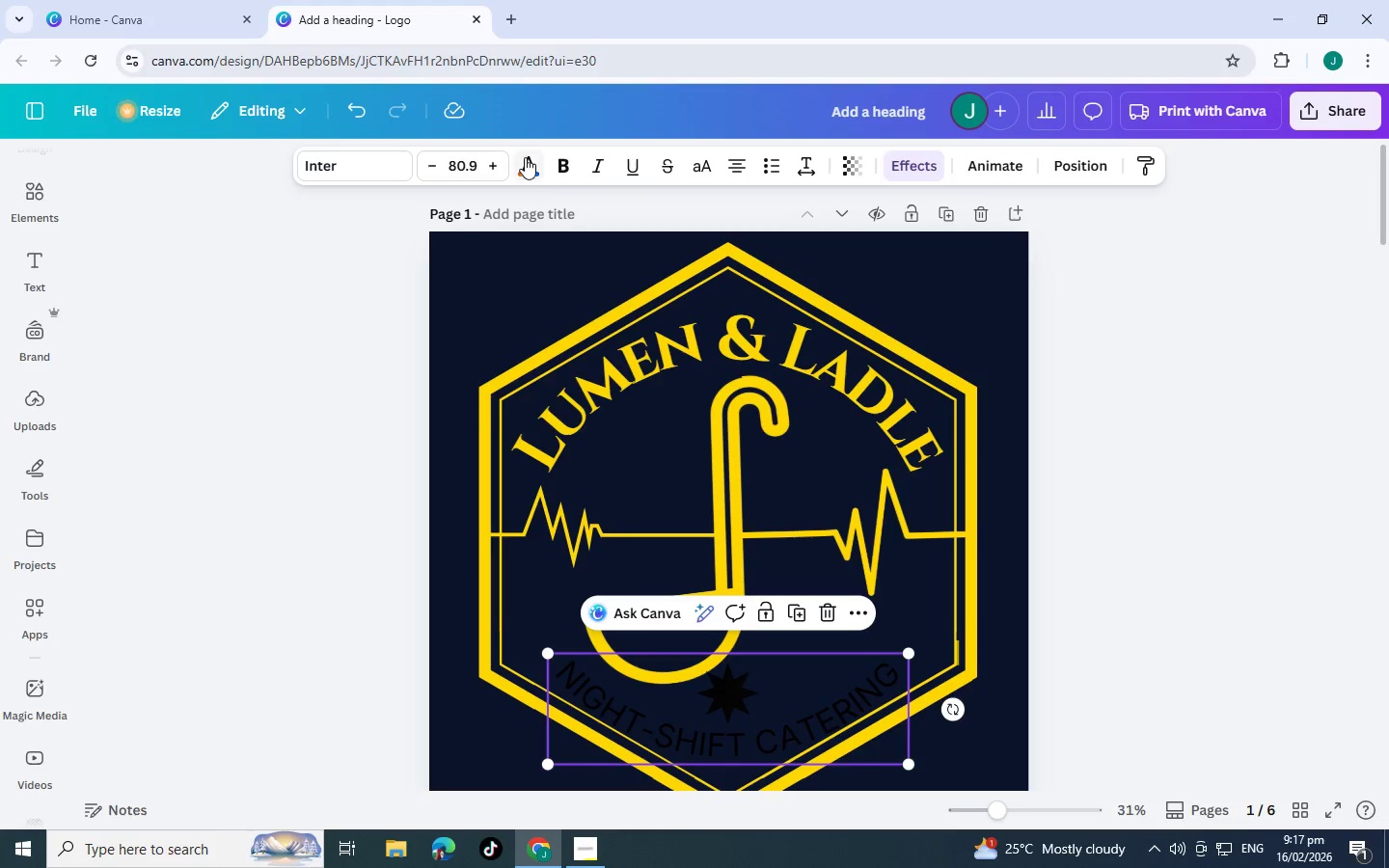 
left_click([525, 157])
 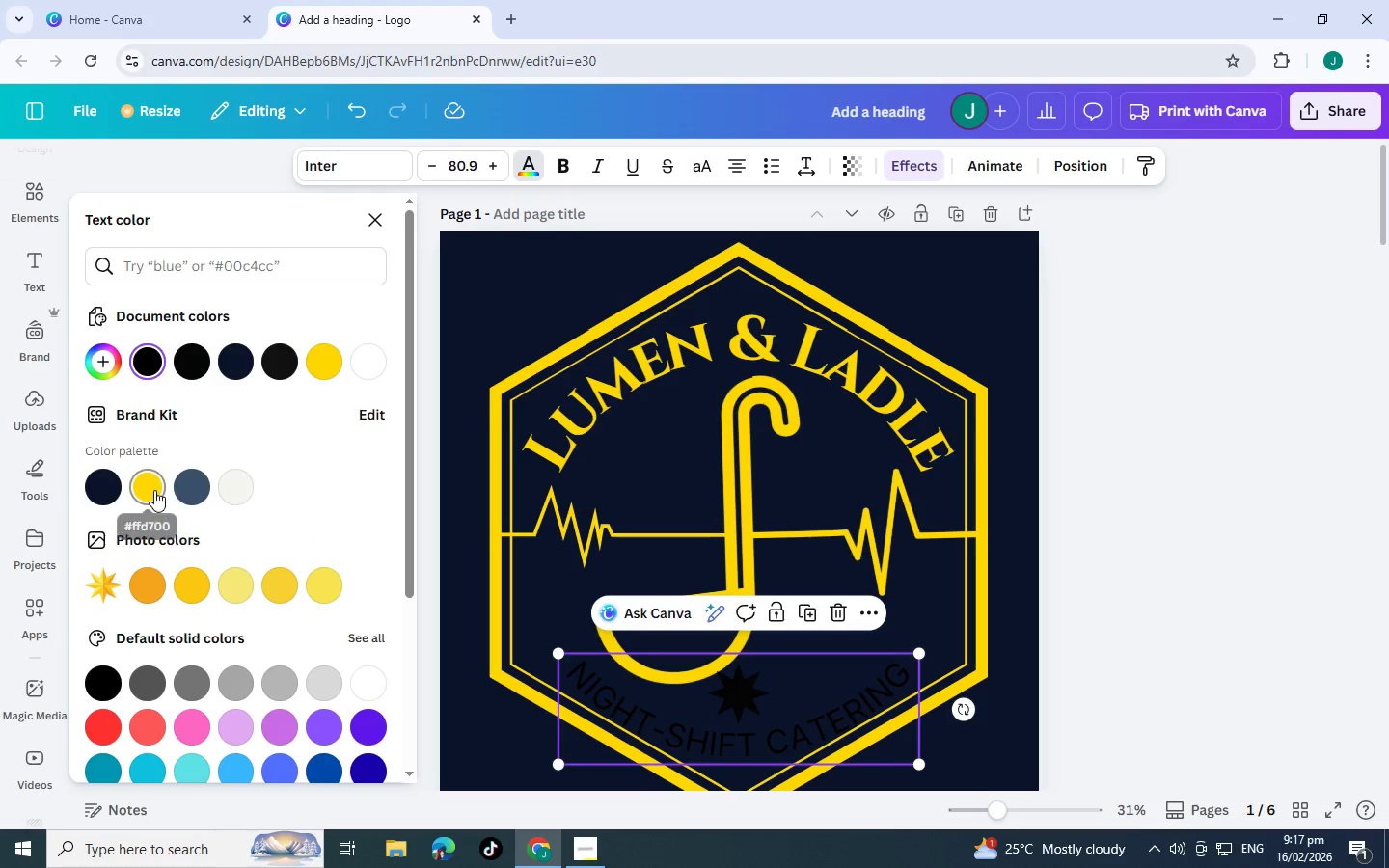 
left_click([154, 490])
 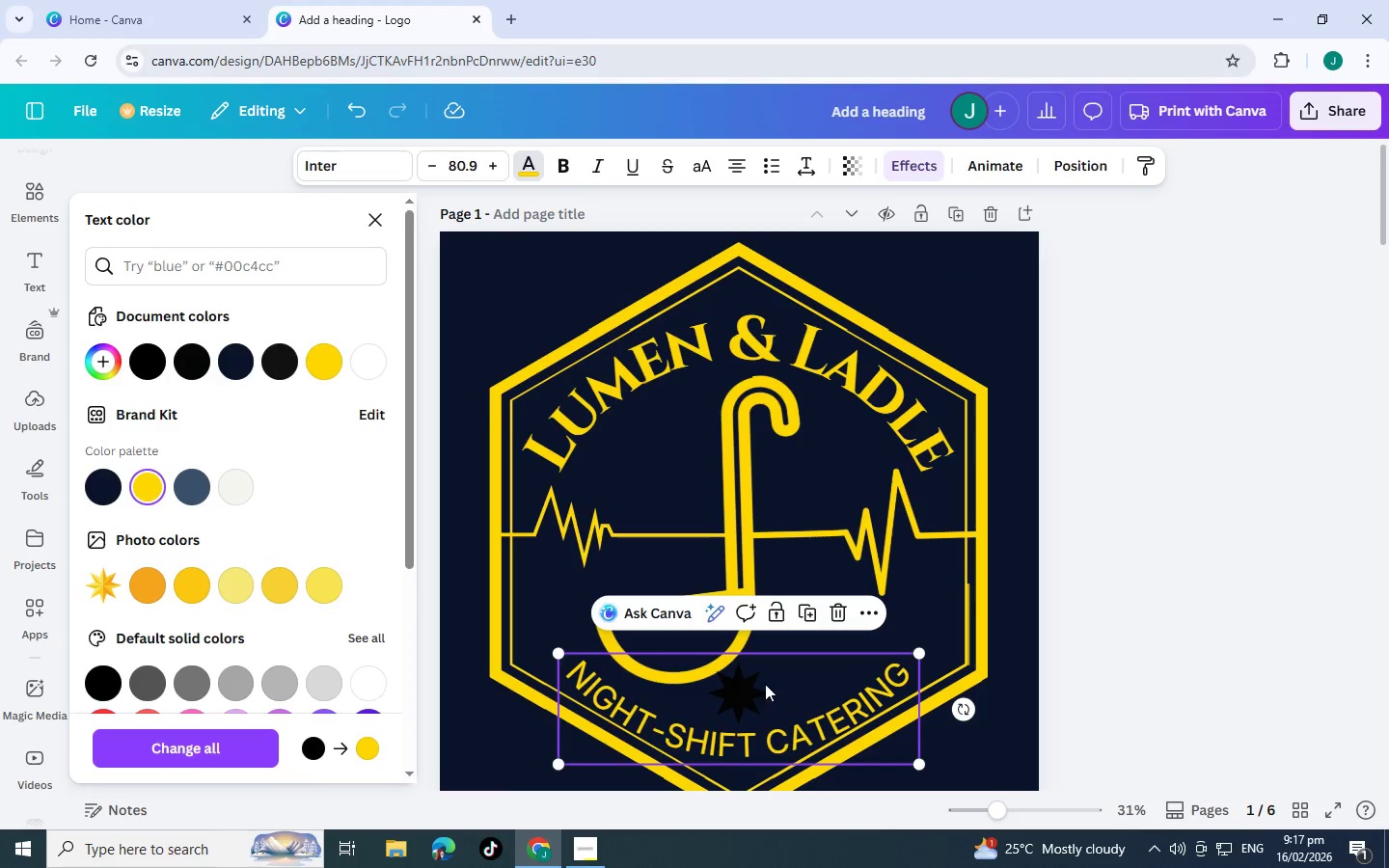 
left_click([971, 602])
 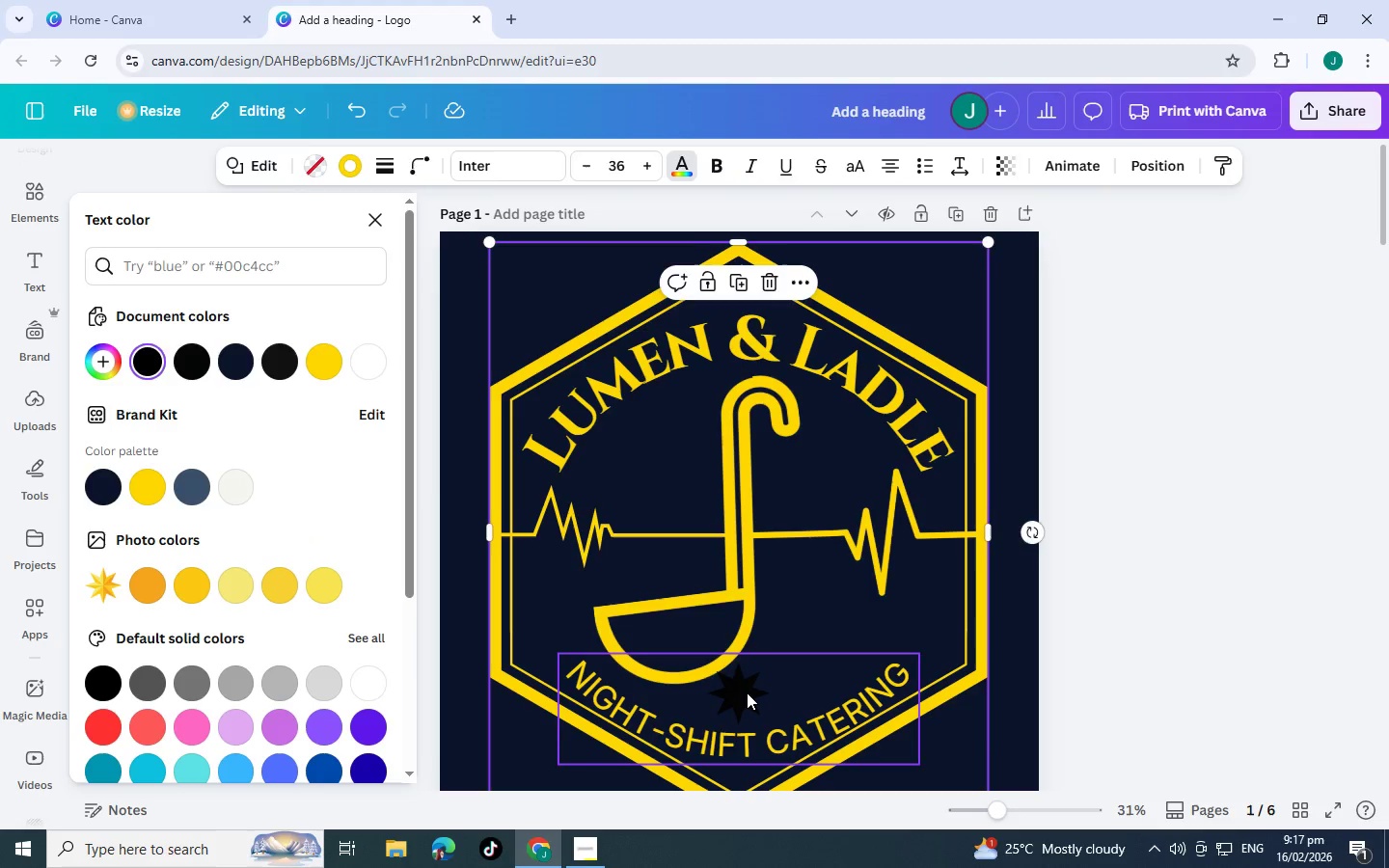 
left_click([747, 692])
 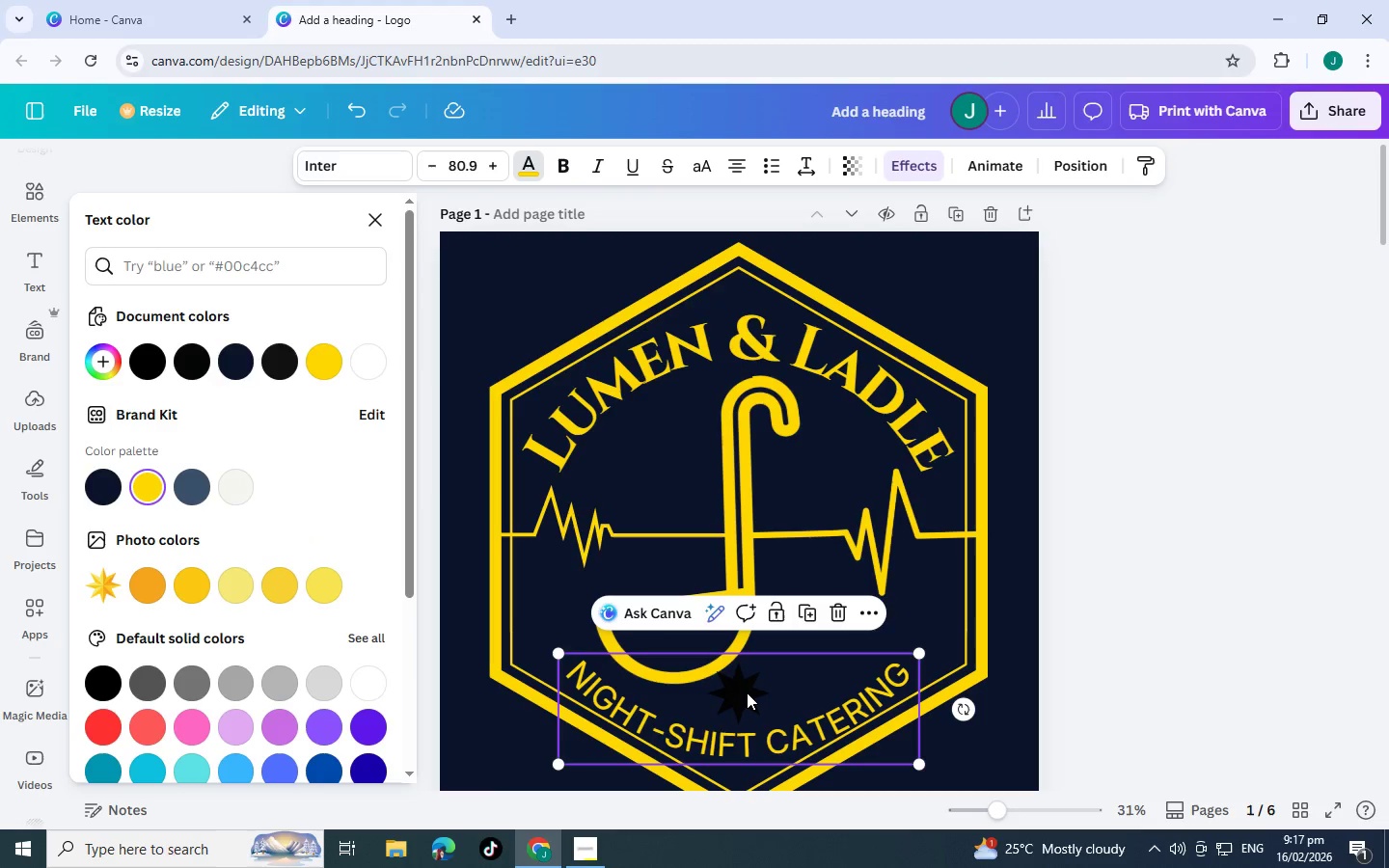 
key(CapsLock)
 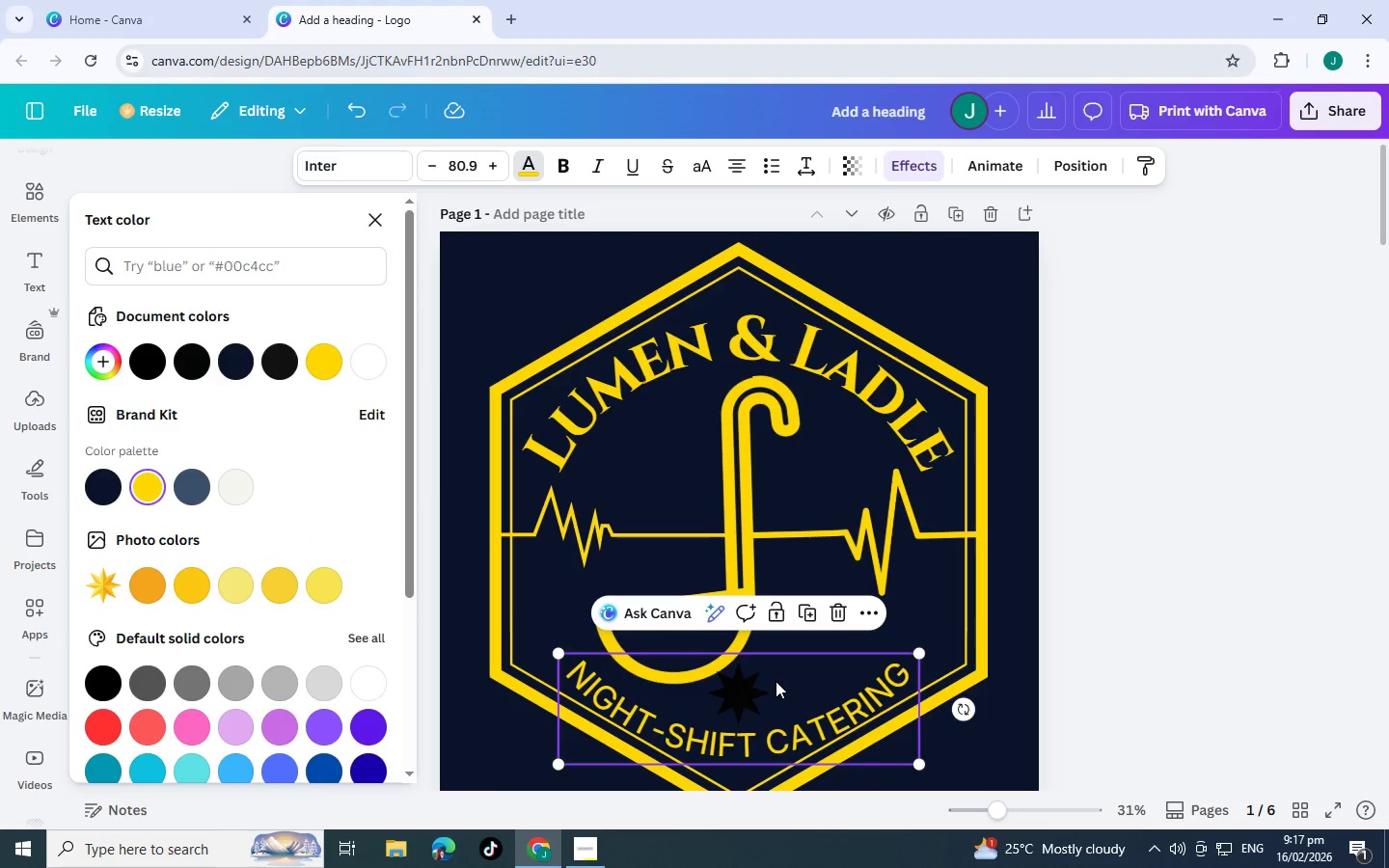 
key(Tab)
 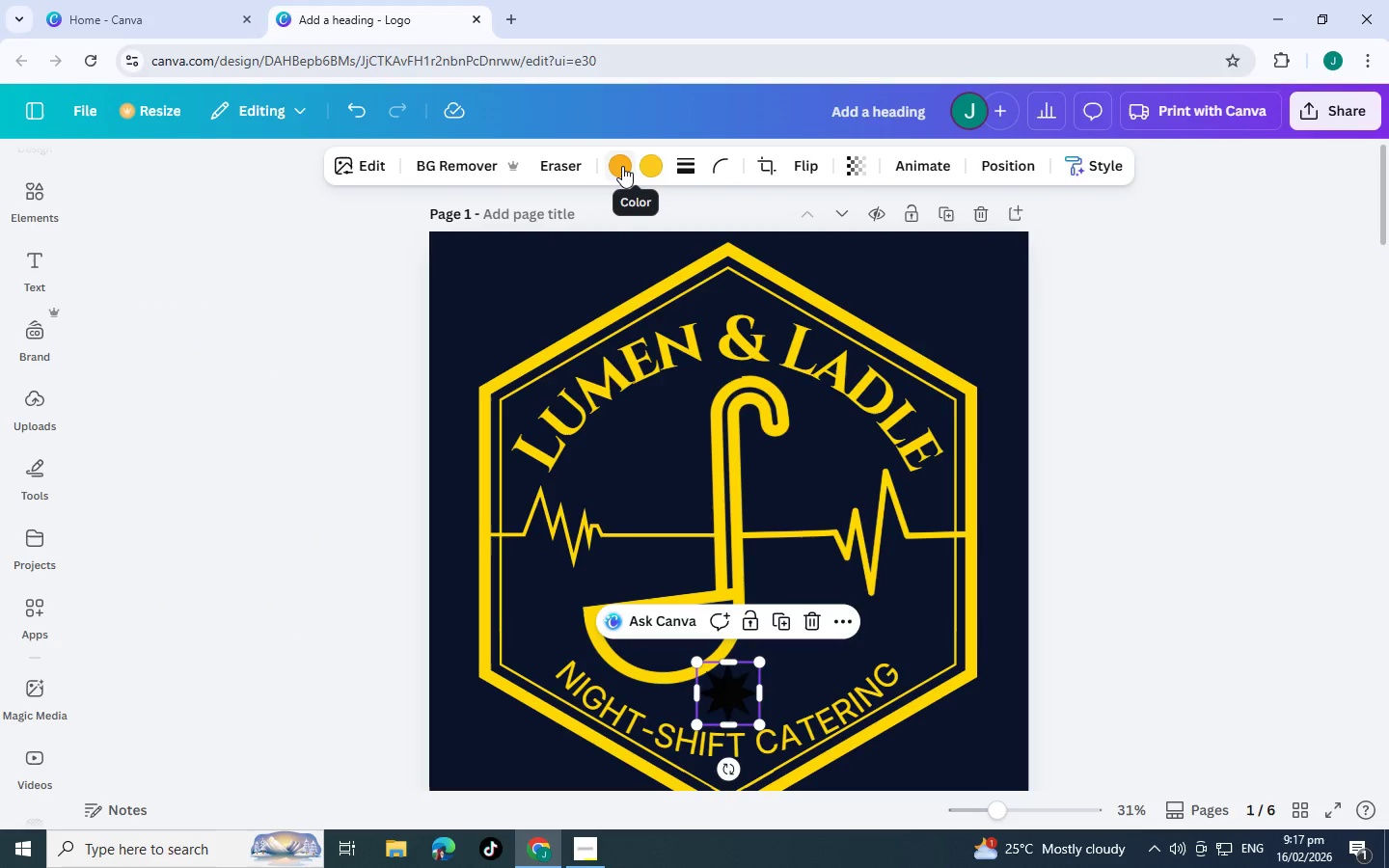 
wait(5.08)
 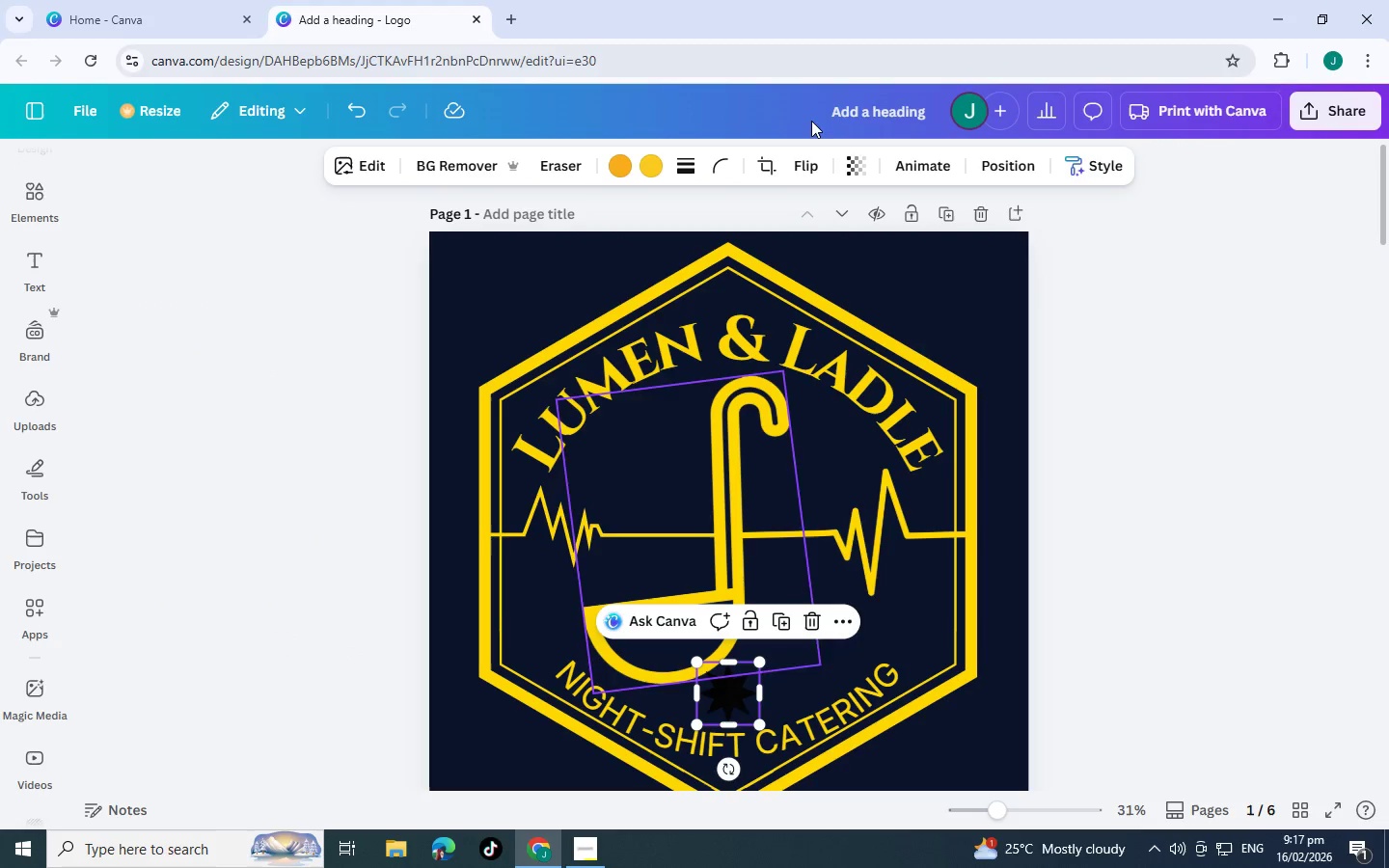 
left_click([391, 173])
 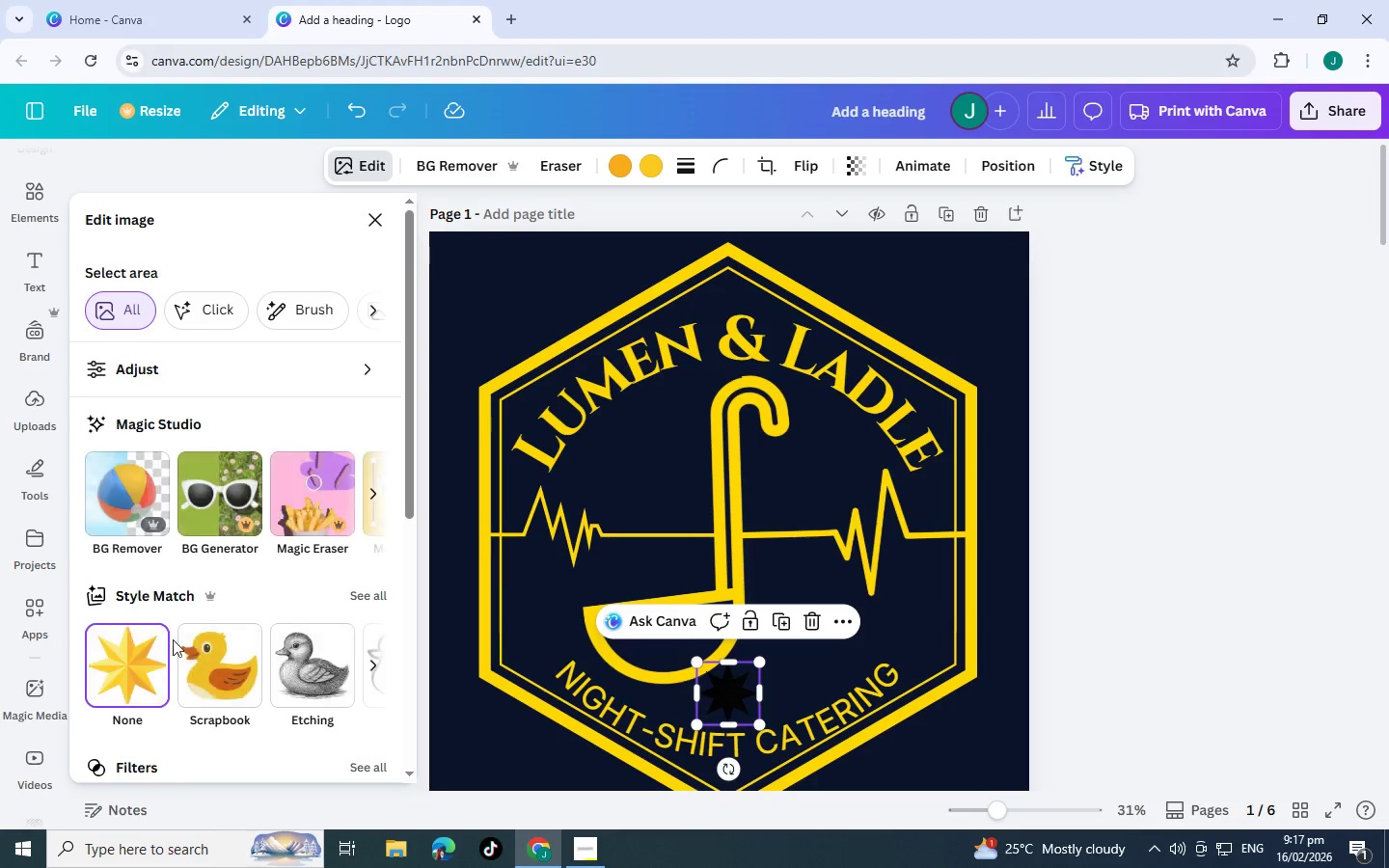 
scroll: coordinate [195, 637], scroll_direction: down, amount: 3.0
 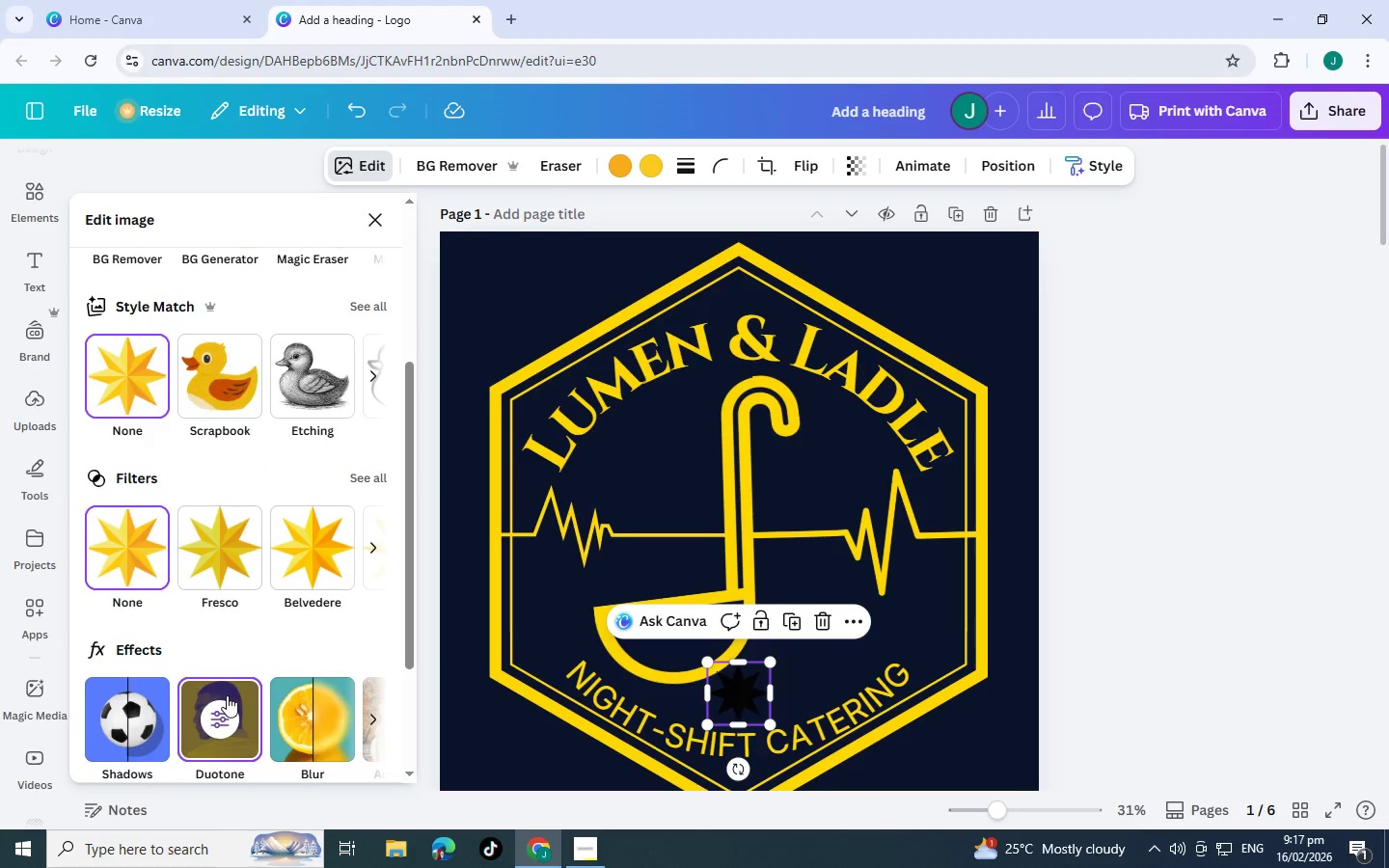 
left_click([227, 695])
 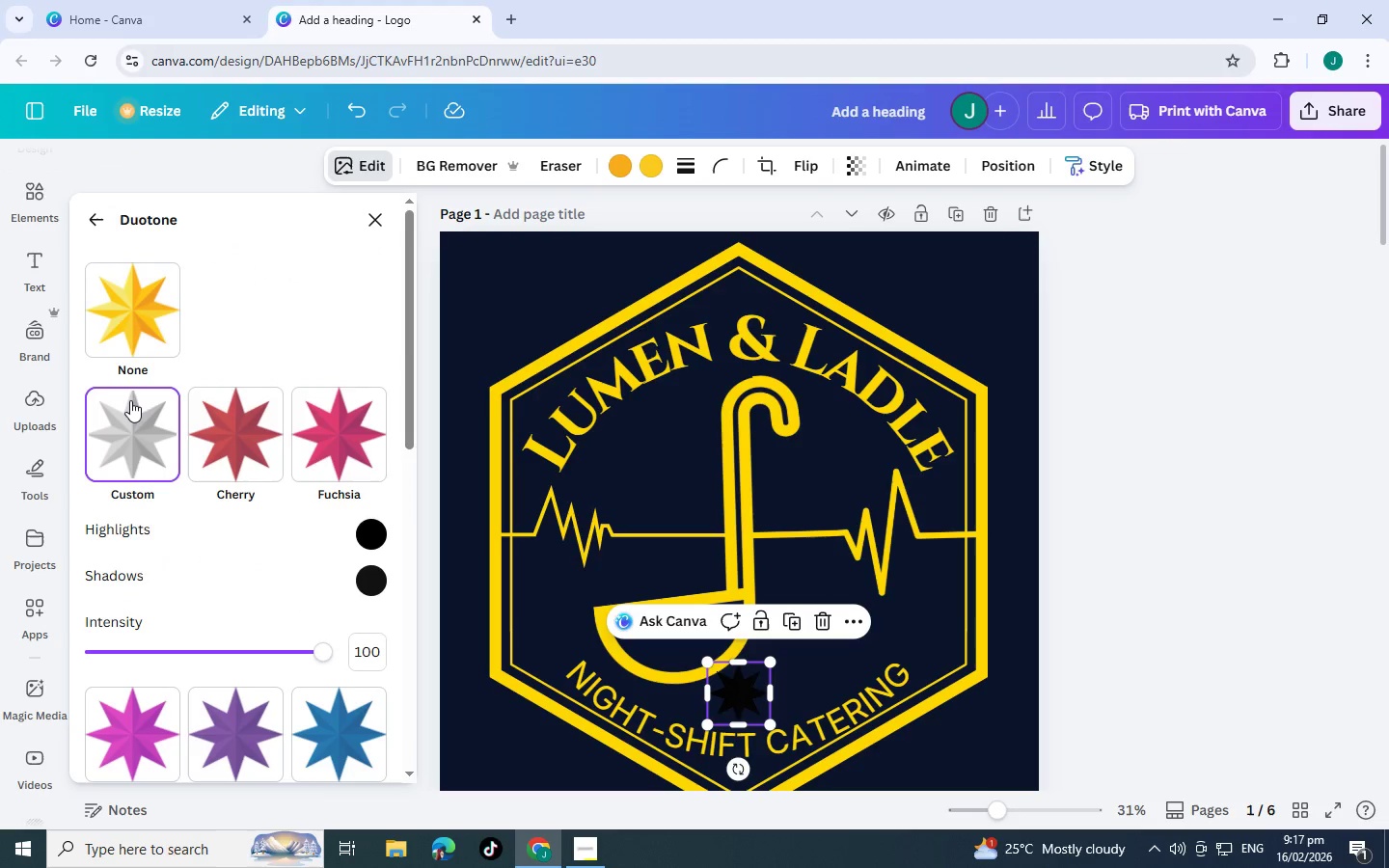 
left_click([120, 285])
 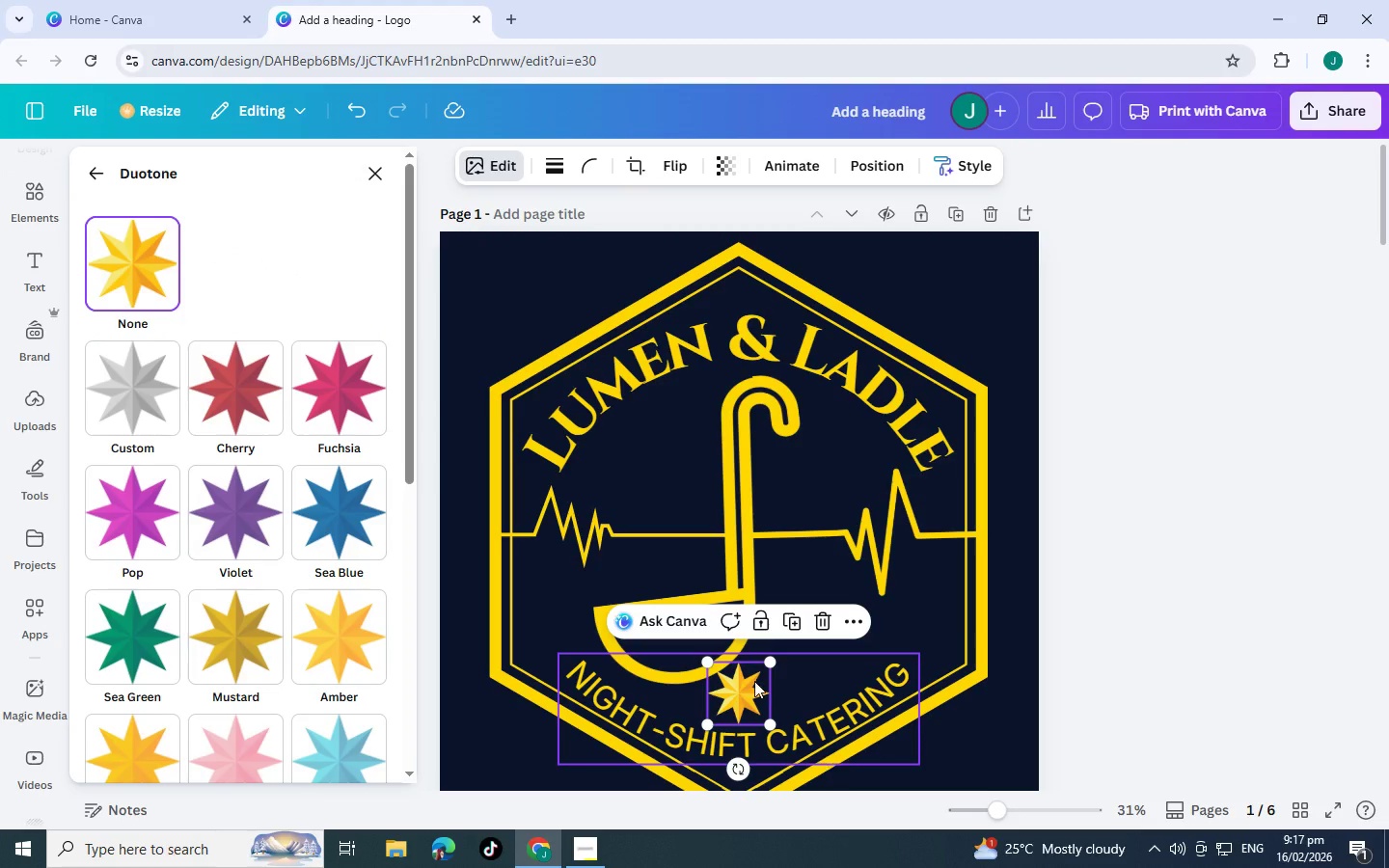 
left_click_drag(start_coordinate=[758, 684], to_coordinate=[765, 687])
 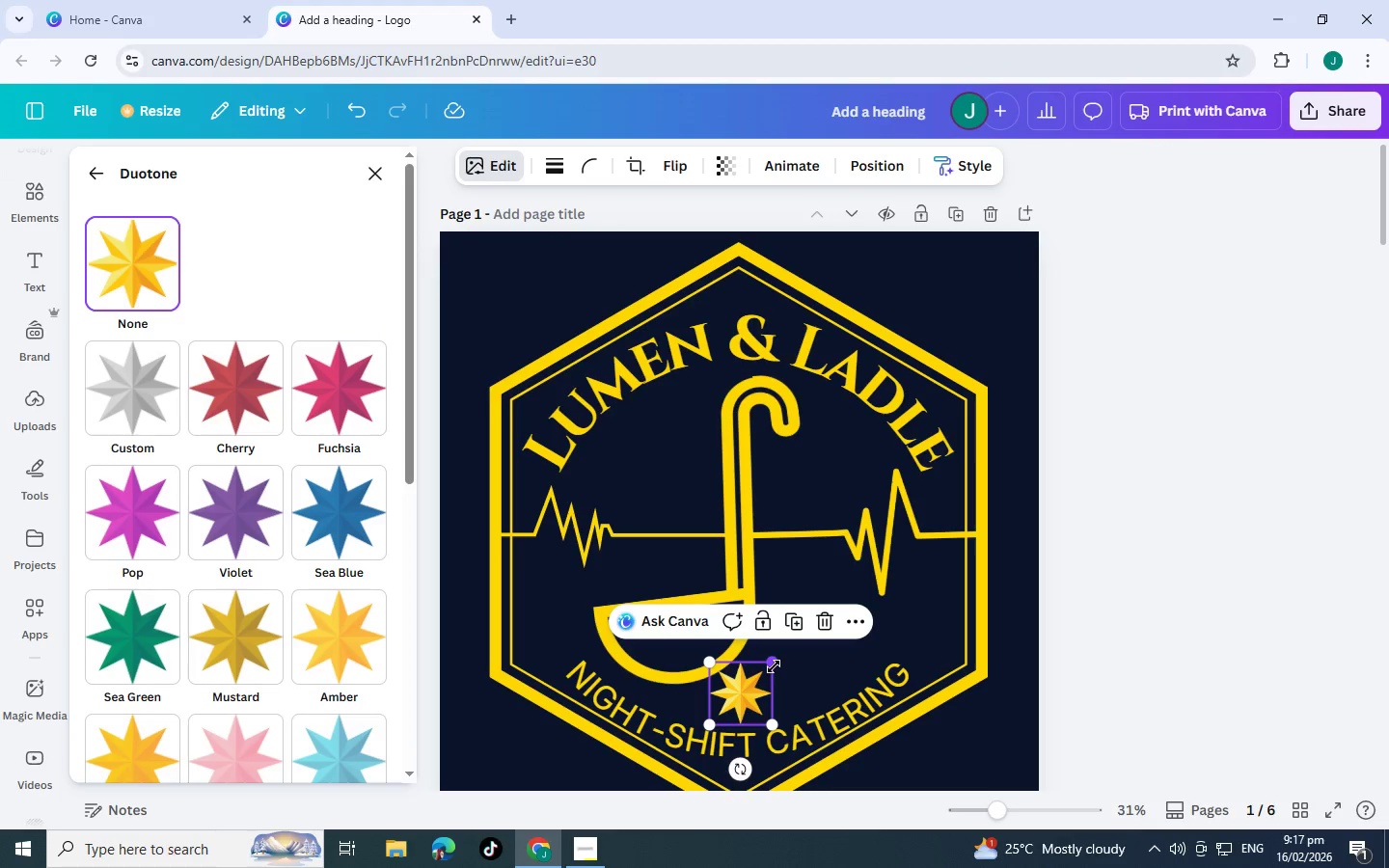 
left_click_drag(start_coordinate=[774, 666], to_coordinate=[757, 674])
 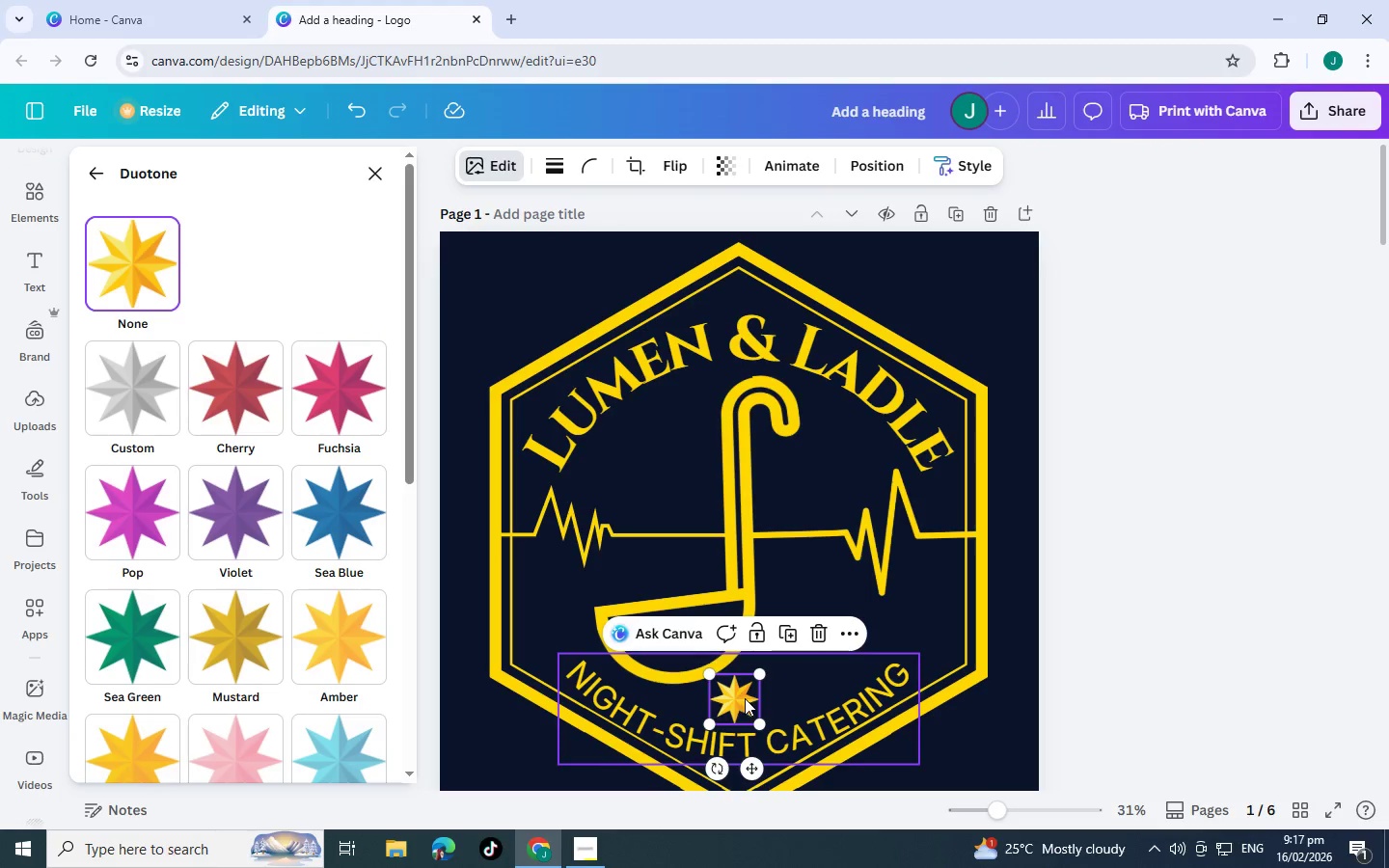 
left_click_drag(start_coordinate=[743, 698], to_coordinate=[752, 698])
 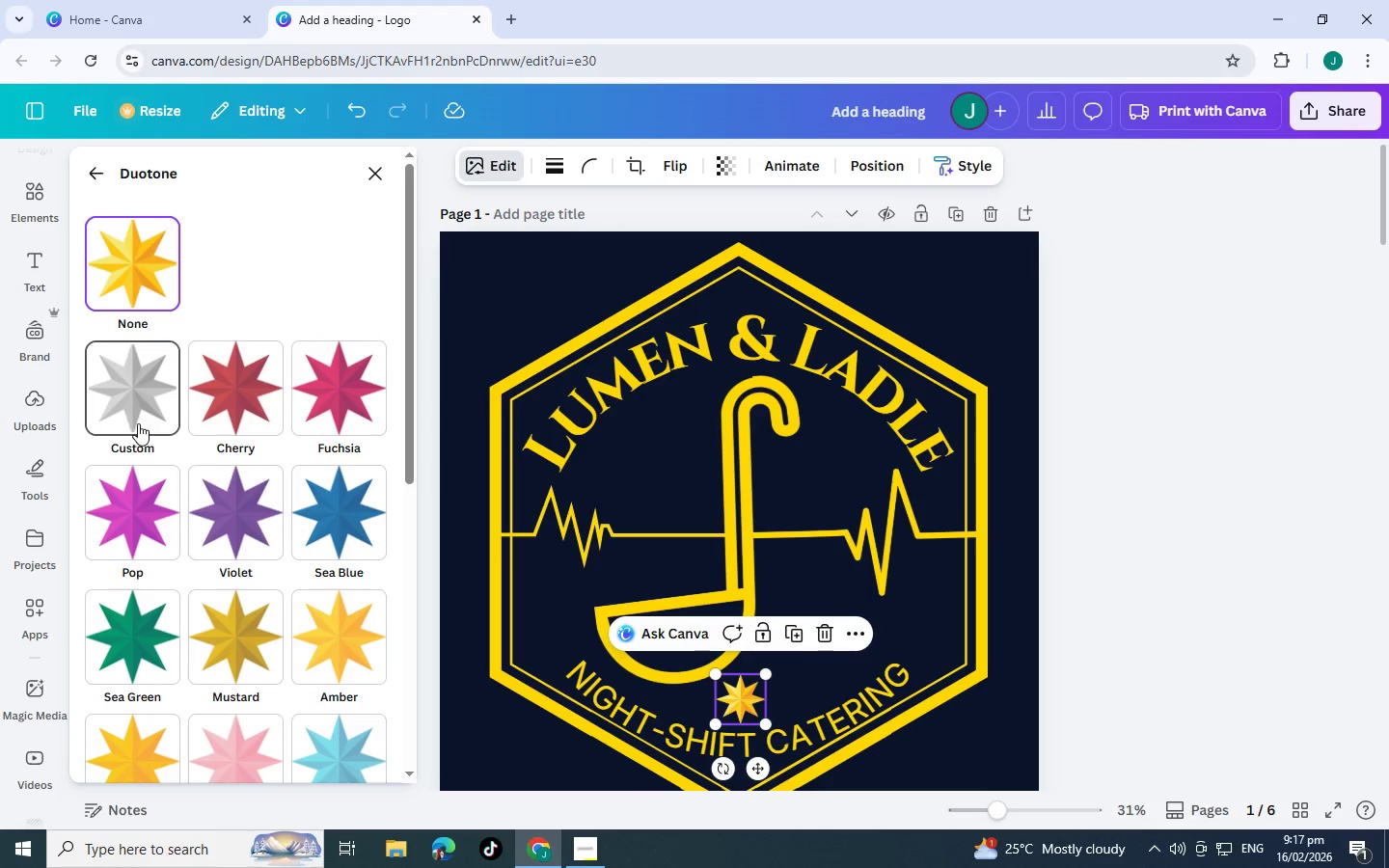 
left_click([138, 423])
 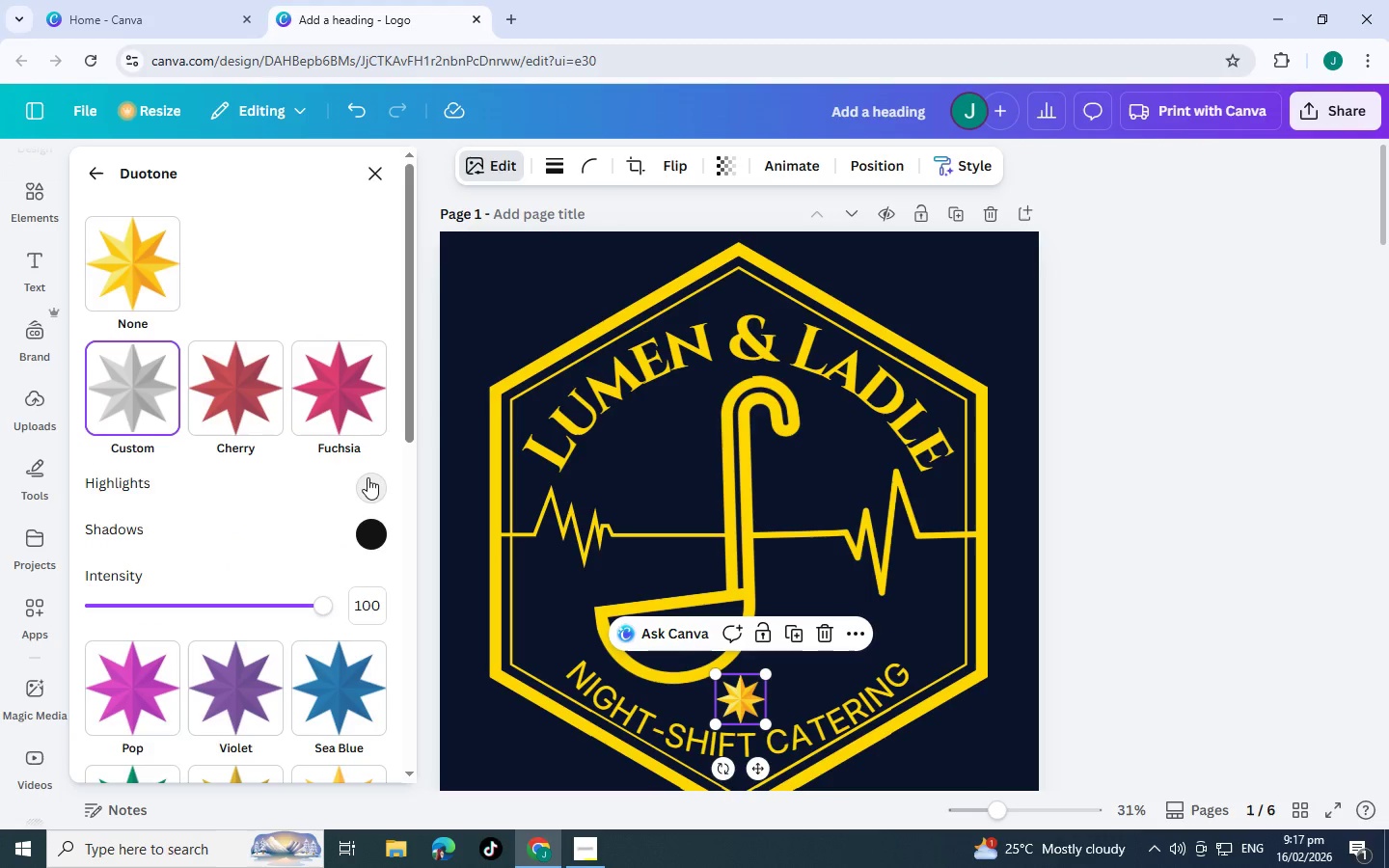 
left_click_drag(start_coordinate=[368, 477], to_coordinate=[635, 752])
 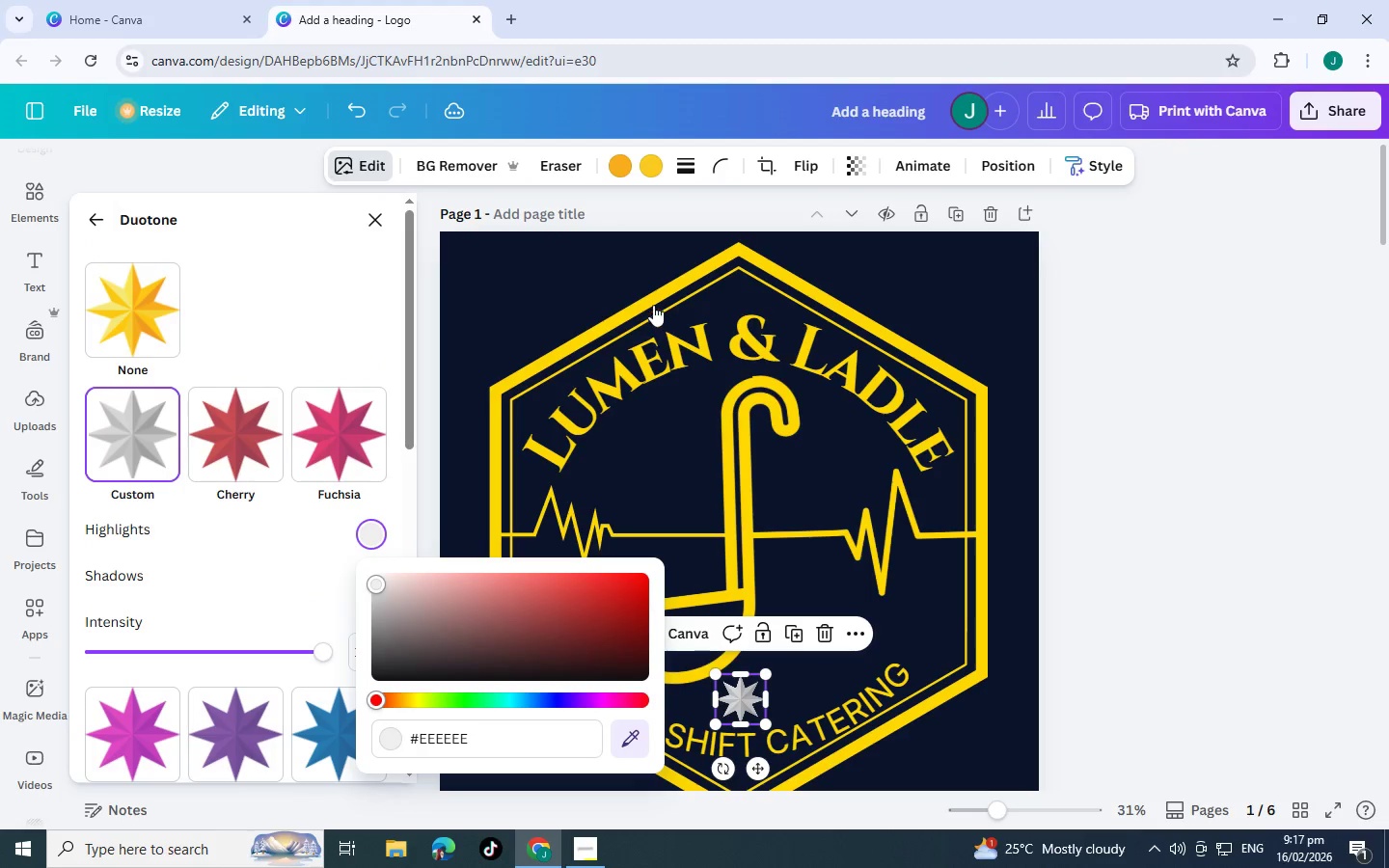 
left_click([635, 752])
 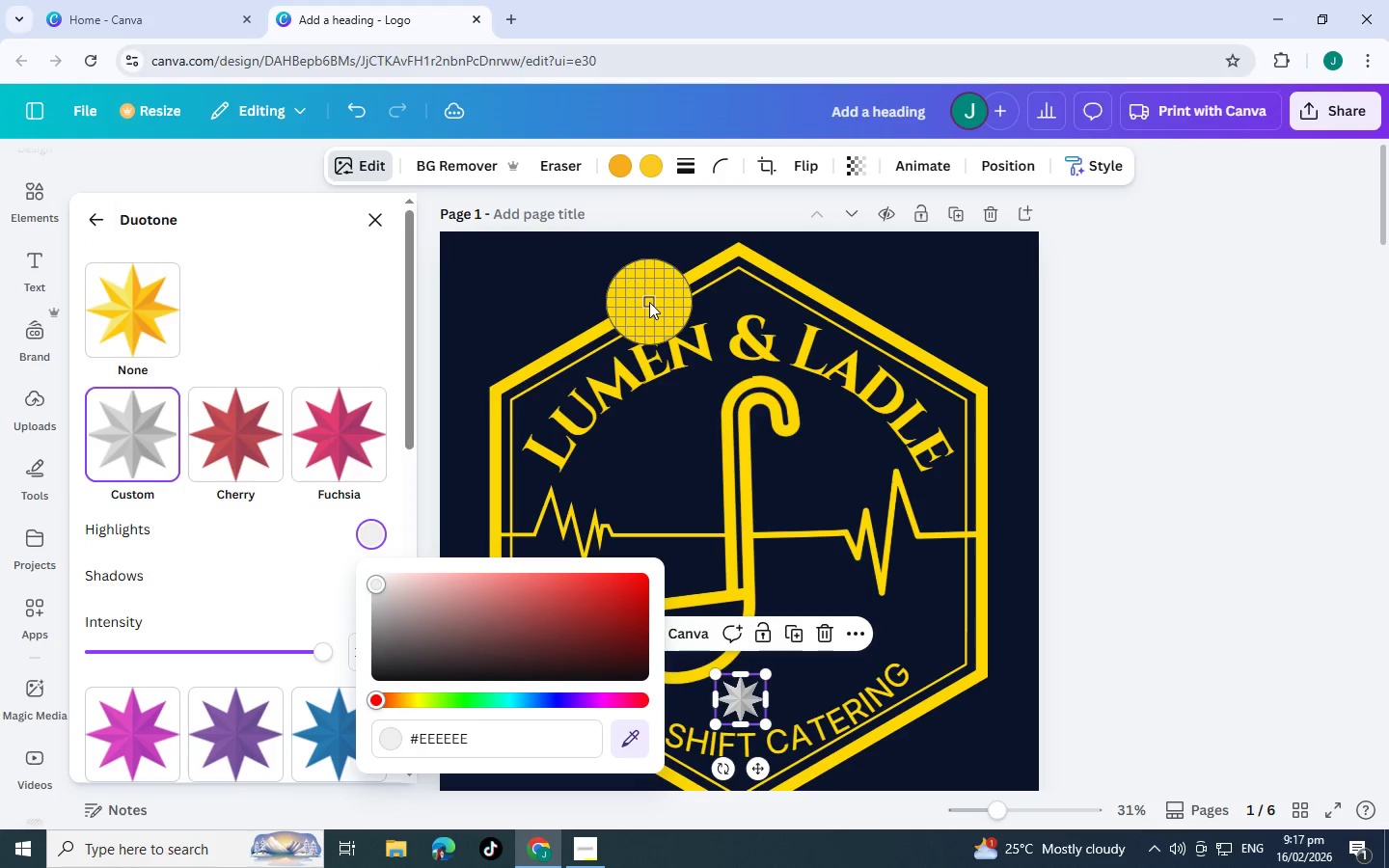 
left_click([649, 302])
 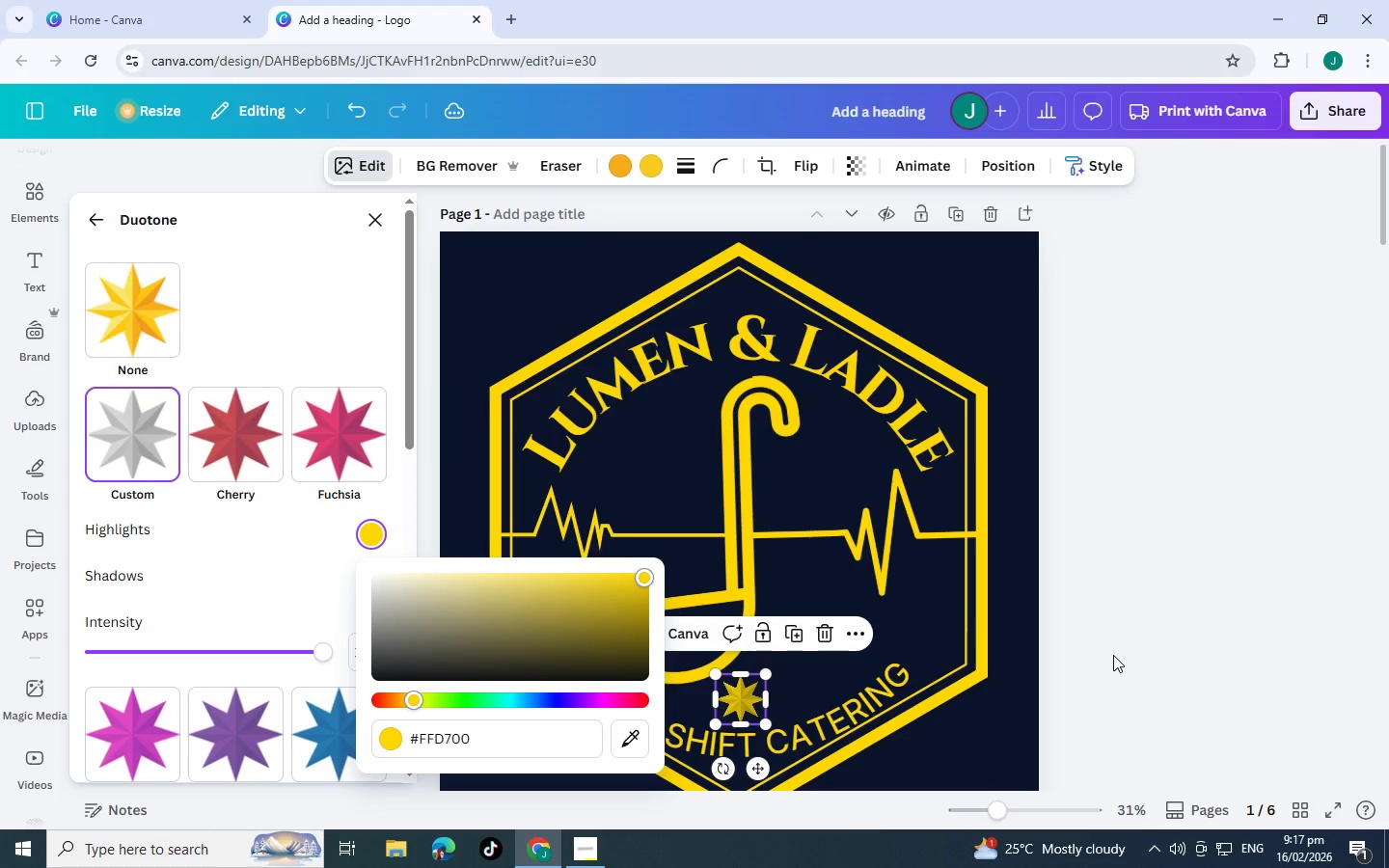 
left_click([1113, 655])
 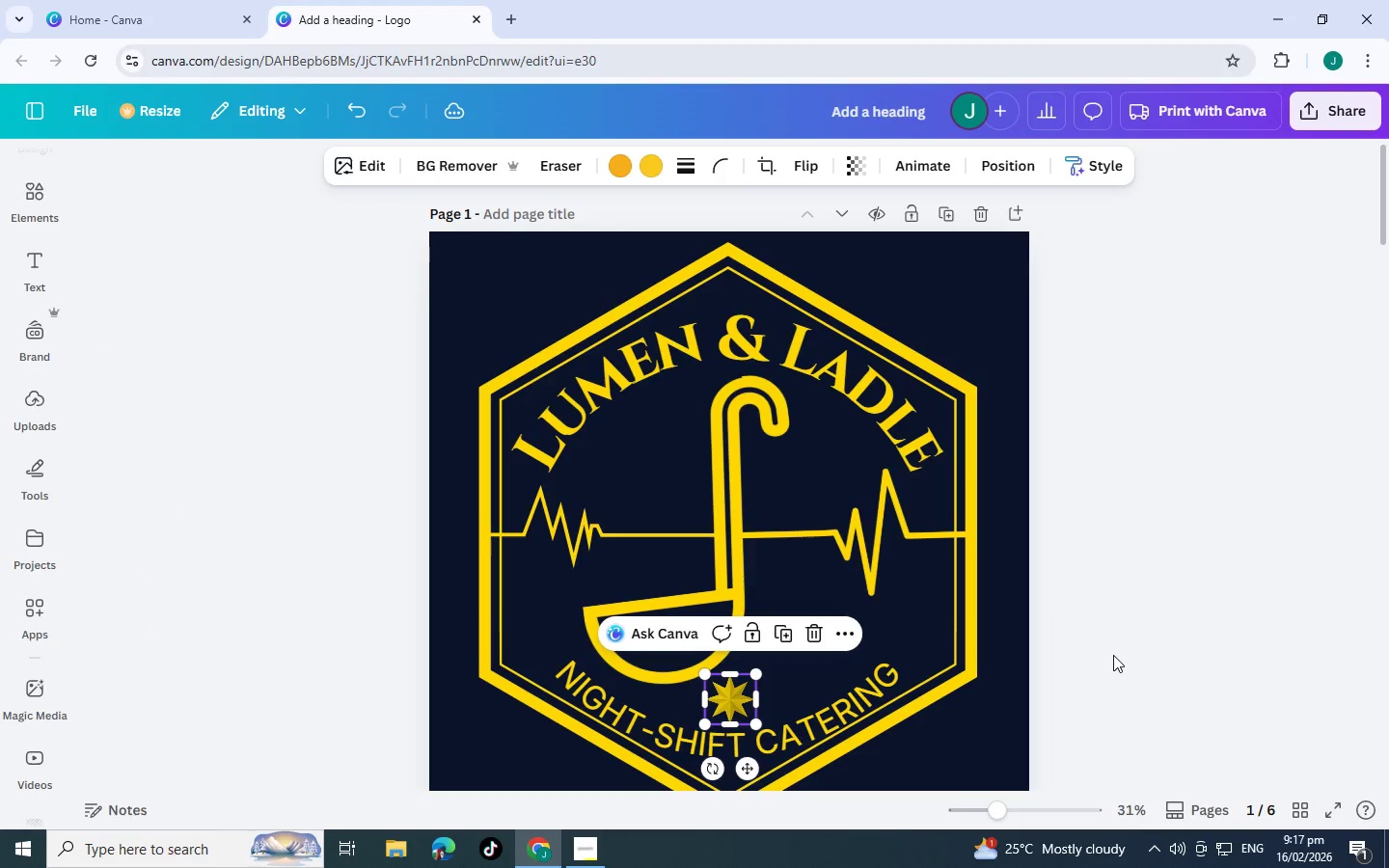 
left_click([1113, 655])
 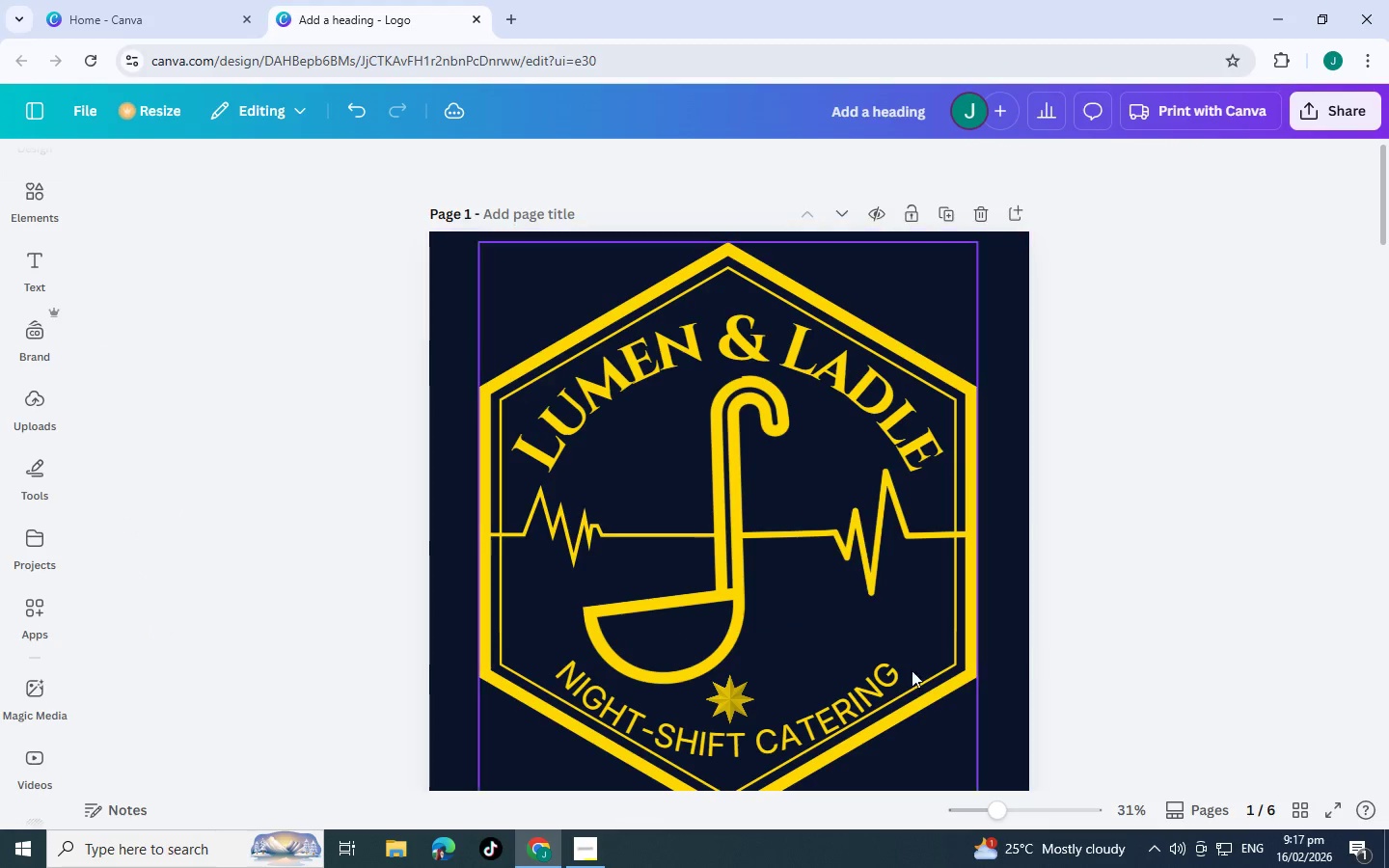 
scroll: coordinate [892, 670], scroll_direction: down, amount: 2.0
 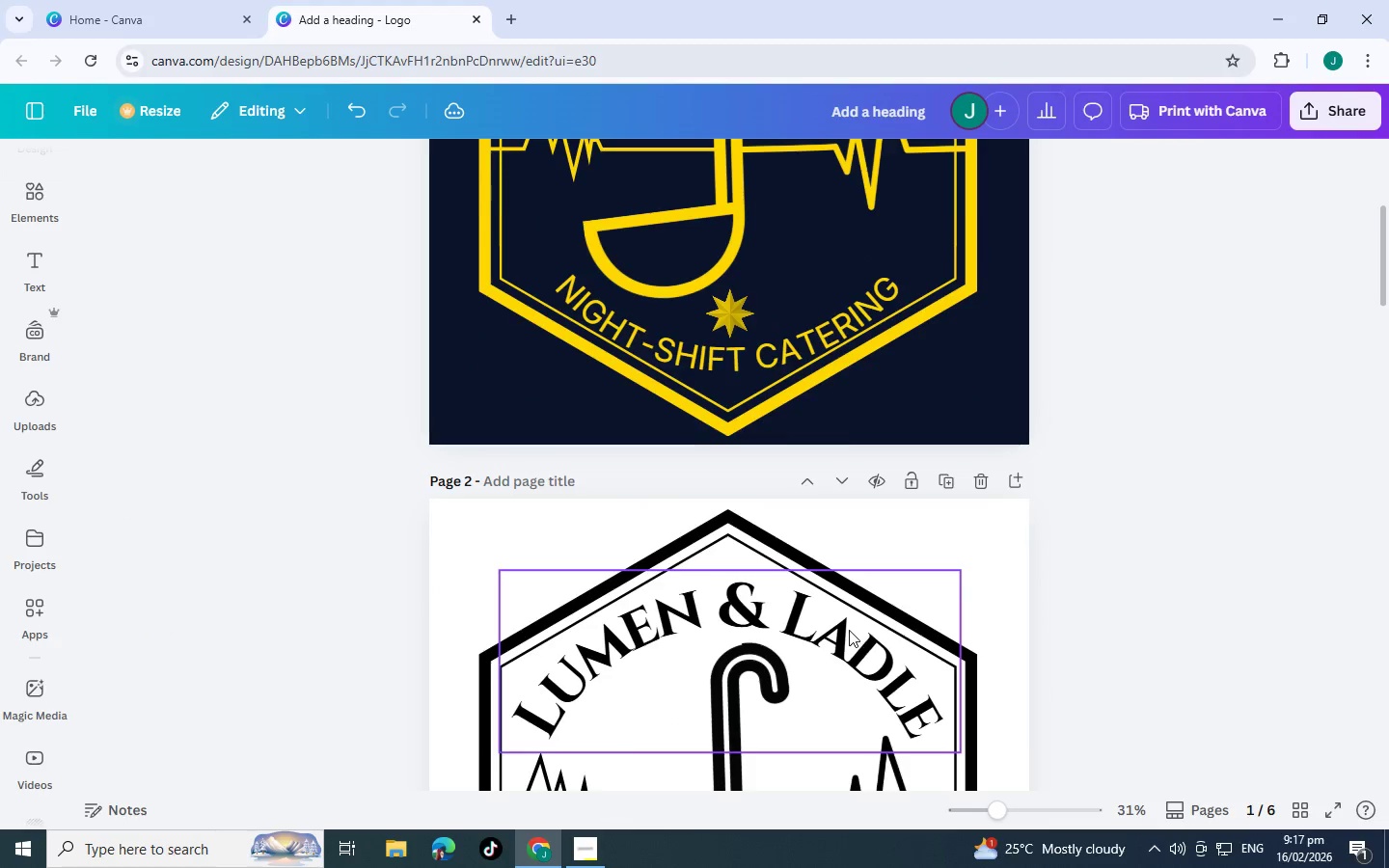 
scroll: coordinate [849, 630], scroll_direction: up, amount: 2.0
 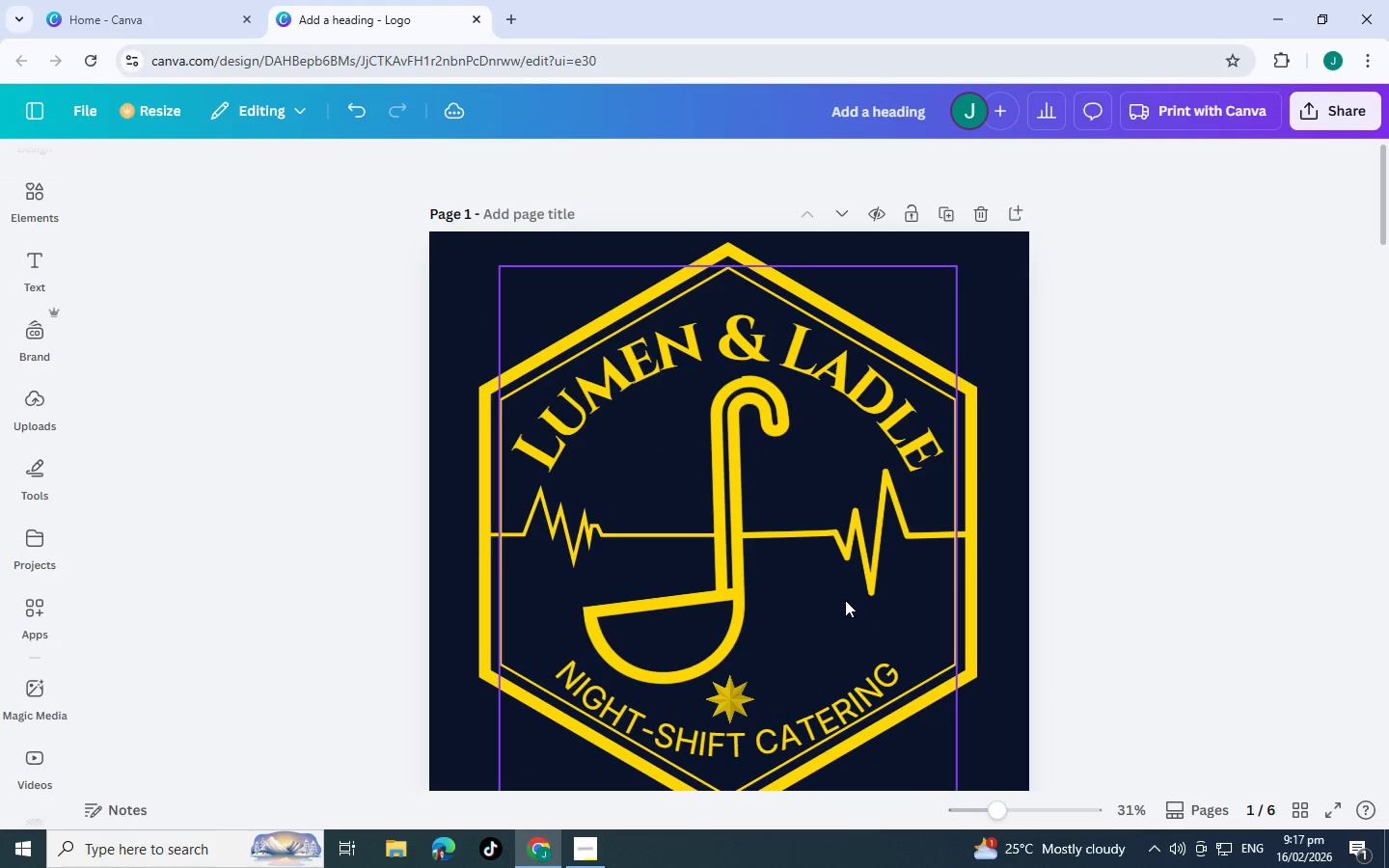 
scroll: coordinate [835, 571], scroll_direction: down, amount: 2.0
 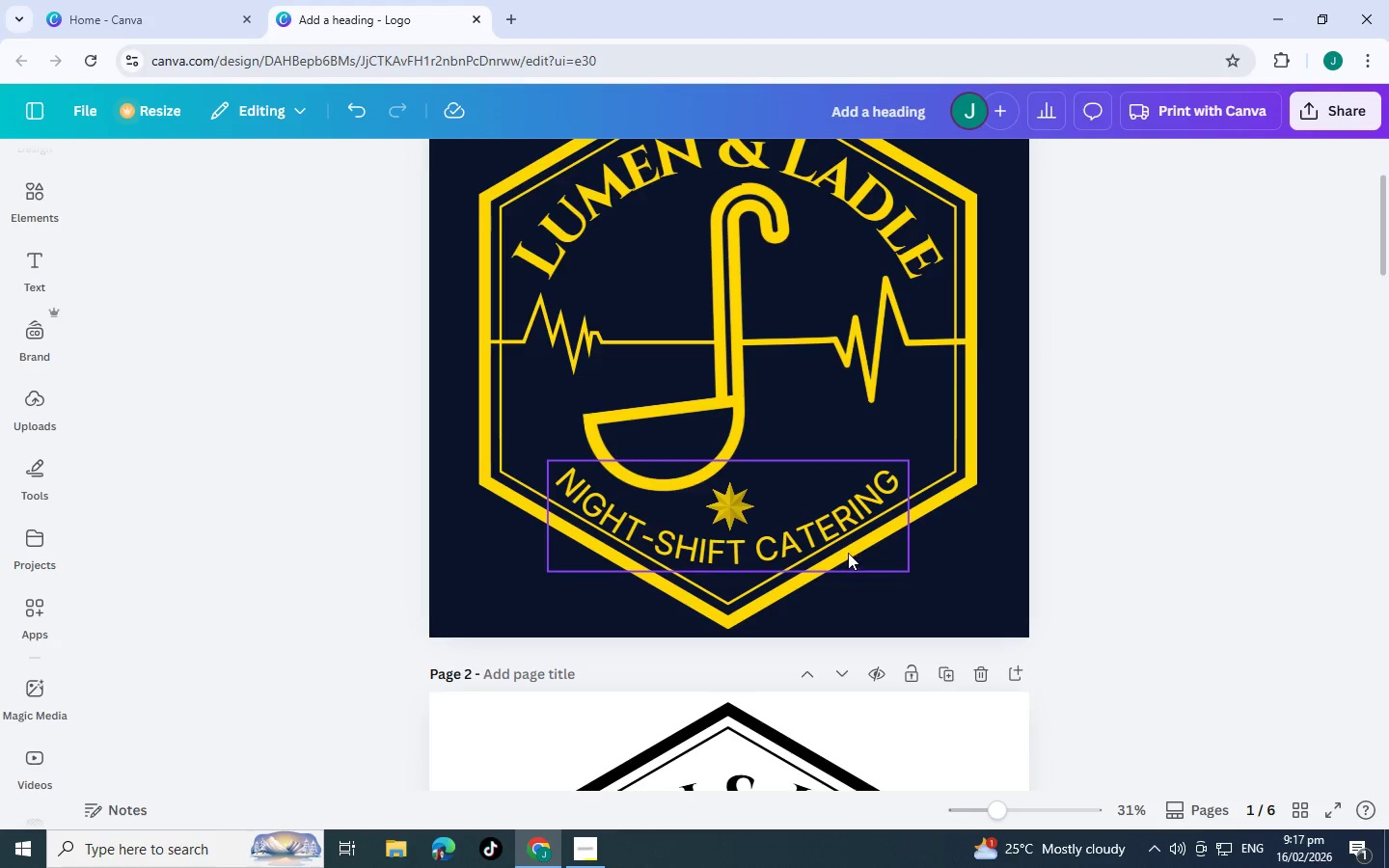 
scroll: coordinate [910, 526], scroll_direction: up, amount: 4.0
 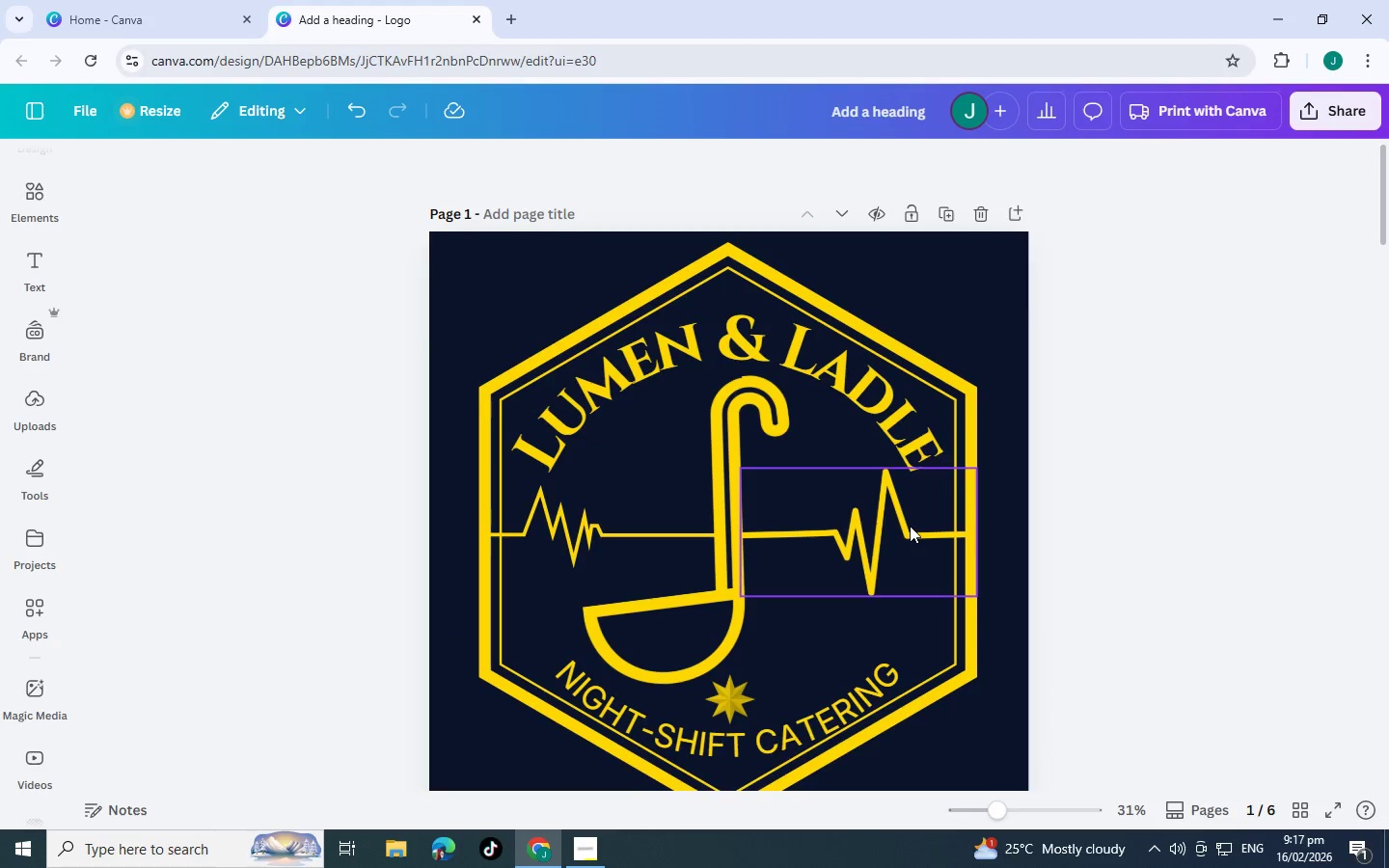 
scroll: coordinate [1001, 543], scroll_direction: down, amount: 2.0
 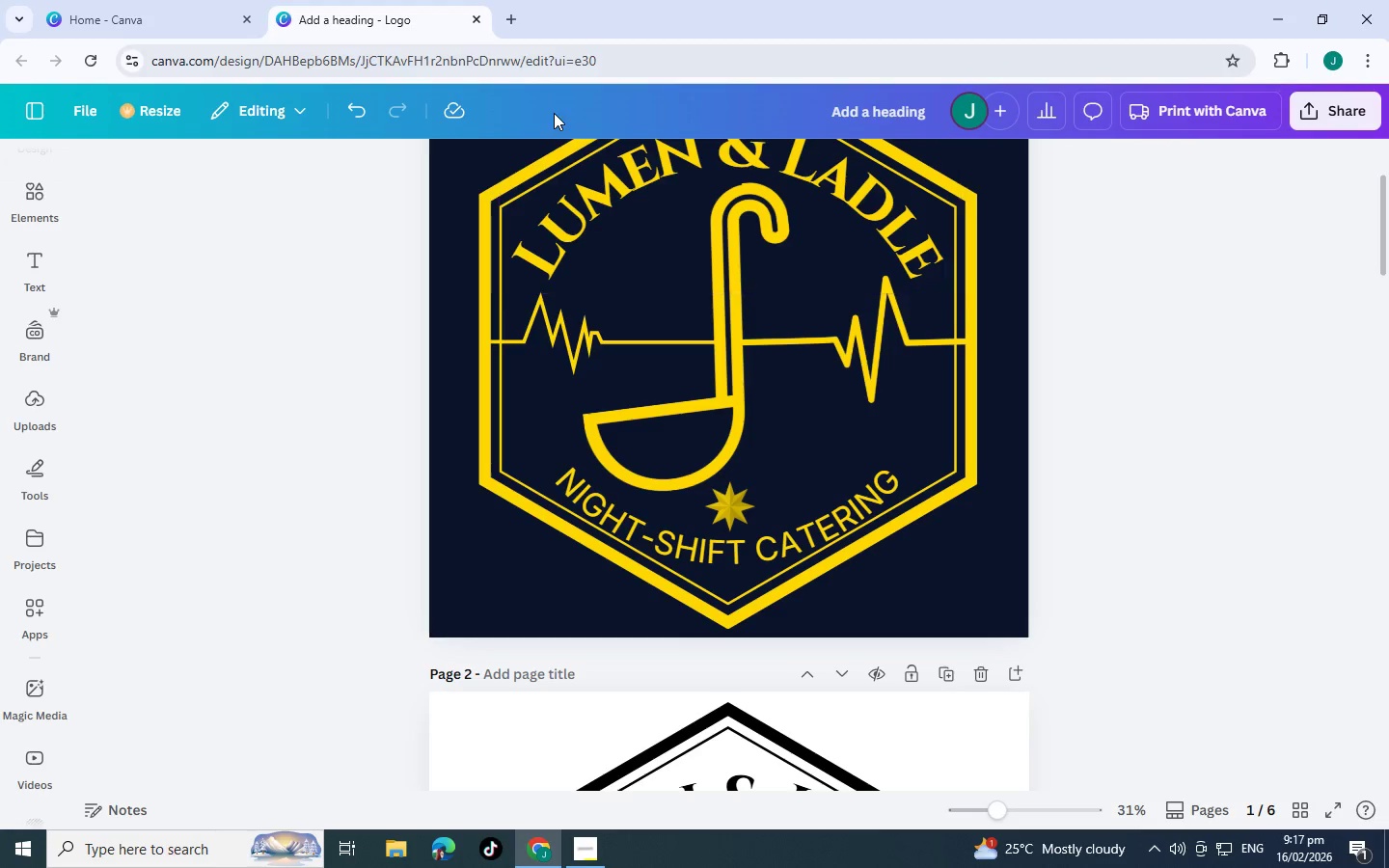 
left_click([592, 202])
 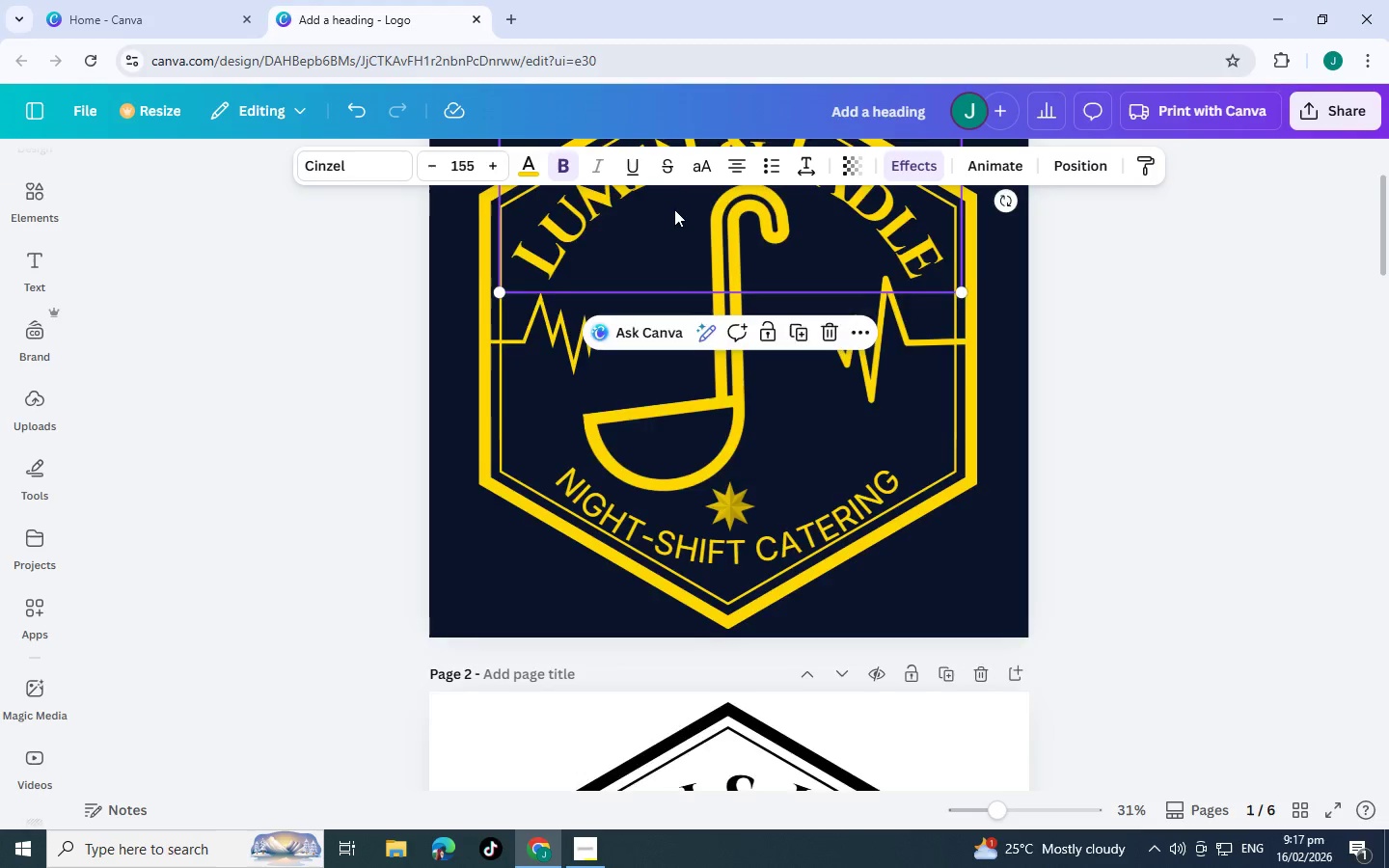 
scroll: coordinate [674, 209], scroll_direction: up, amount: 2.0
 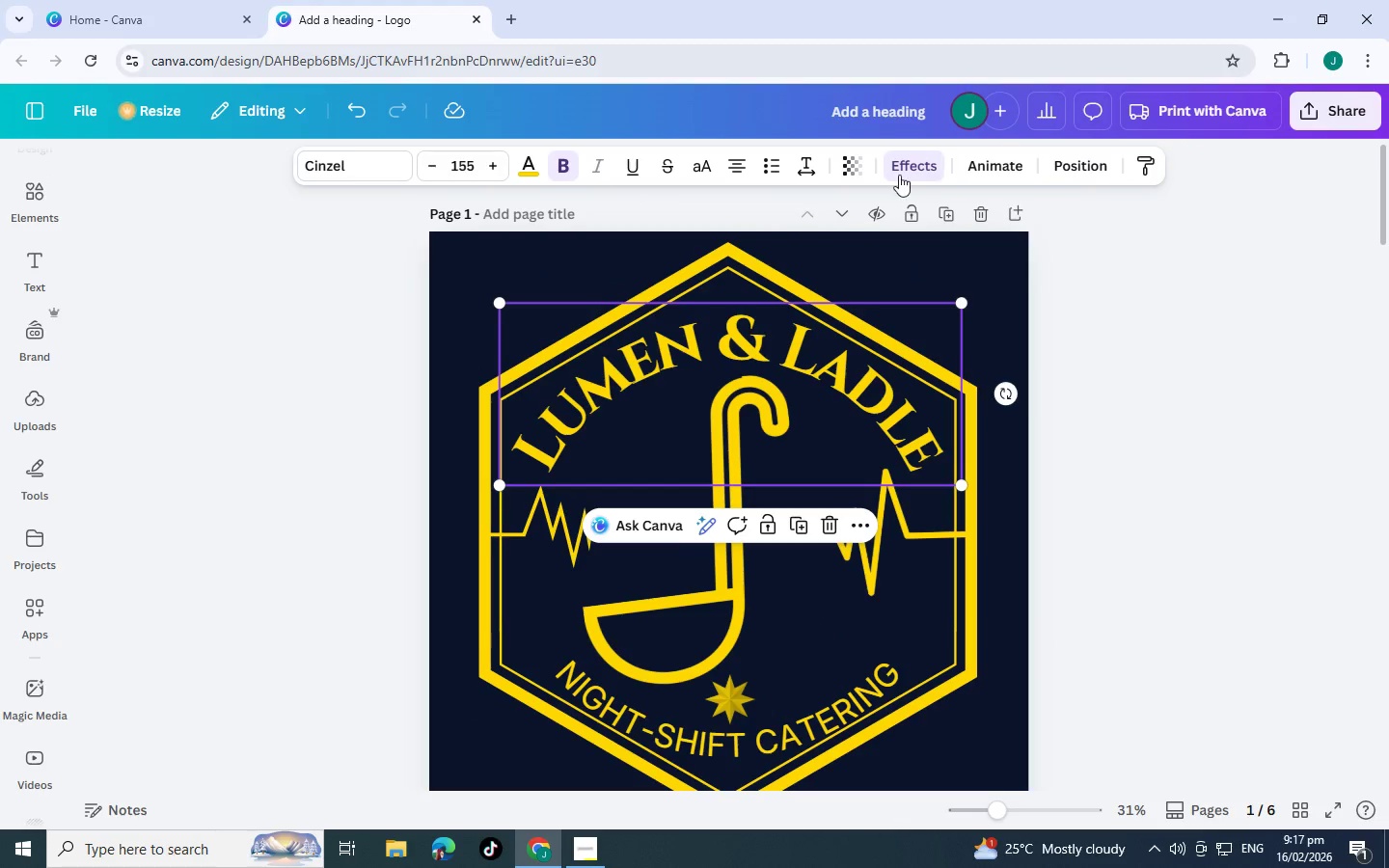 
left_click([897, 175])
 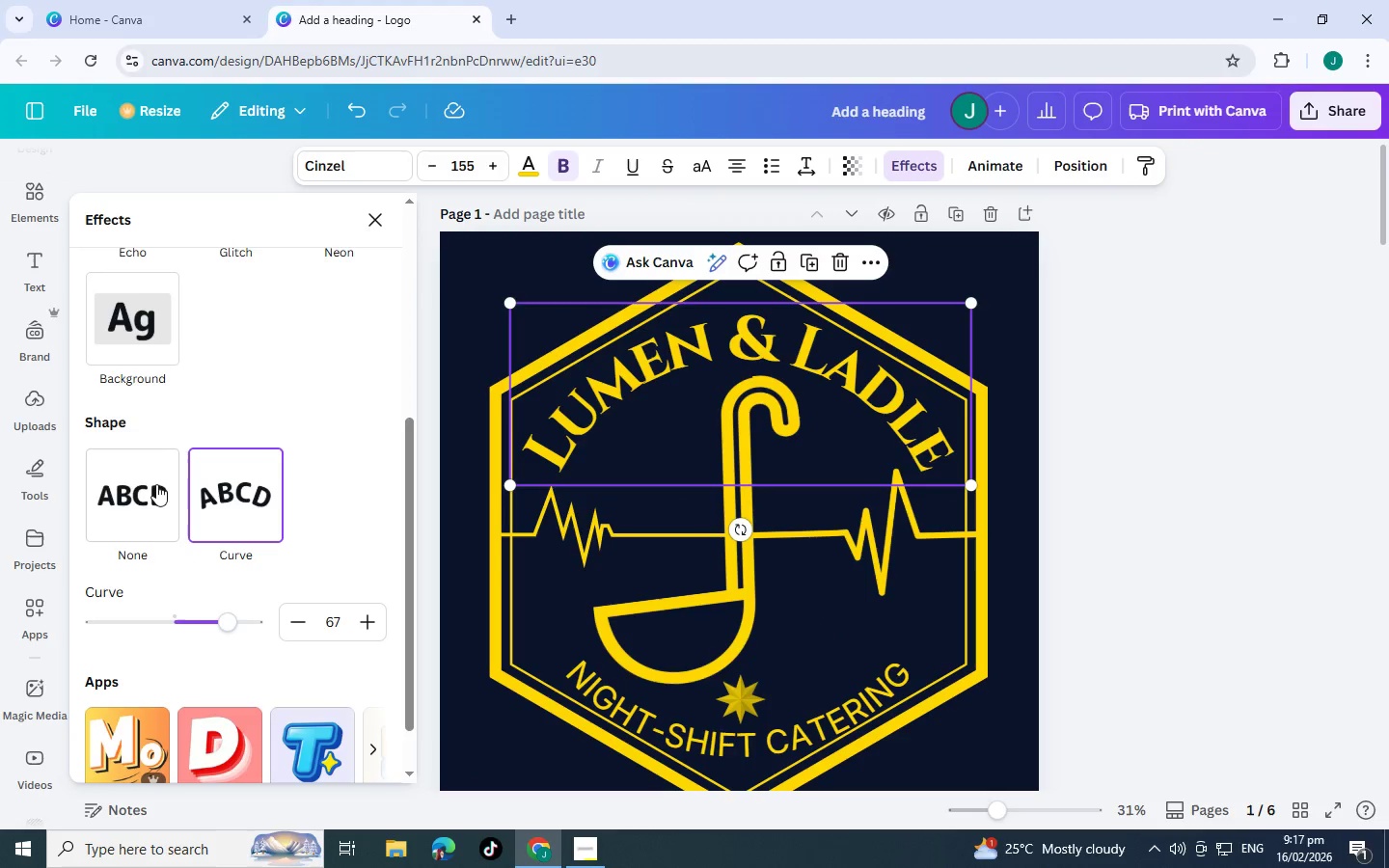 
scroll: coordinate [307, 363], scroll_direction: up, amount: 5.0
 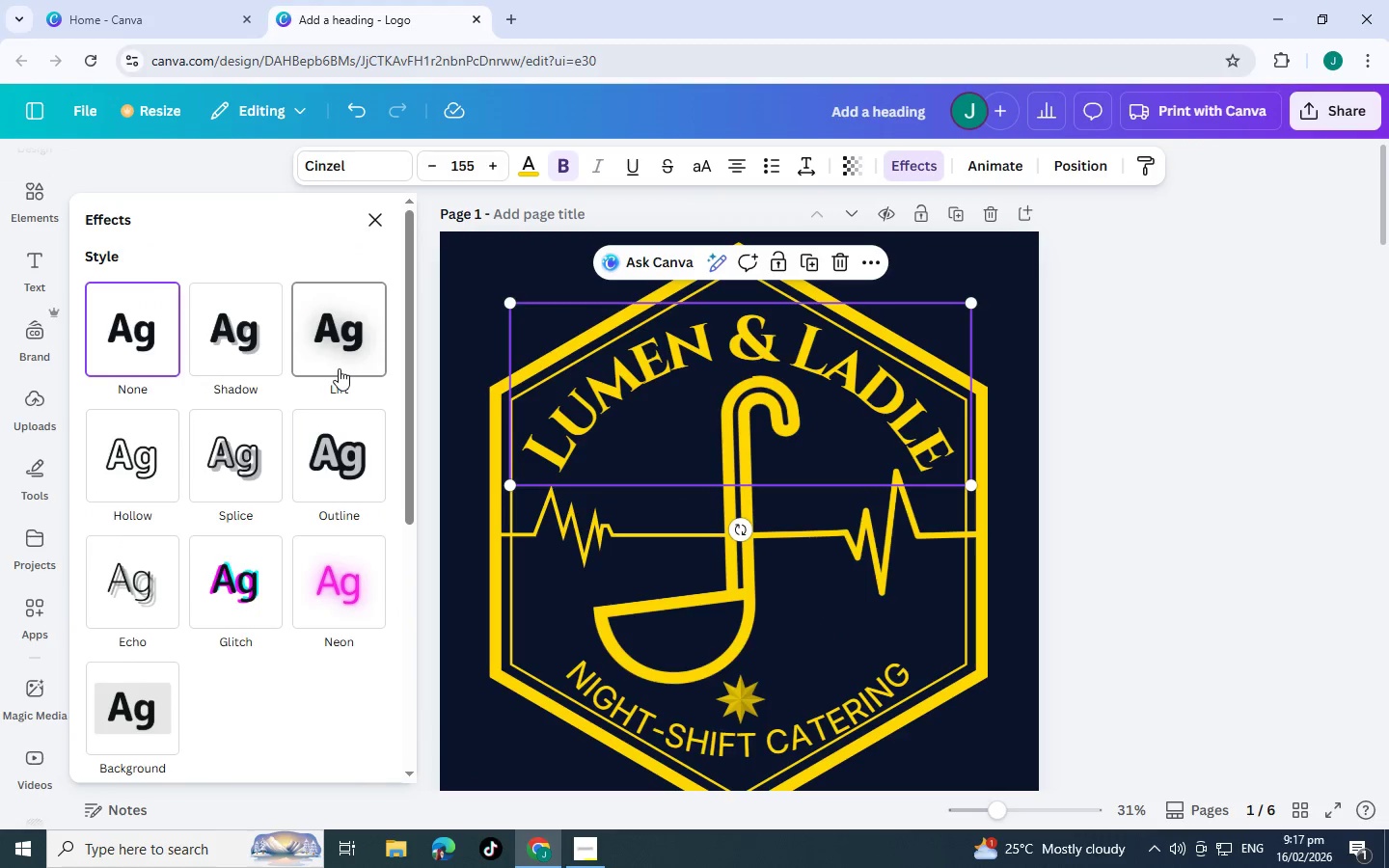 
left_click([339, 368])
 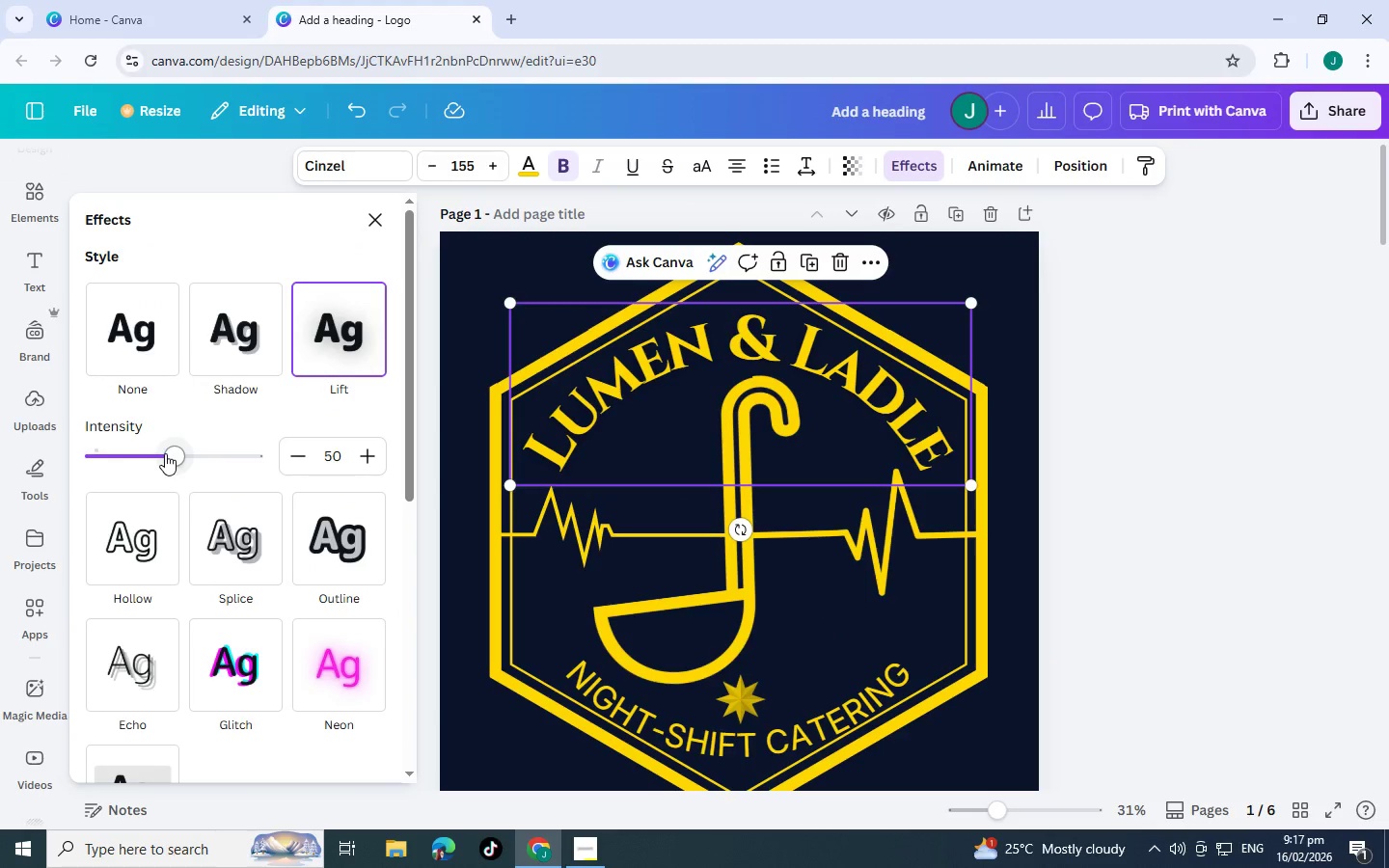 
left_click_drag(start_coordinate=[182, 452], to_coordinate=[366, 473])
 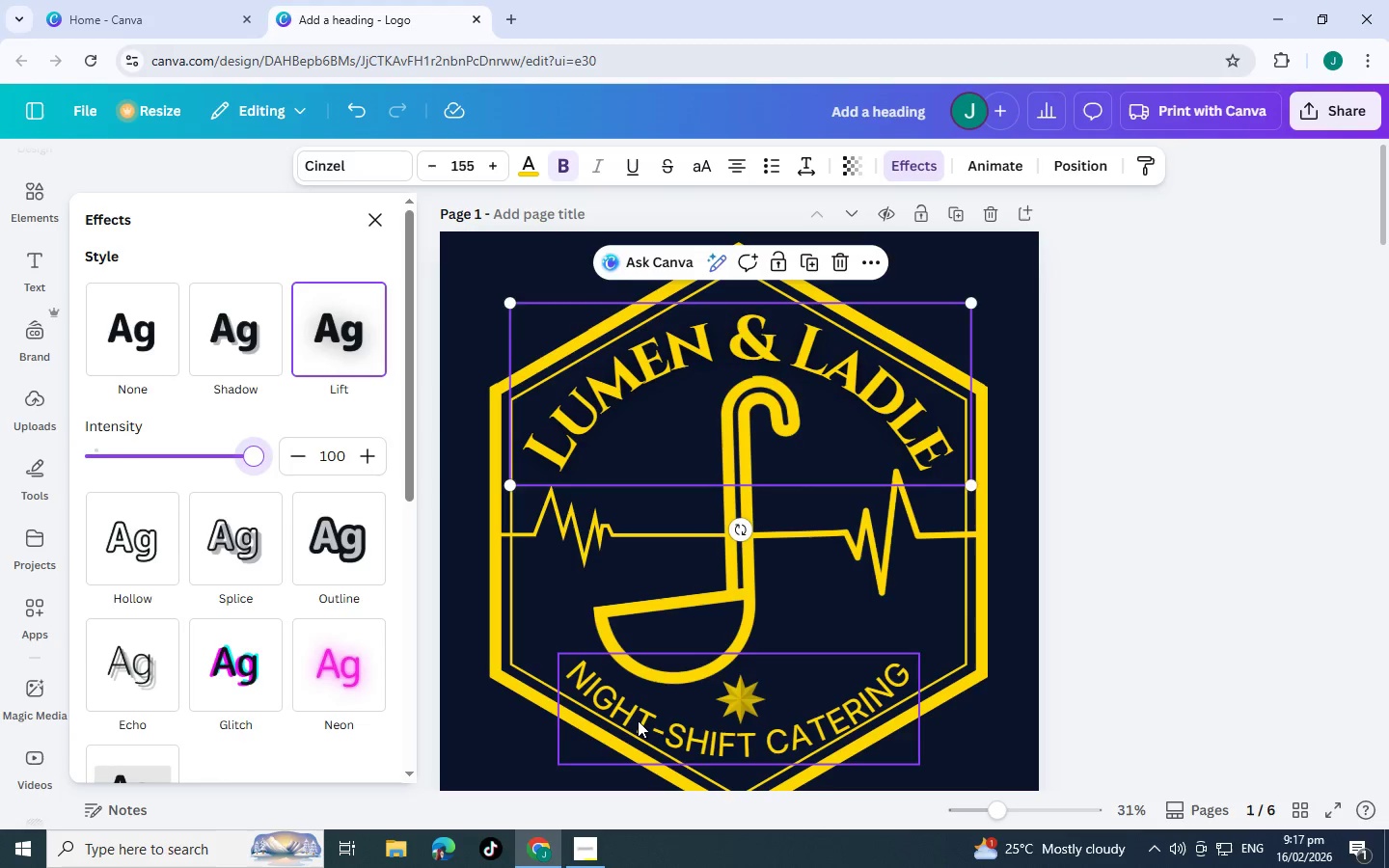 
left_click([638, 720])
 